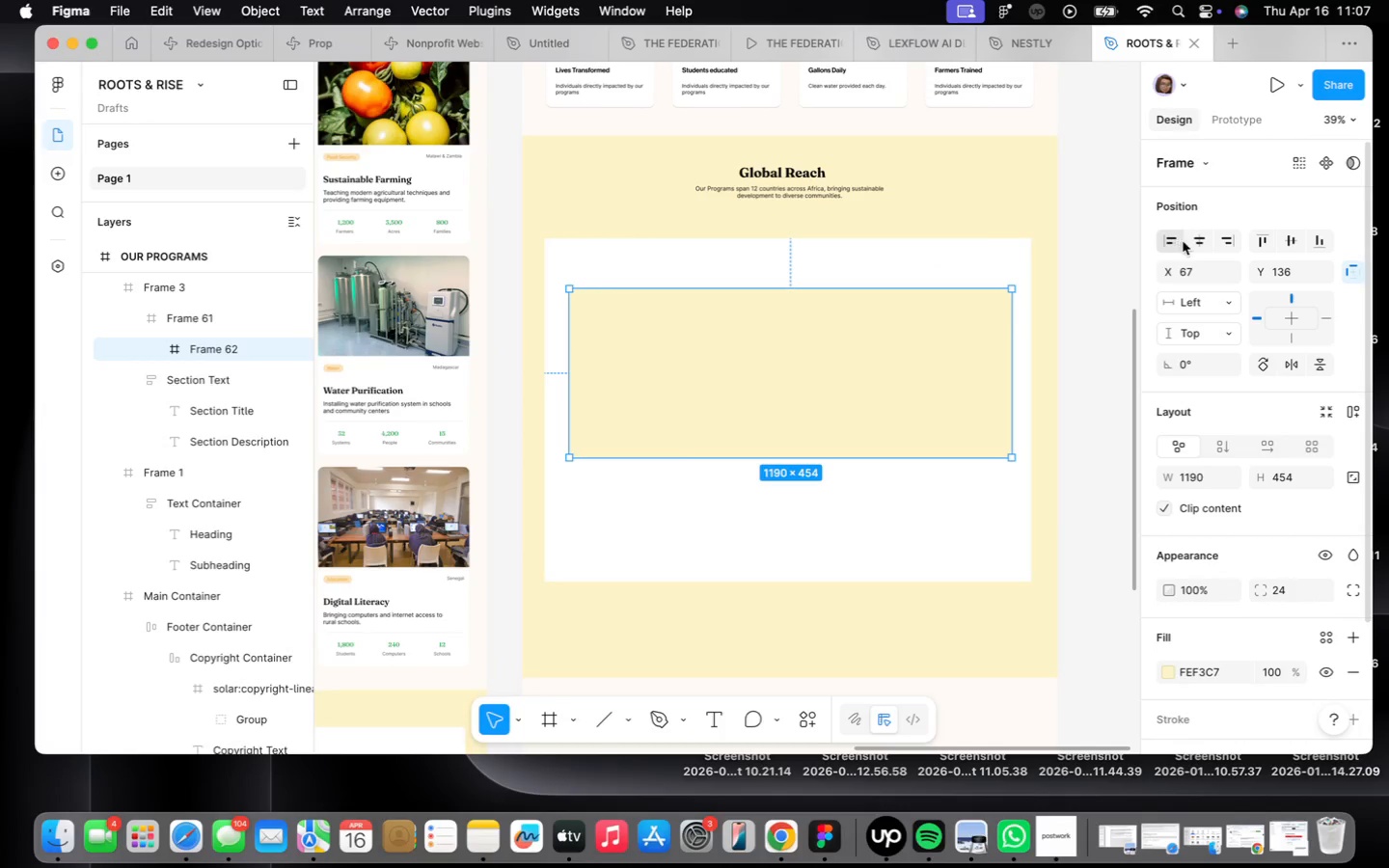 
left_click([1202, 235])
 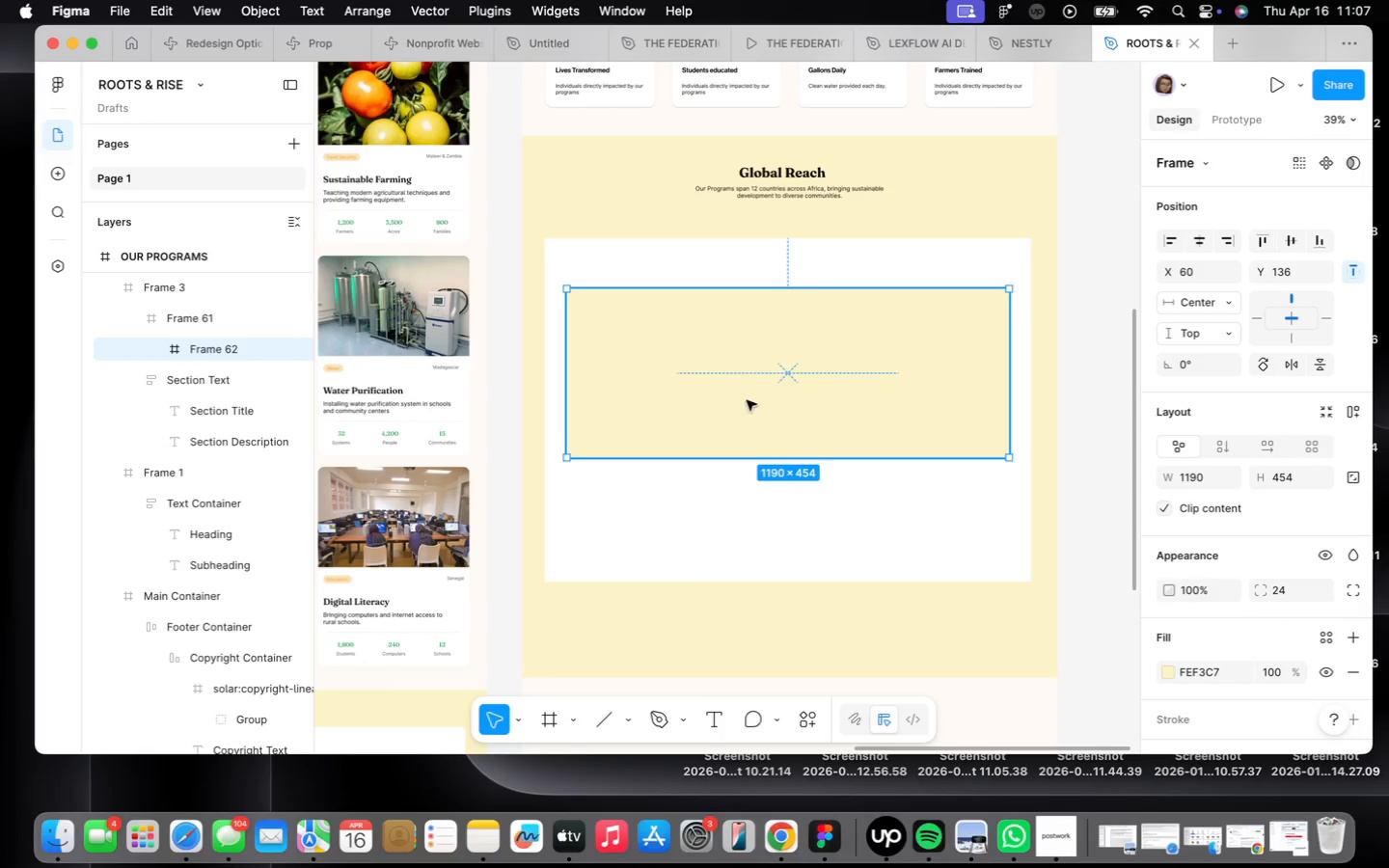 
left_click_drag(start_coordinate=[802, 376], to_coordinate=[802, 353])
 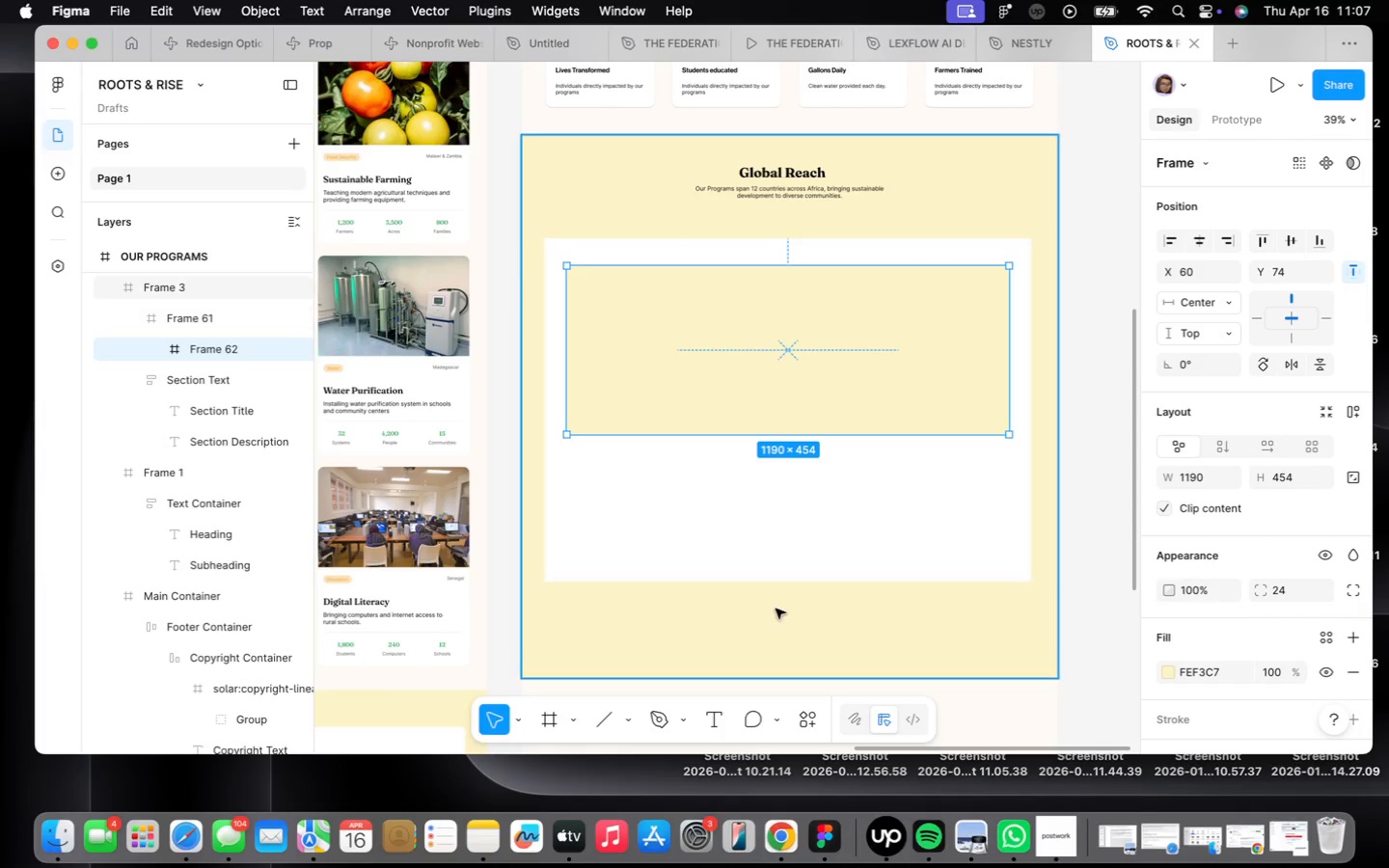 
left_click_drag(start_coordinate=[775, 578], to_coordinate=[770, 538])
 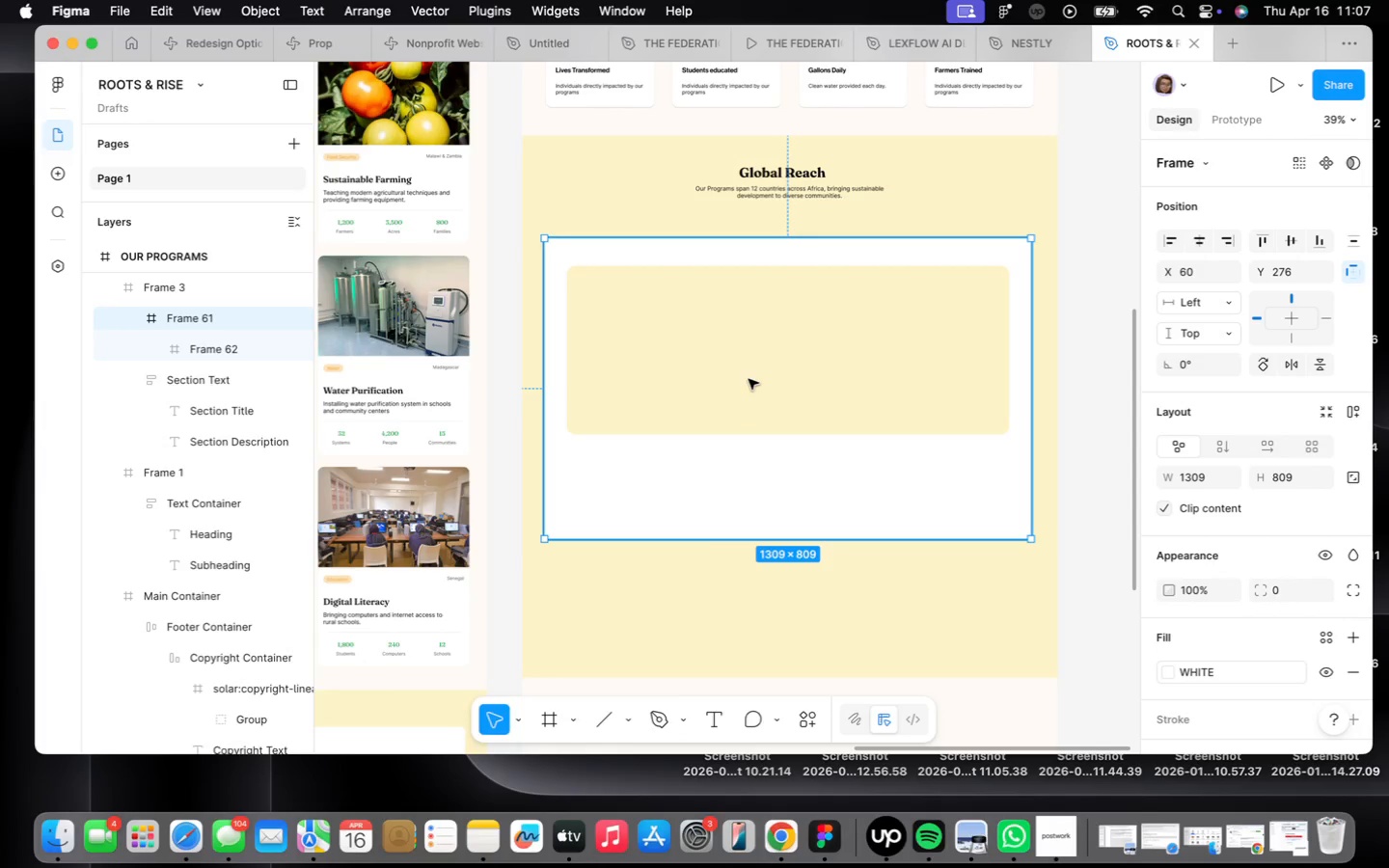 
scroll: coordinate [749, 378], scroll_direction: up, amount: 13.0
 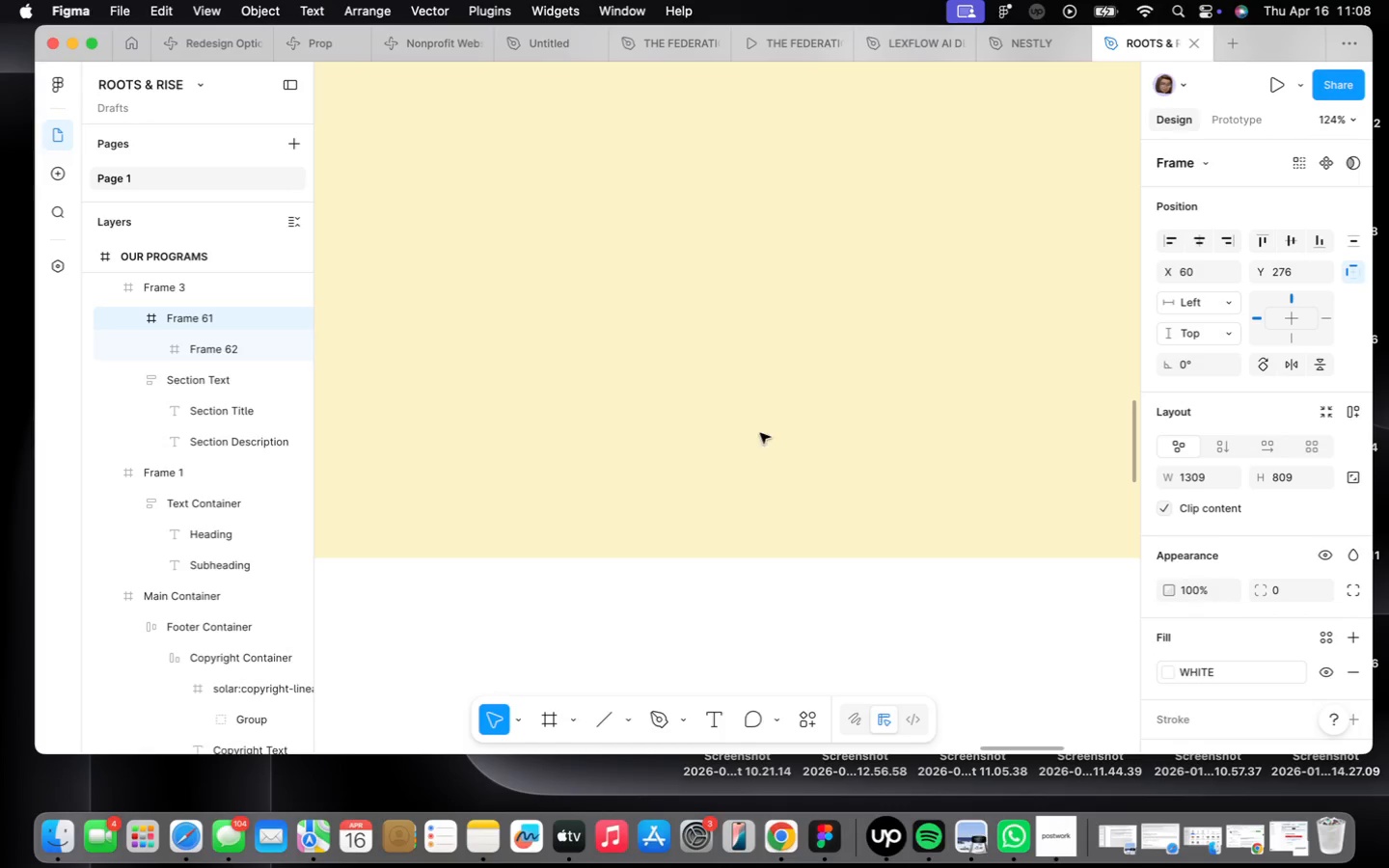 
scroll: coordinate [760, 437], scroll_direction: down, amount: 22.0
 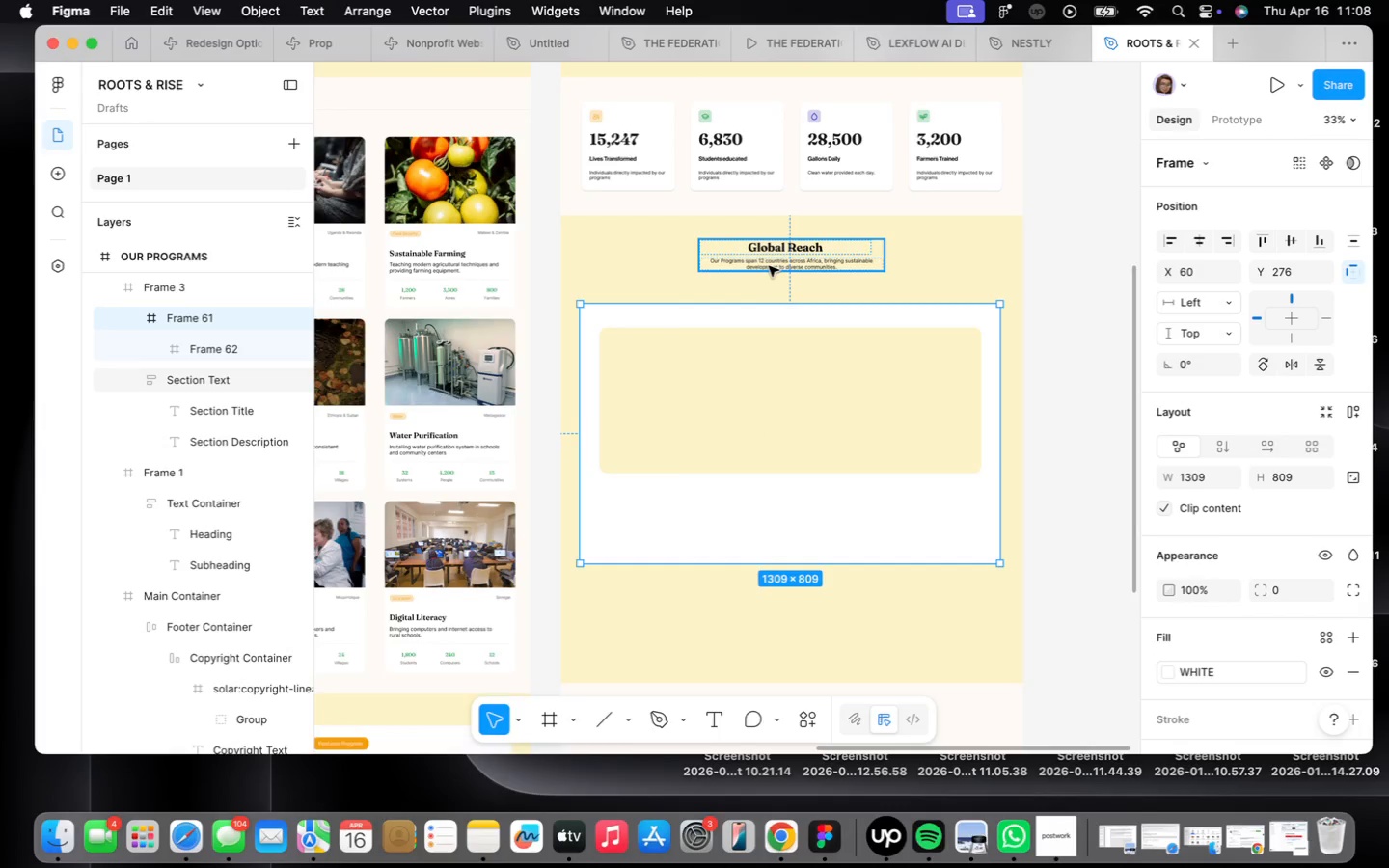 
left_click([774, 240])
 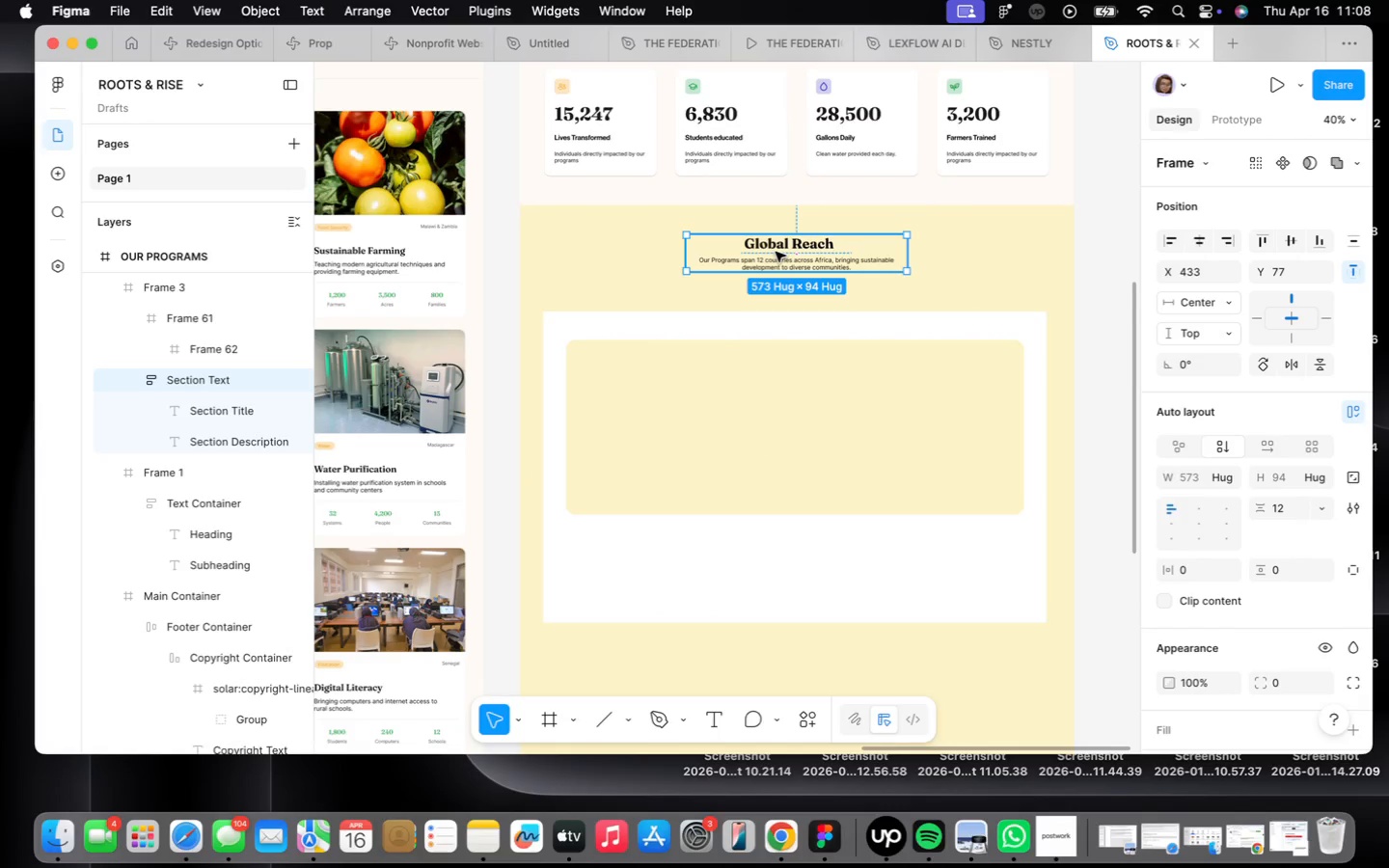 
scroll: coordinate [769, 266], scroll_direction: up, amount: 2.0
 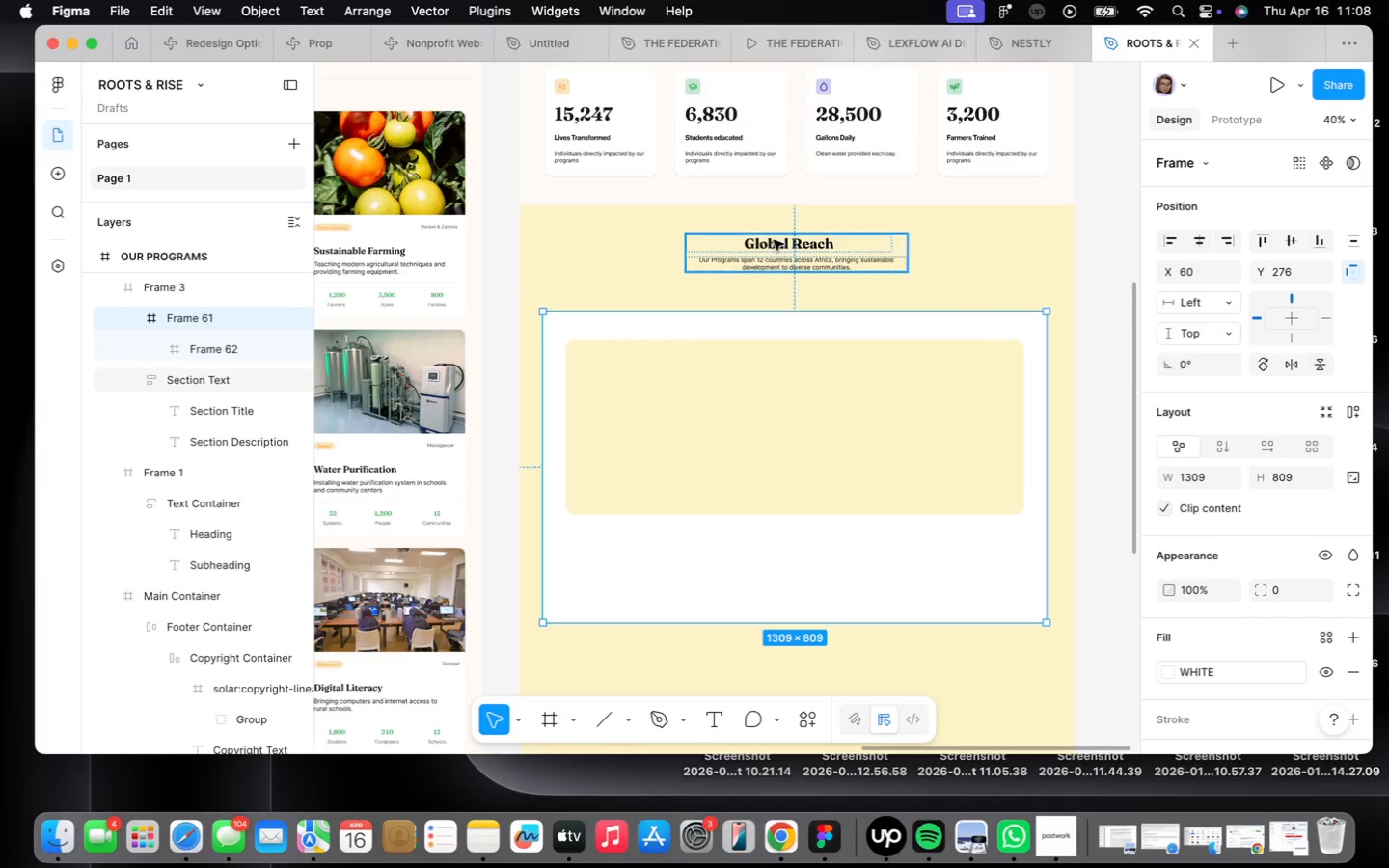 
hold_key(key=OptionLeft, duration=1.72)
left_click_drag(start_coordinate=[776, 252], to_coordinate=[767, 457])
 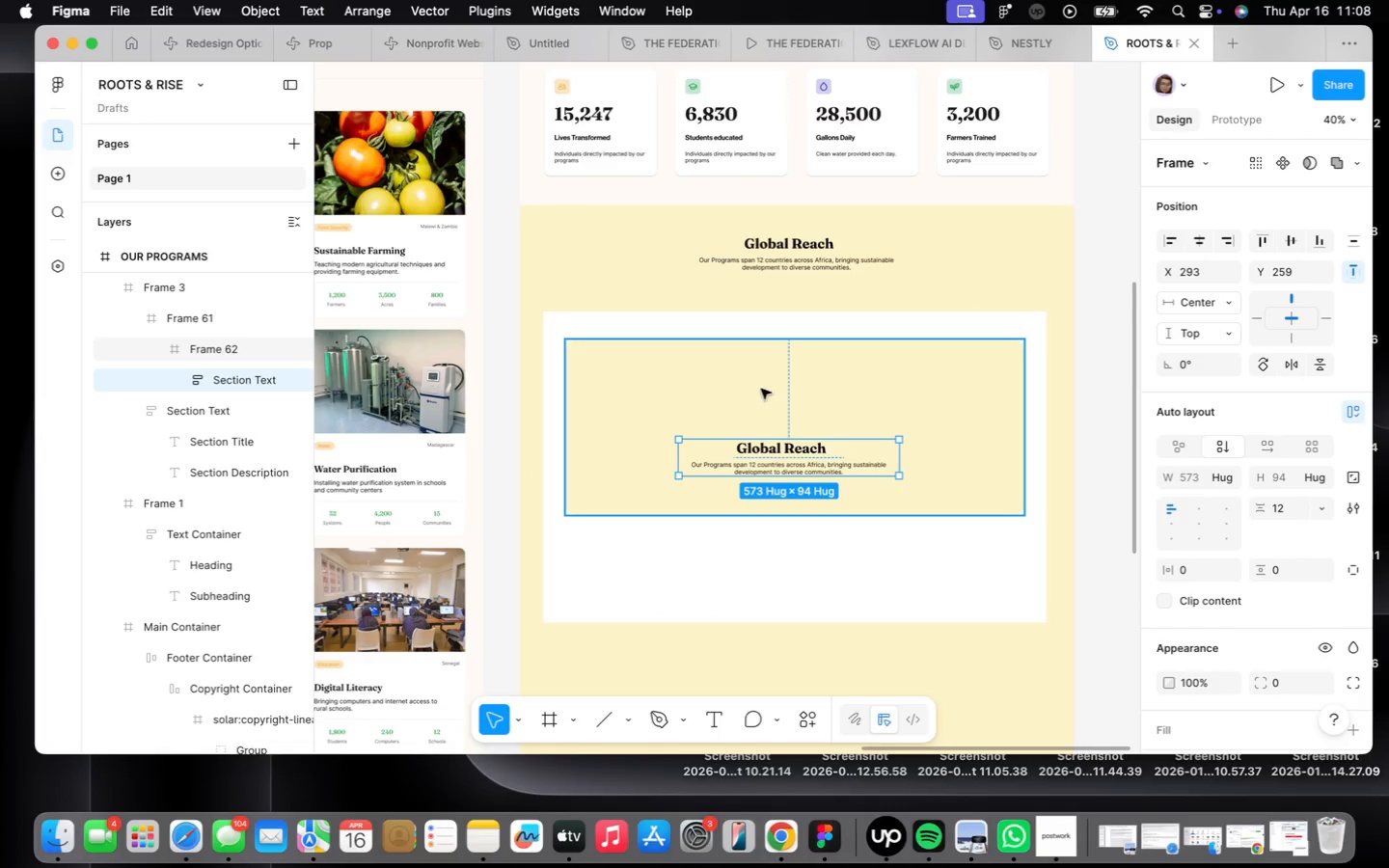 
double_click([781, 447])
 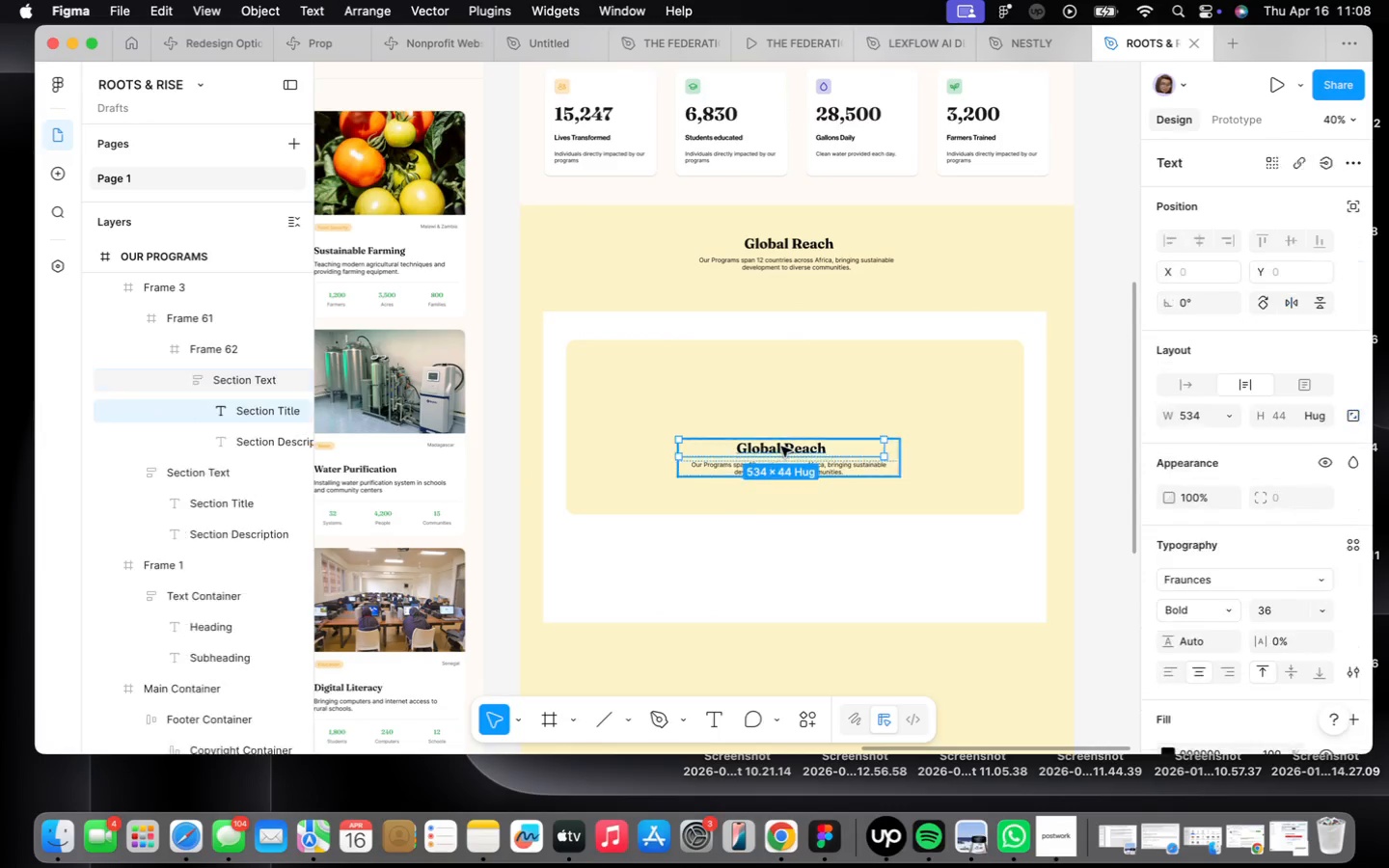 
triple_click([781, 447])
 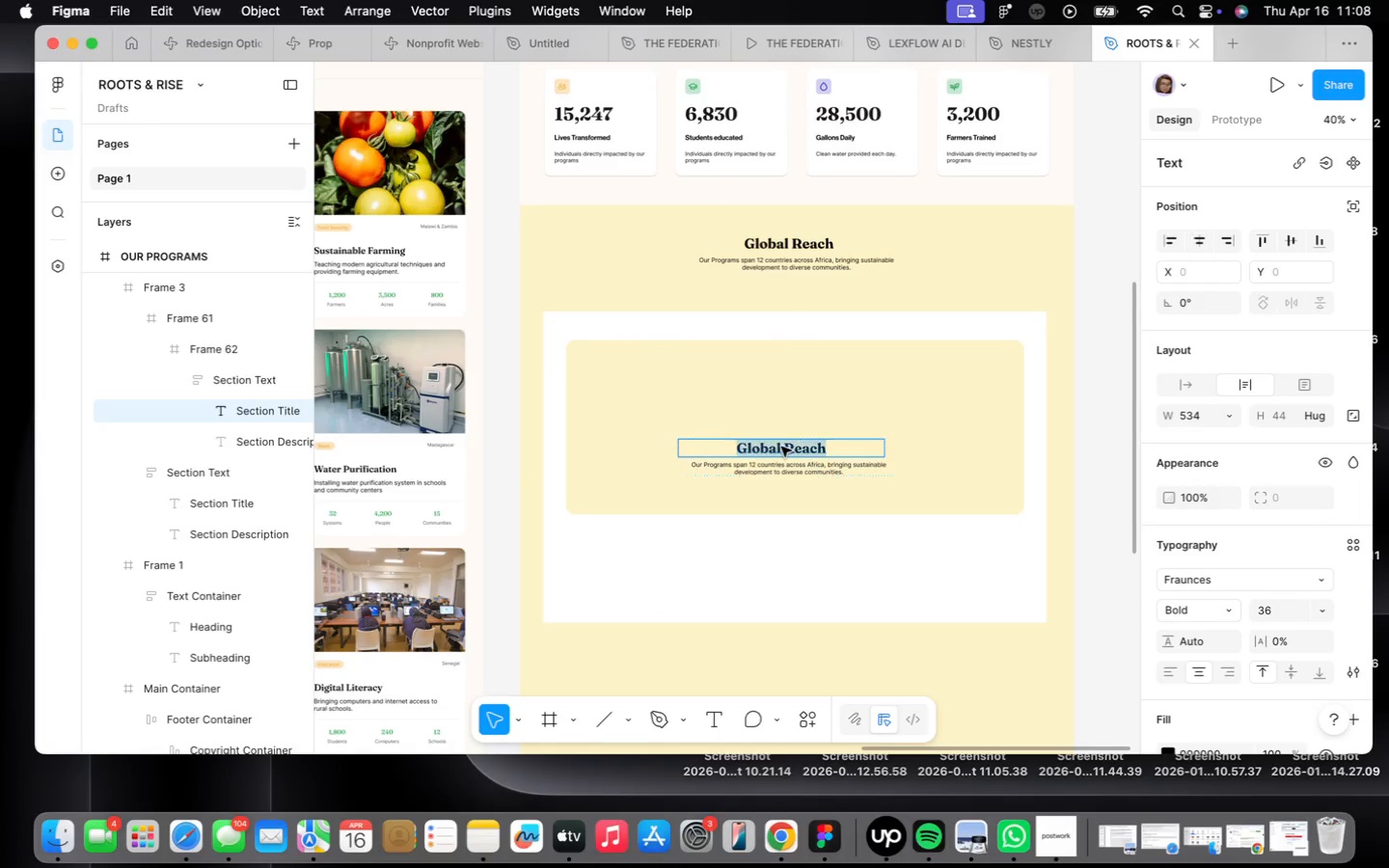 
triple_click([781, 447])
 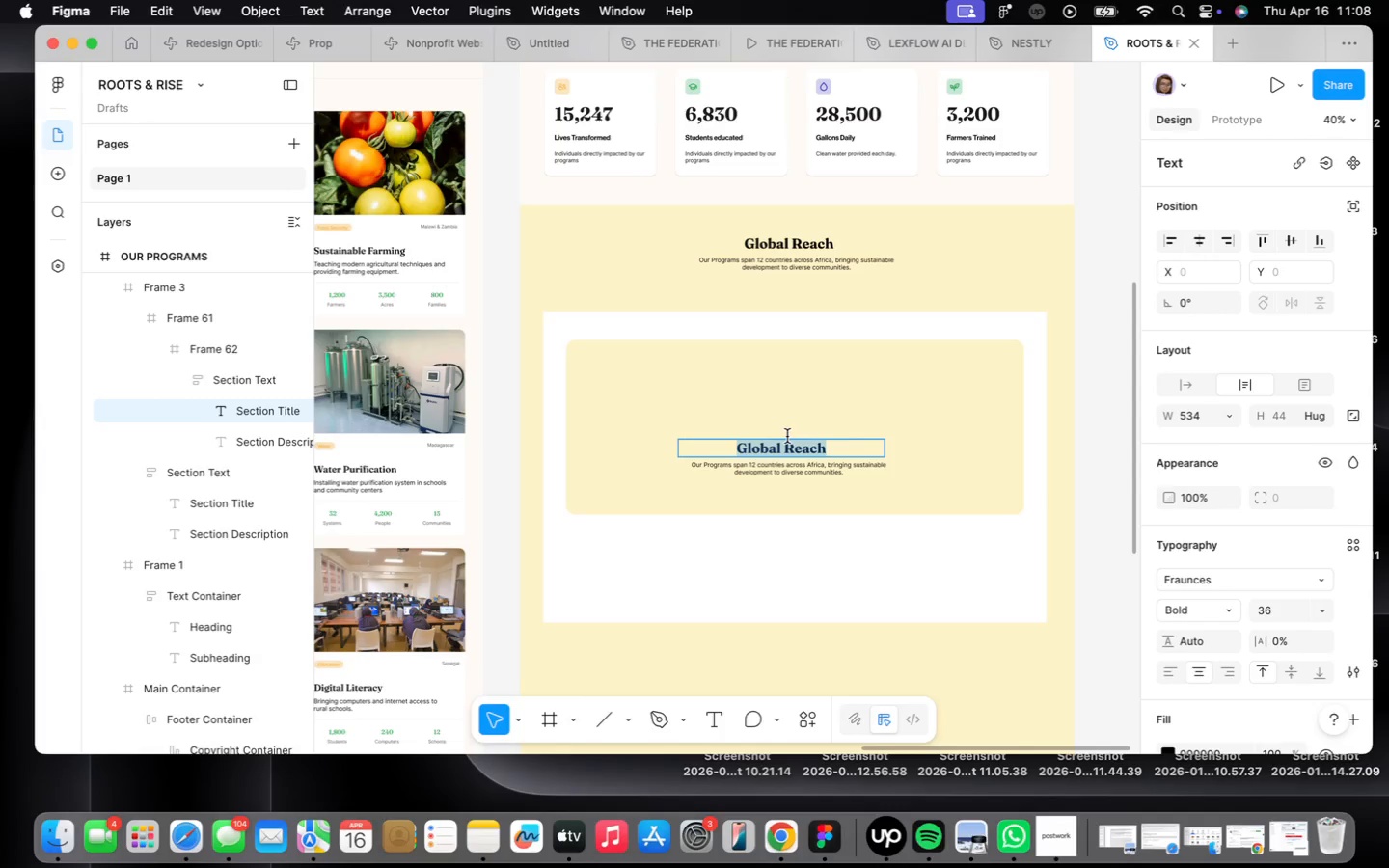 
type(12 Countr)
 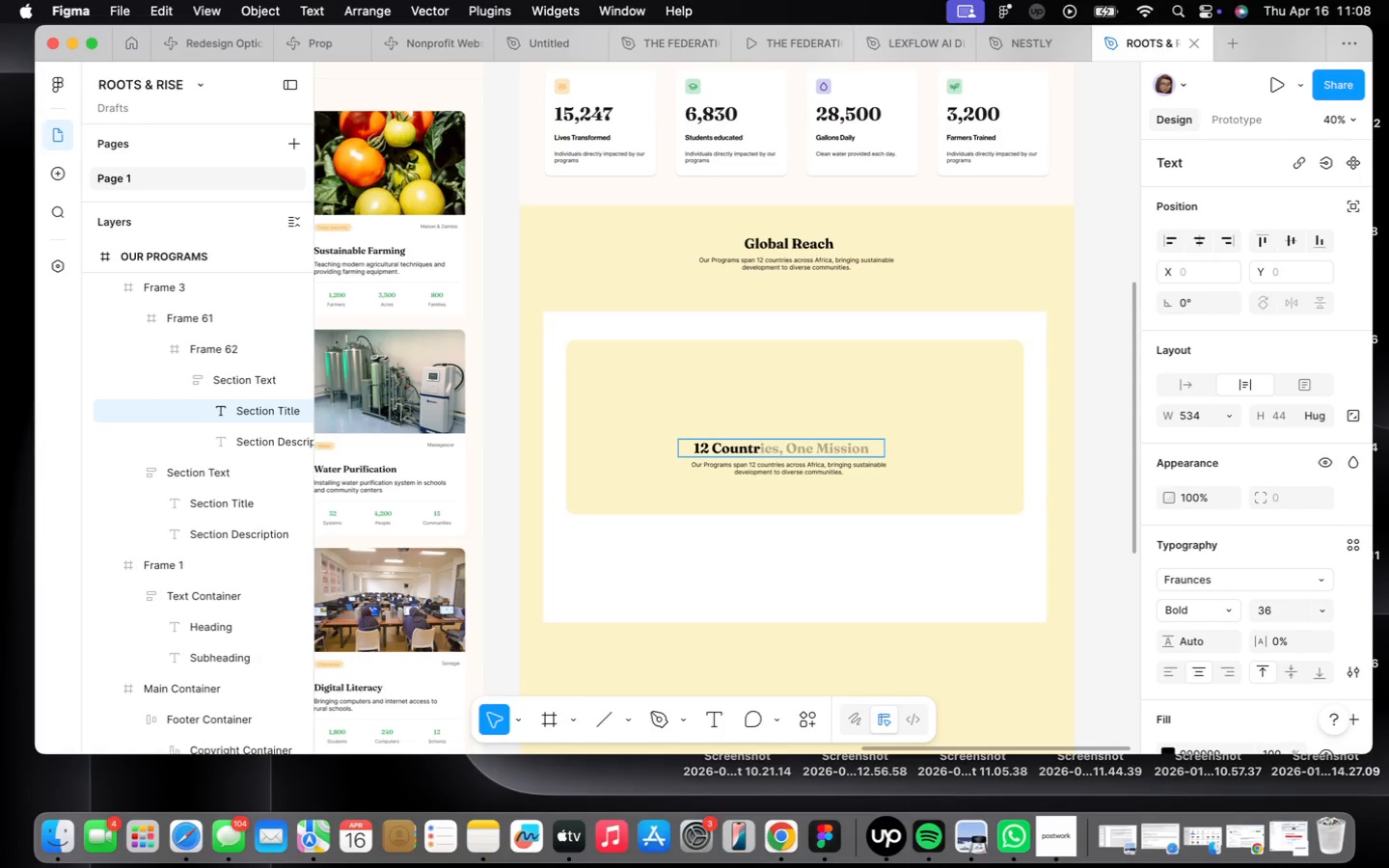 
key(ArrowRight)
 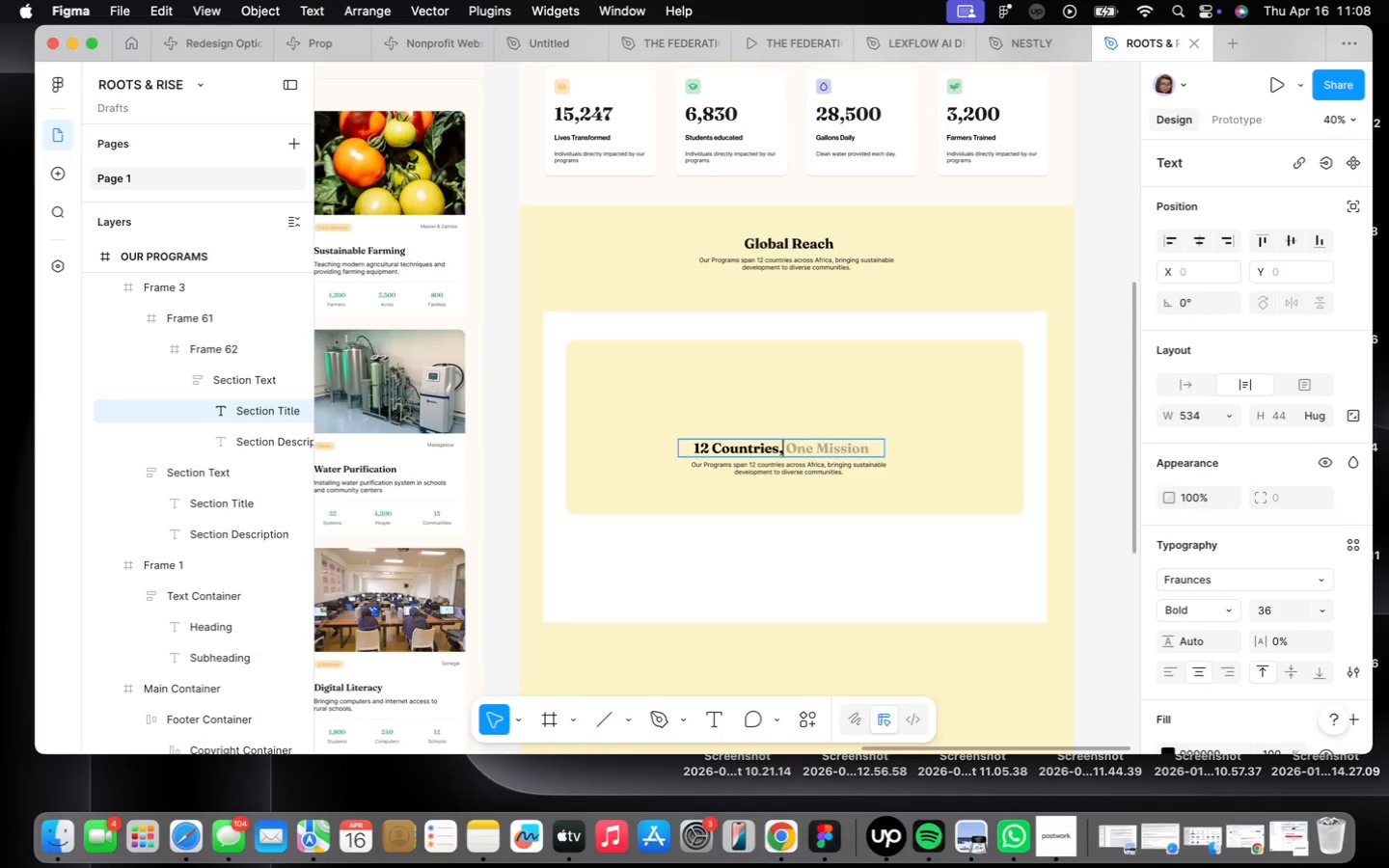 
key(Backspace)
type( 45 Programs)
 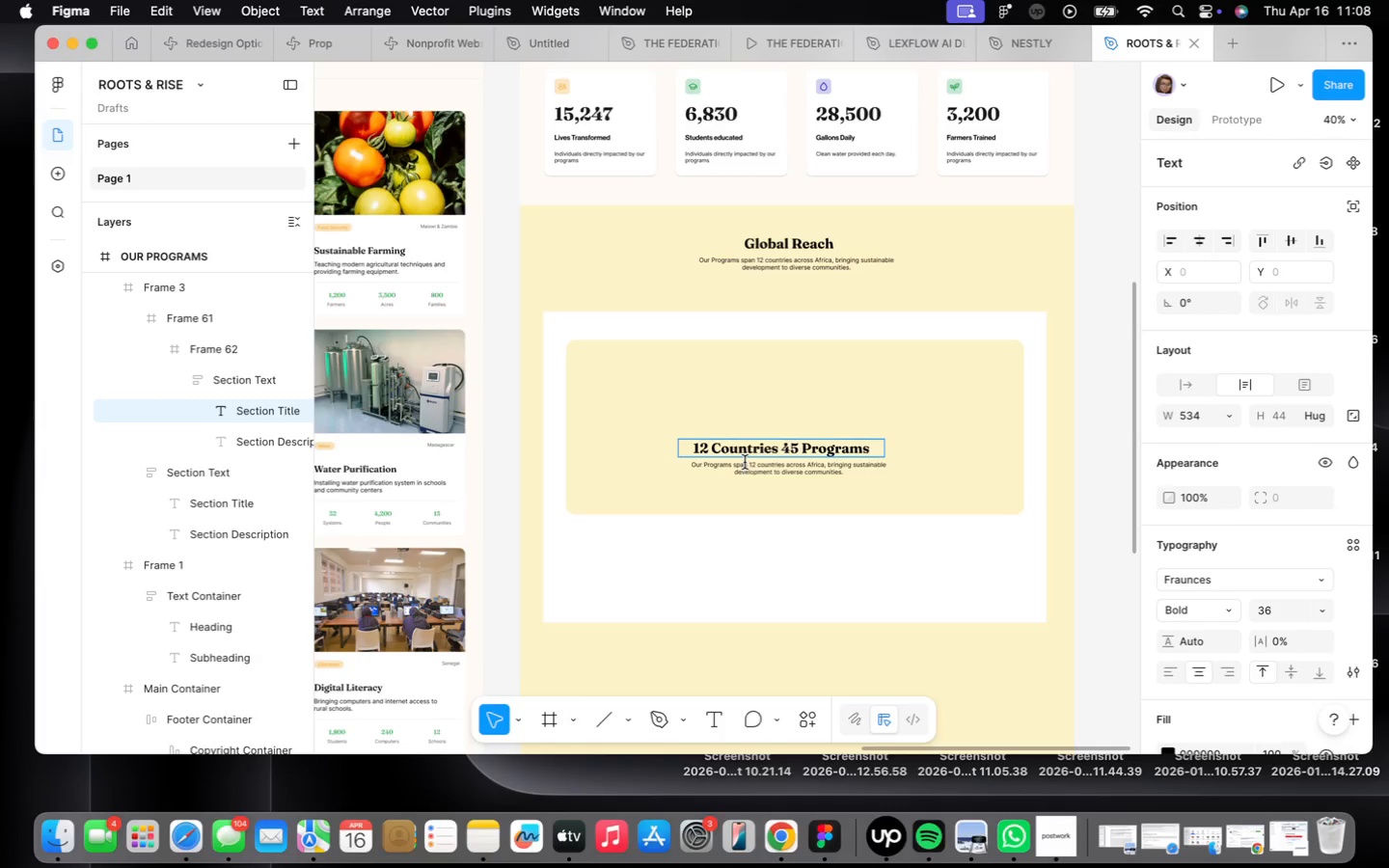 
left_click([722, 528])
 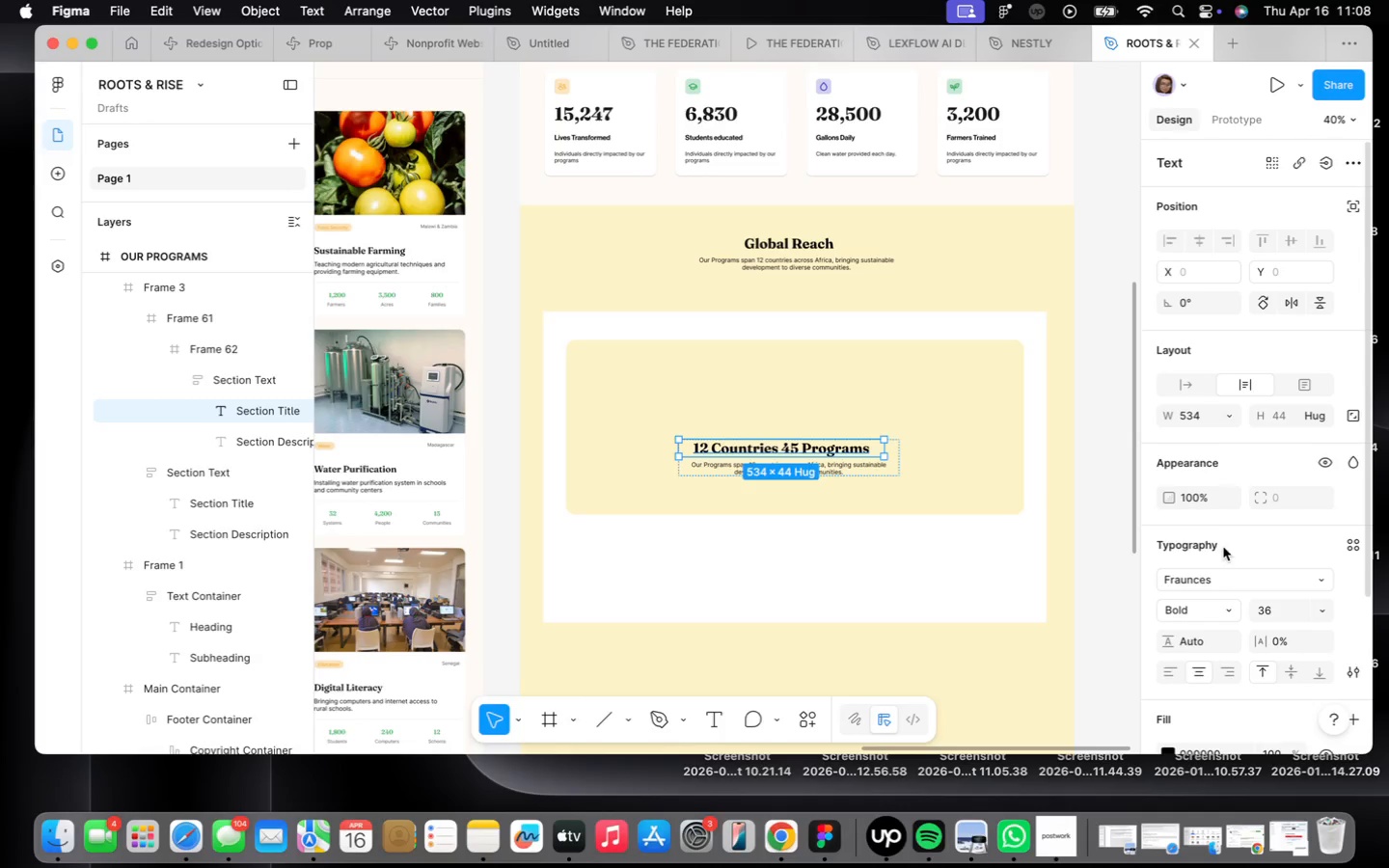 
scroll: coordinate [730, 363], scroll_direction: up, amount: 4.0
 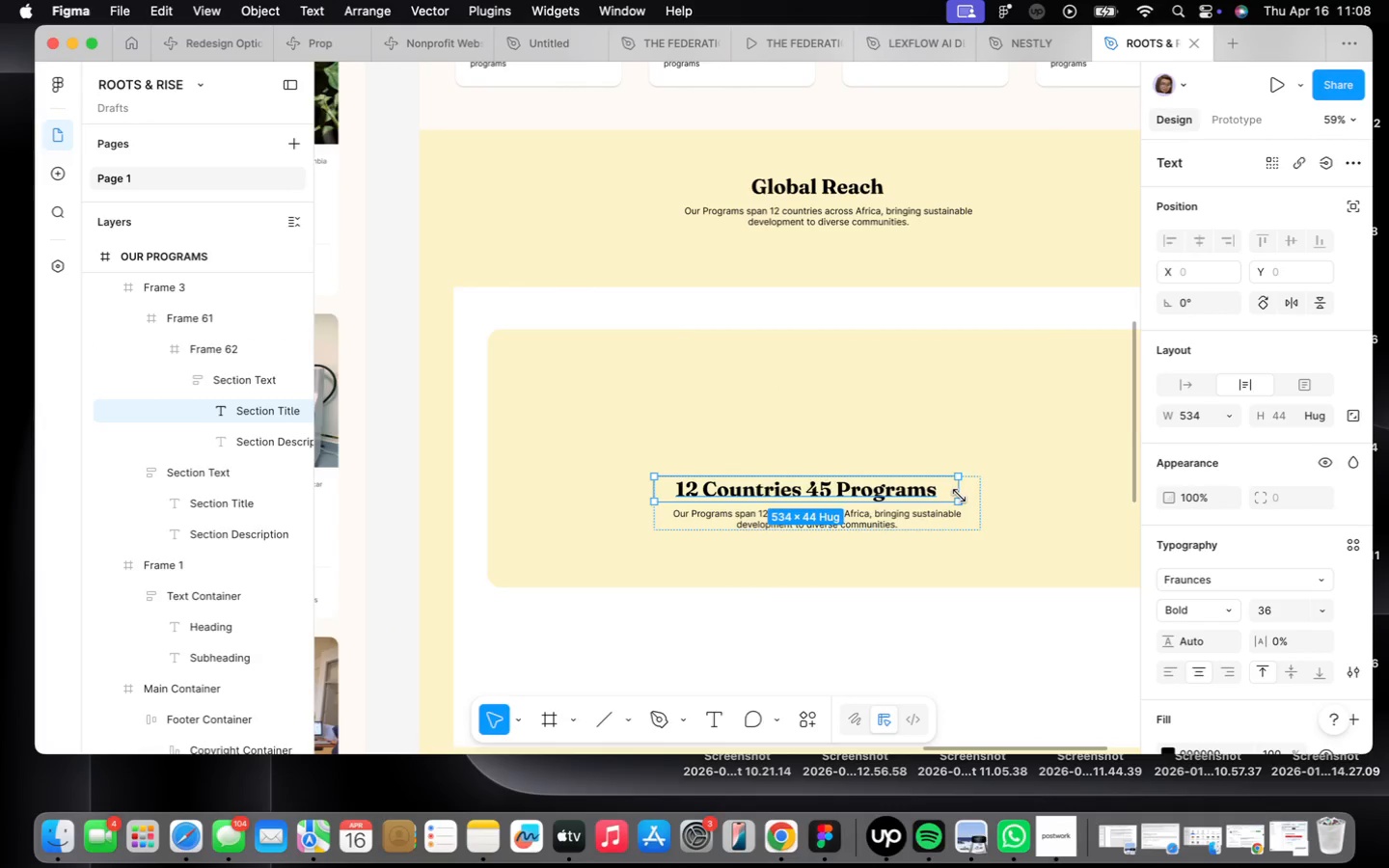 
left_click_drag(start_coordinate=[962, 492], to_coordinate=[922, 488])
 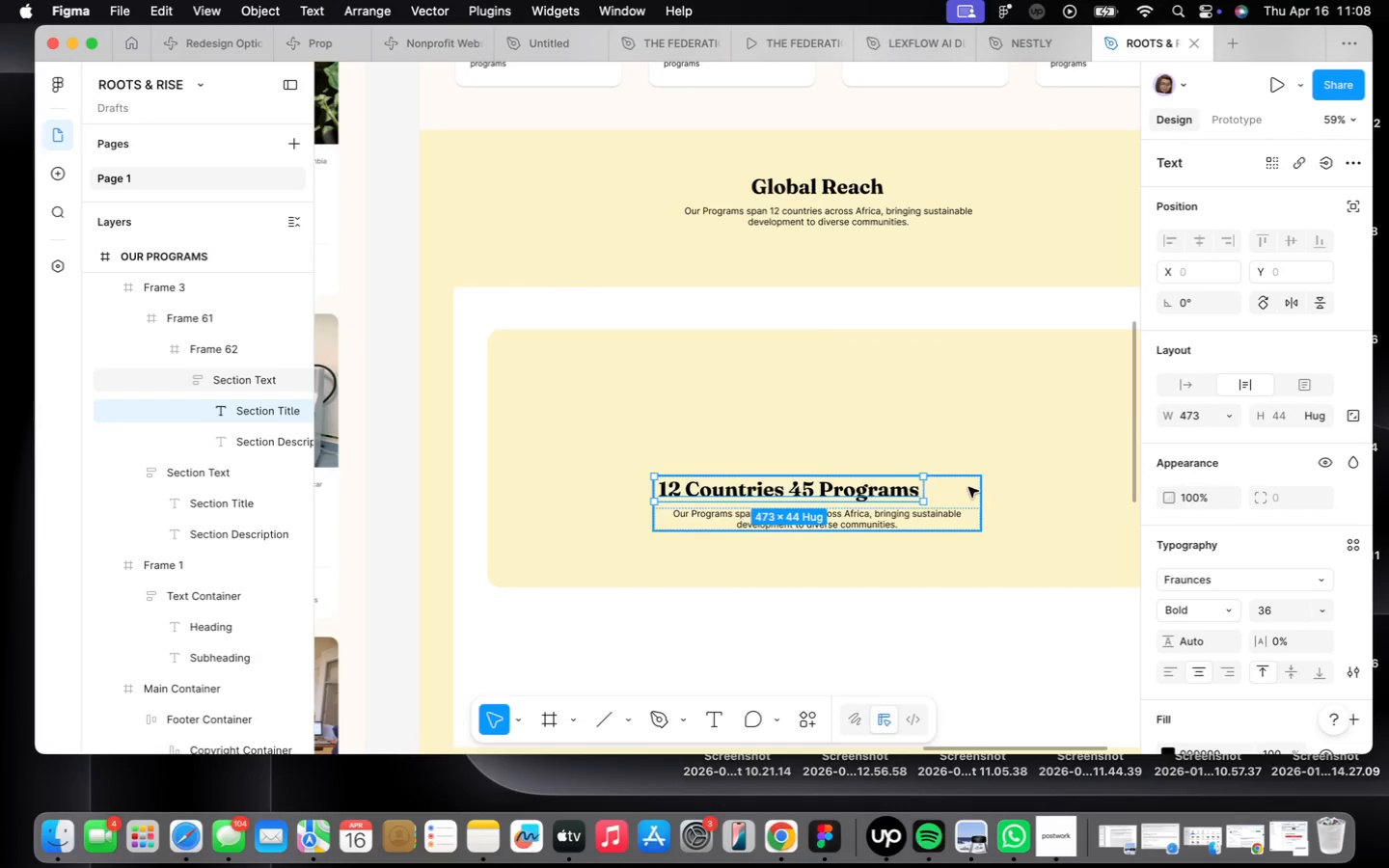 
left_click([968, 487])
 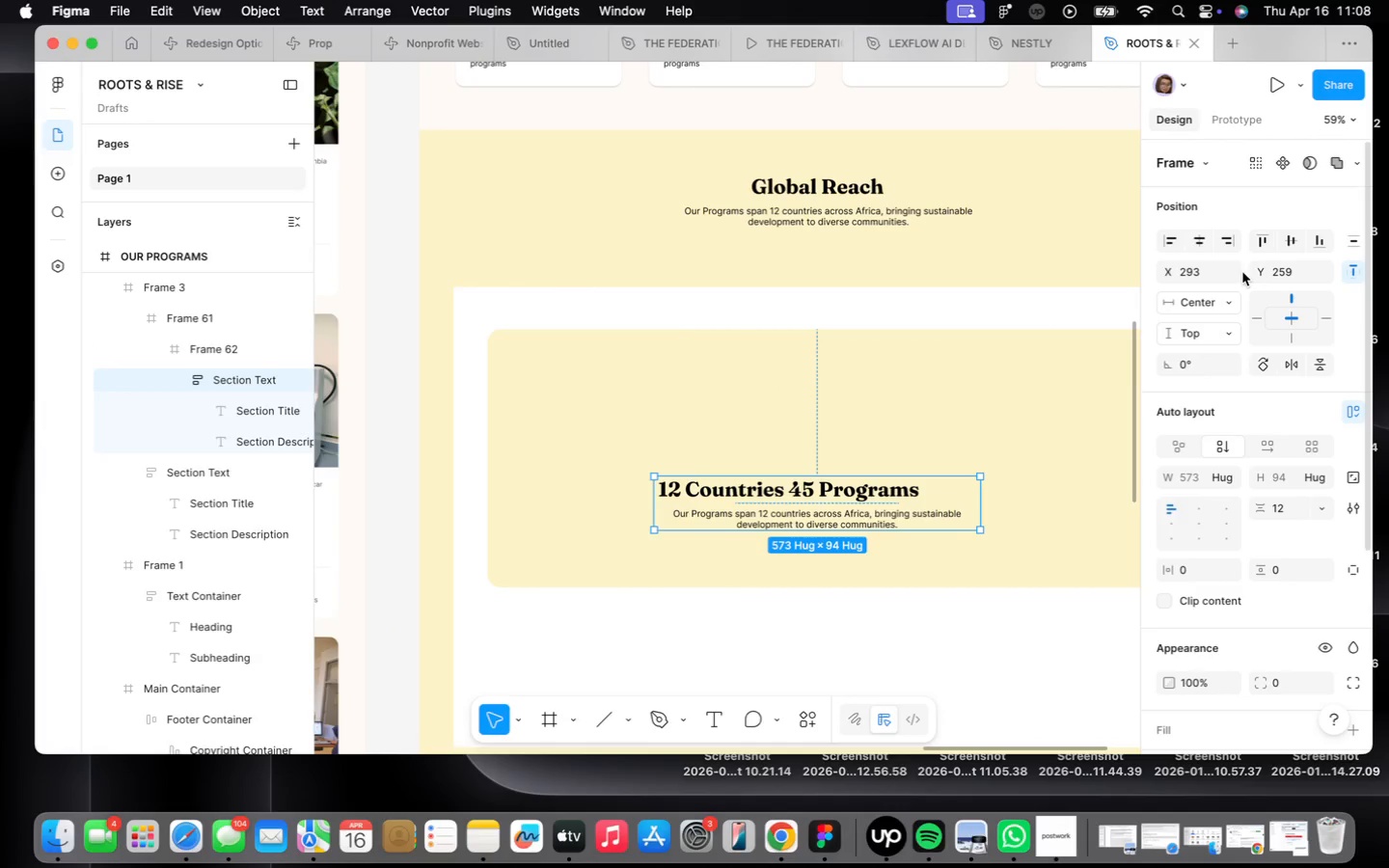 
mouse_move([1183, 524])
 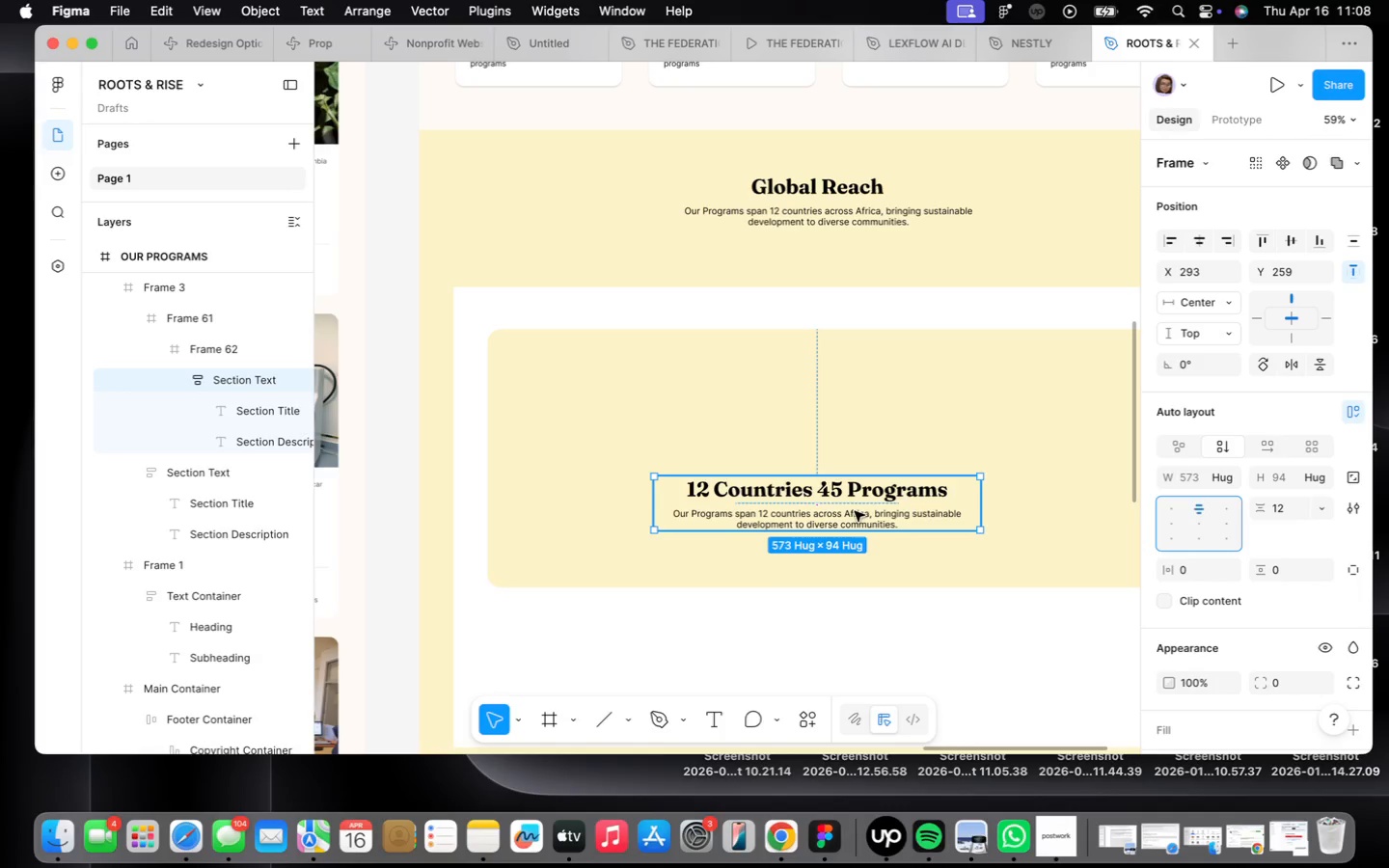 
double_click([843, 511])
 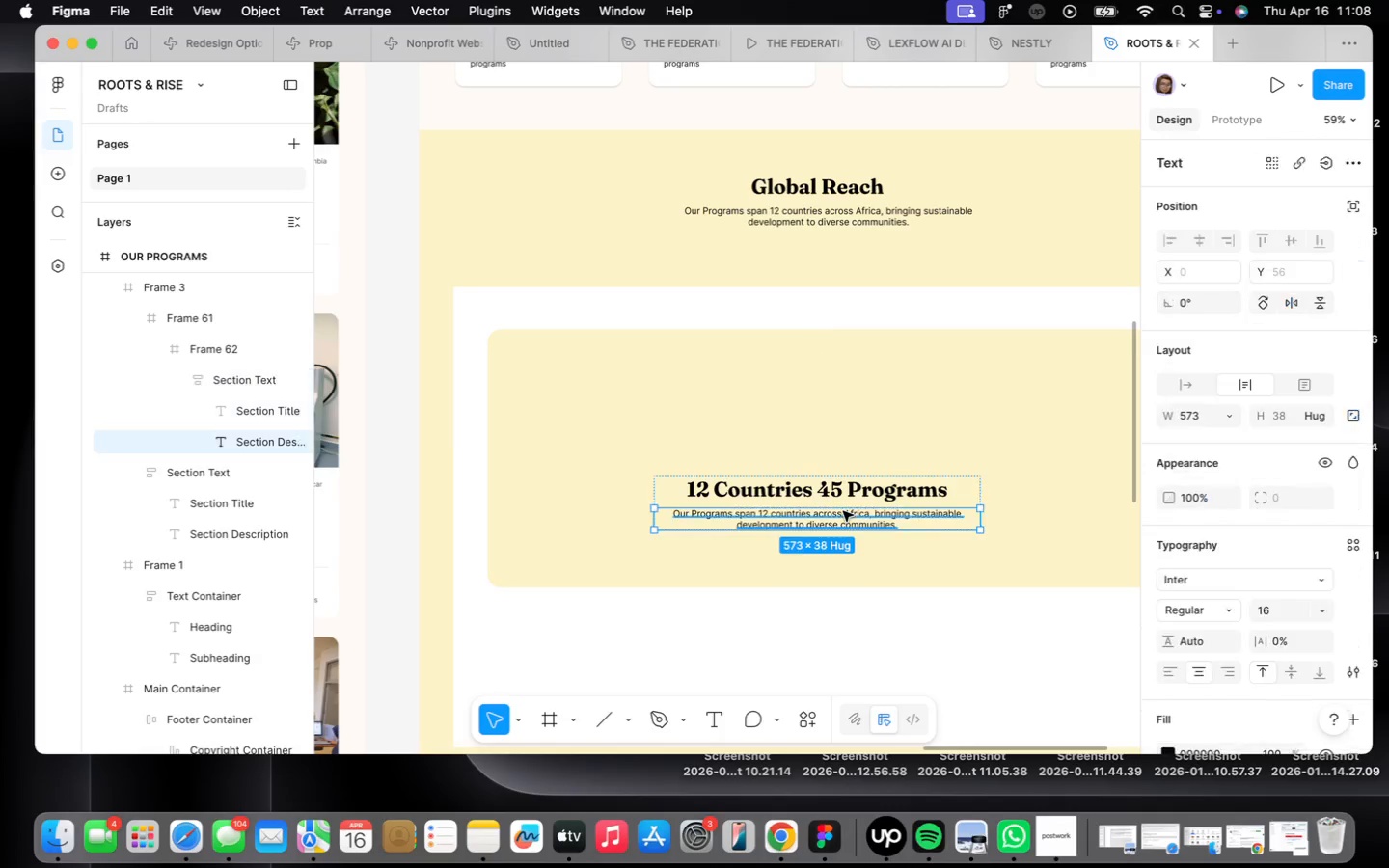 
triple_click([843, 511])
 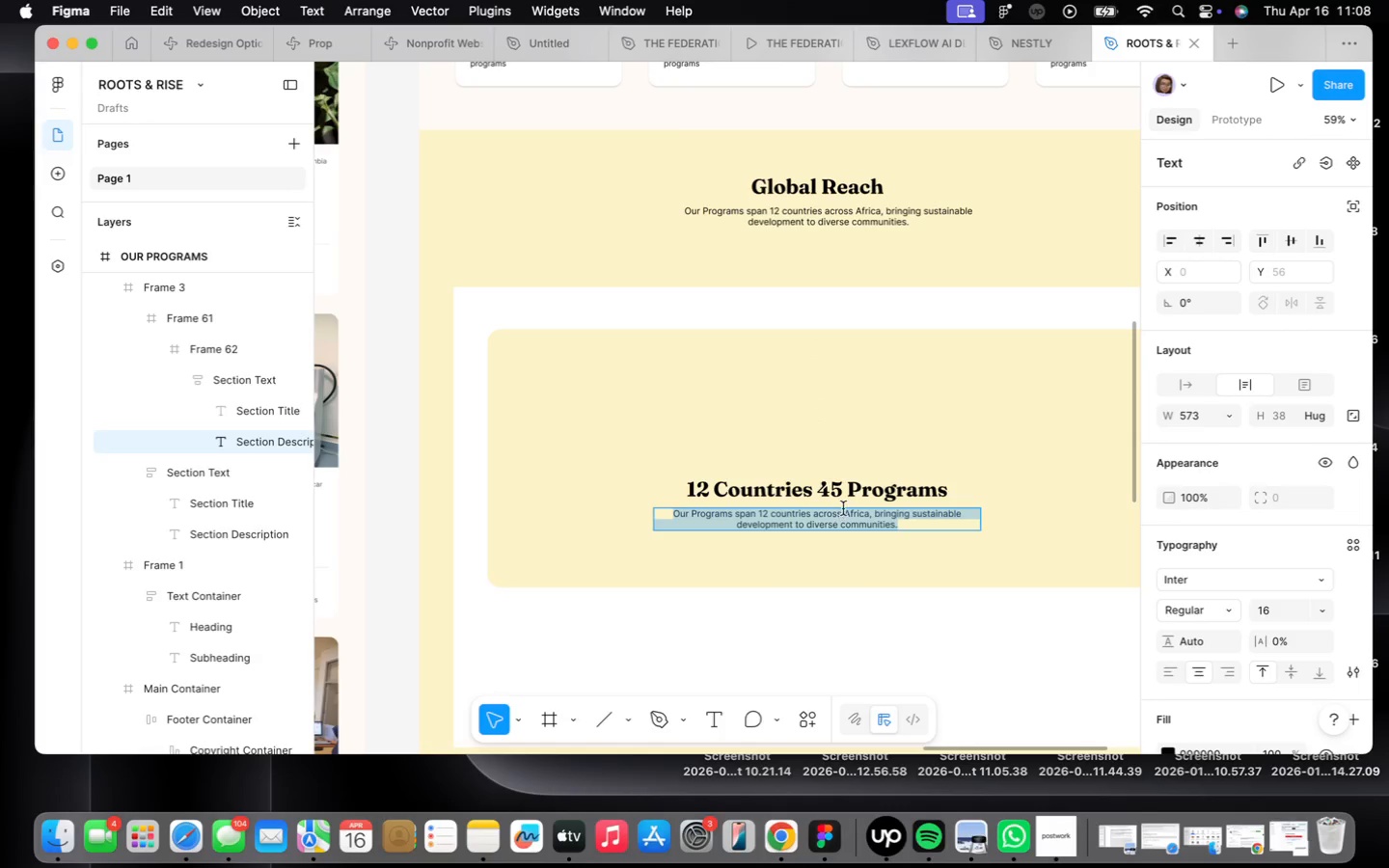 
type(Creating sustainable )
 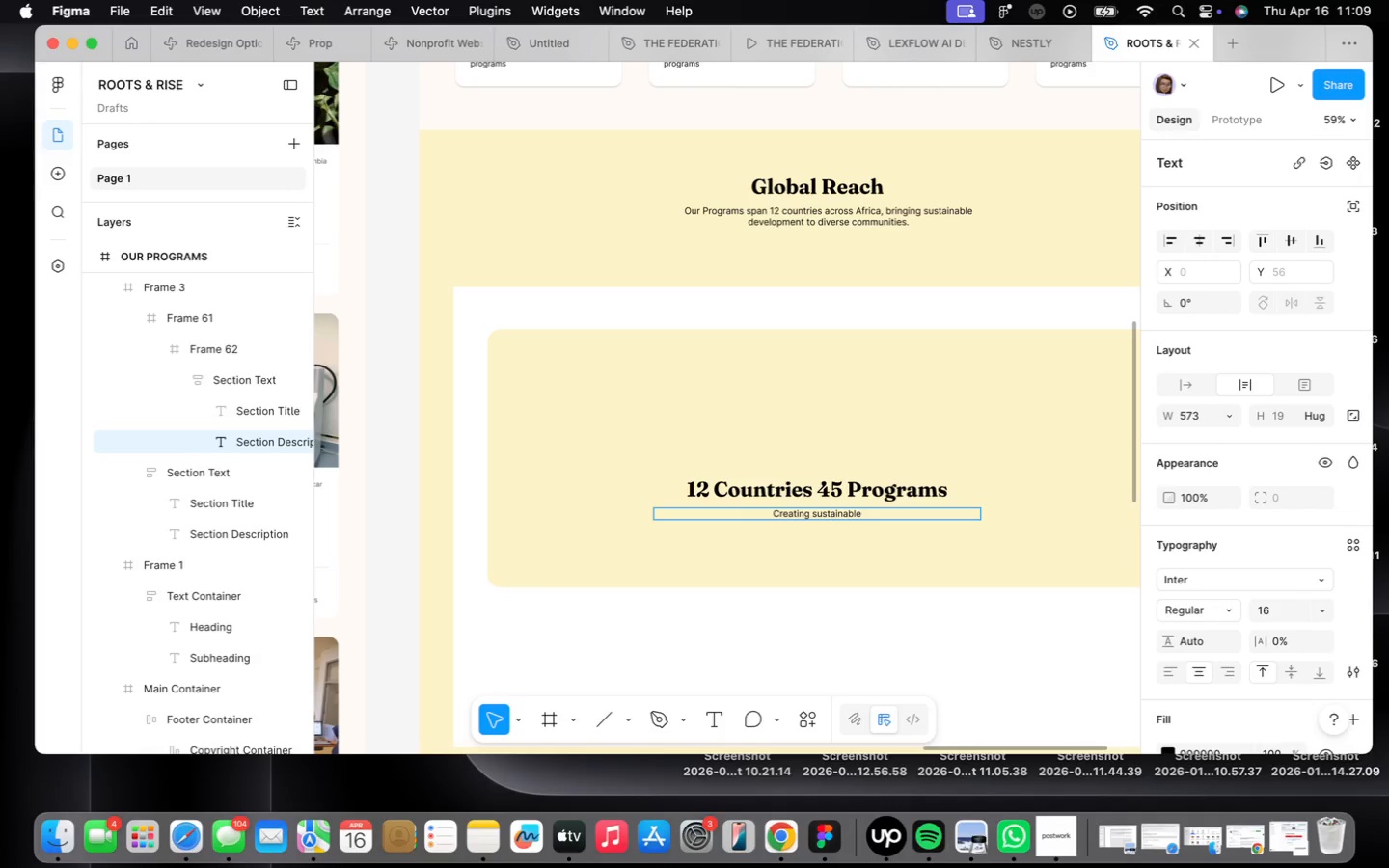 
wait(54.64)
 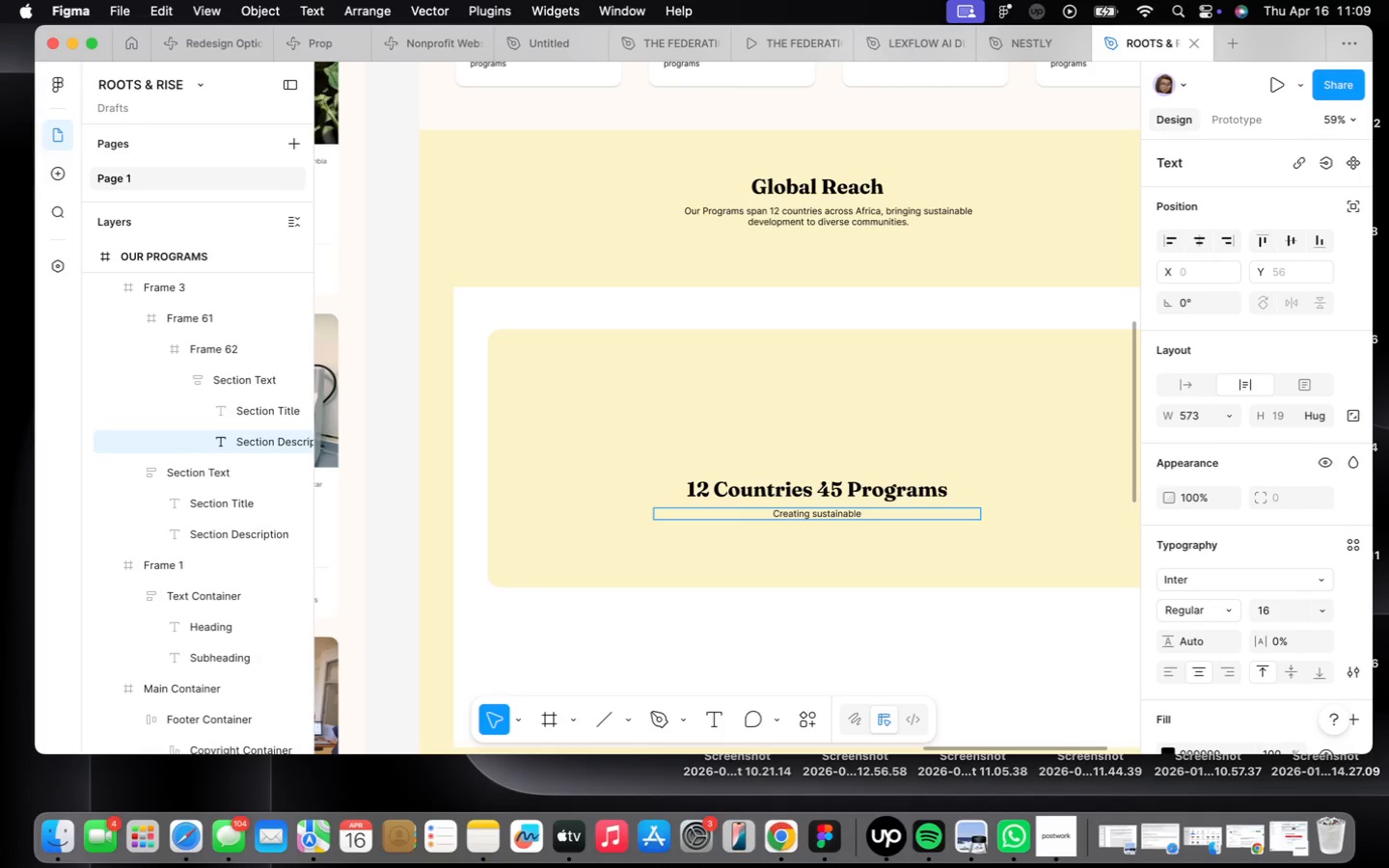 
scroll: coordinate [848, 552], scroll_direction: up, amount: 10.0
 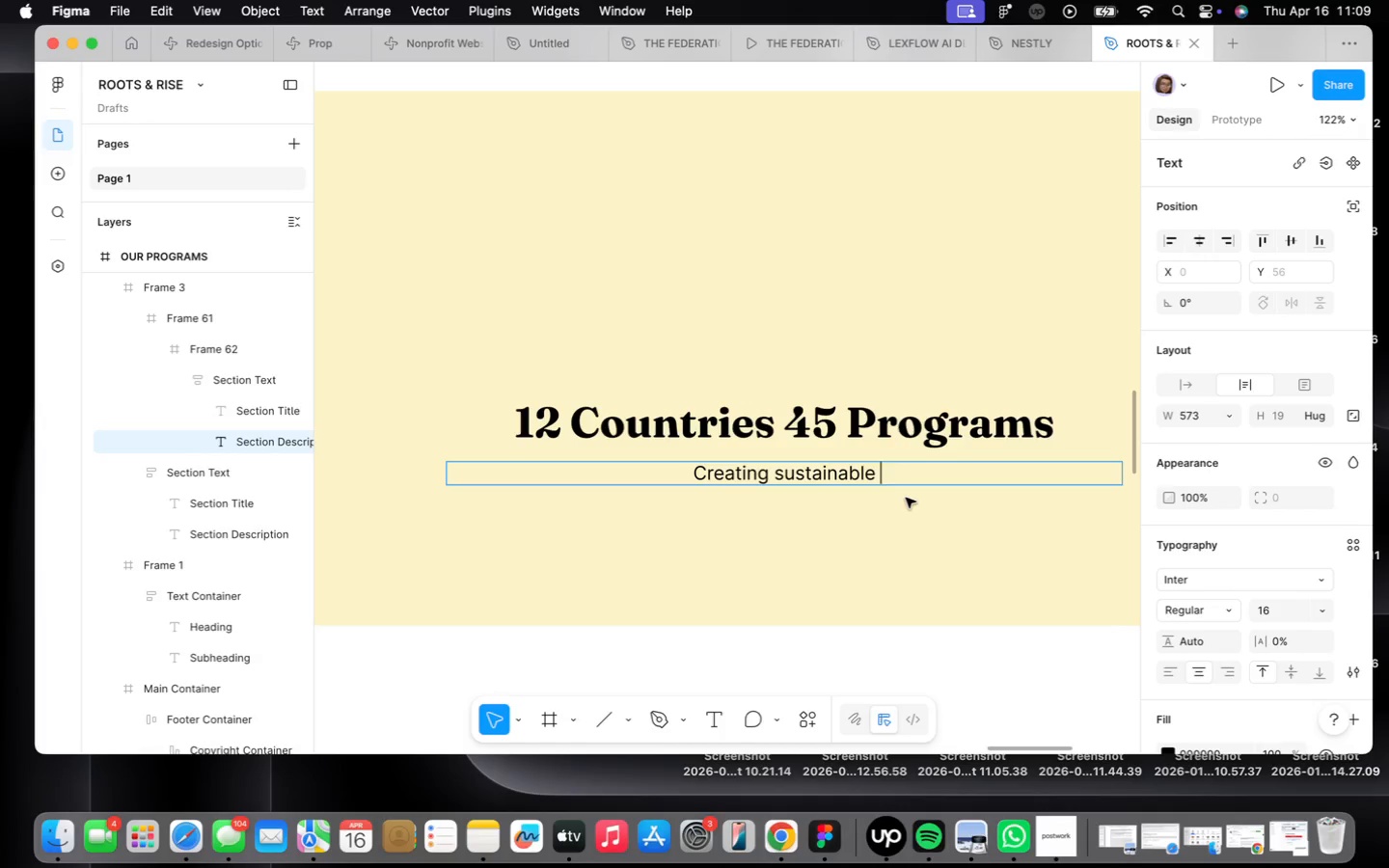 
wait(7.28)
 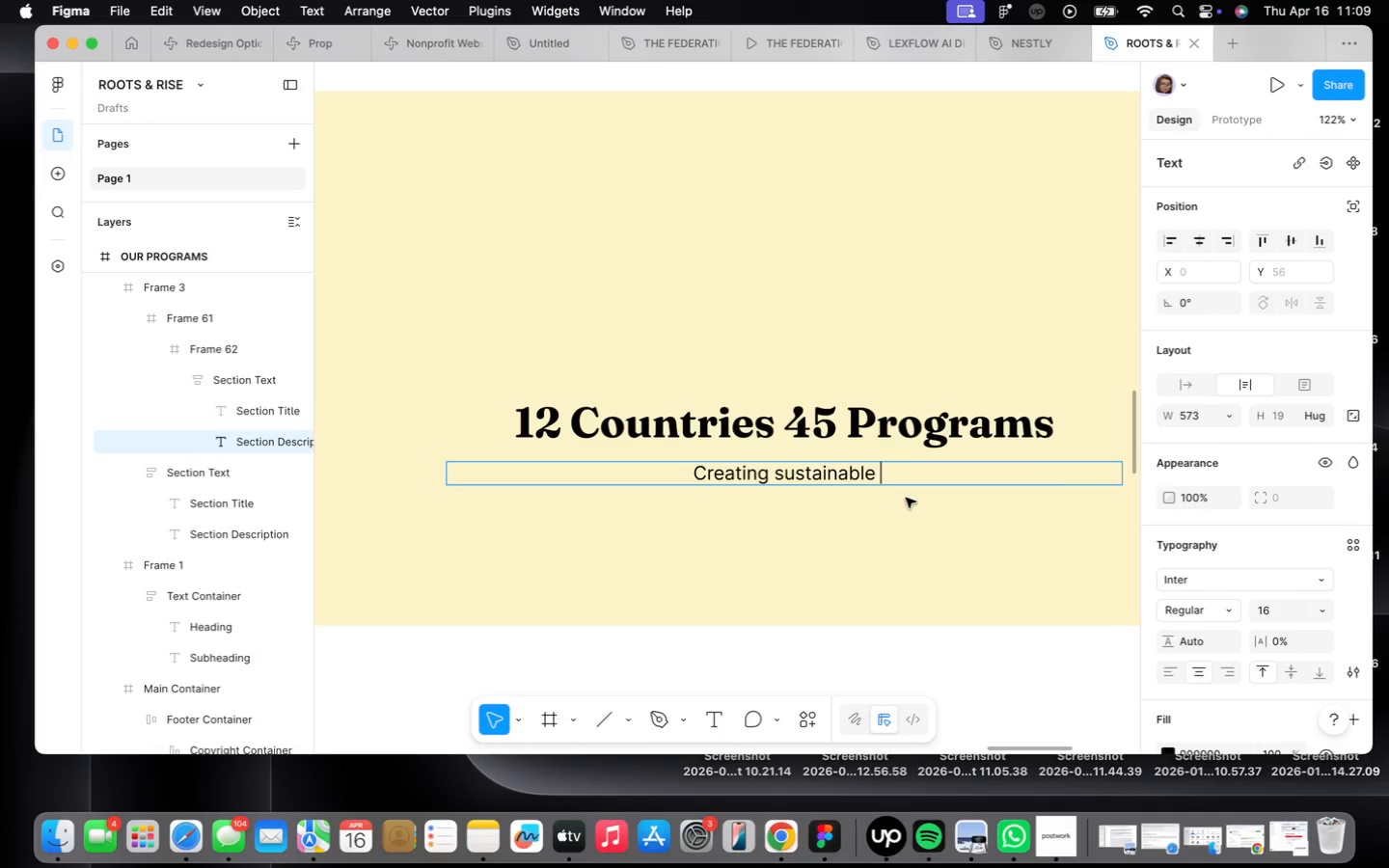 
type(impact )
 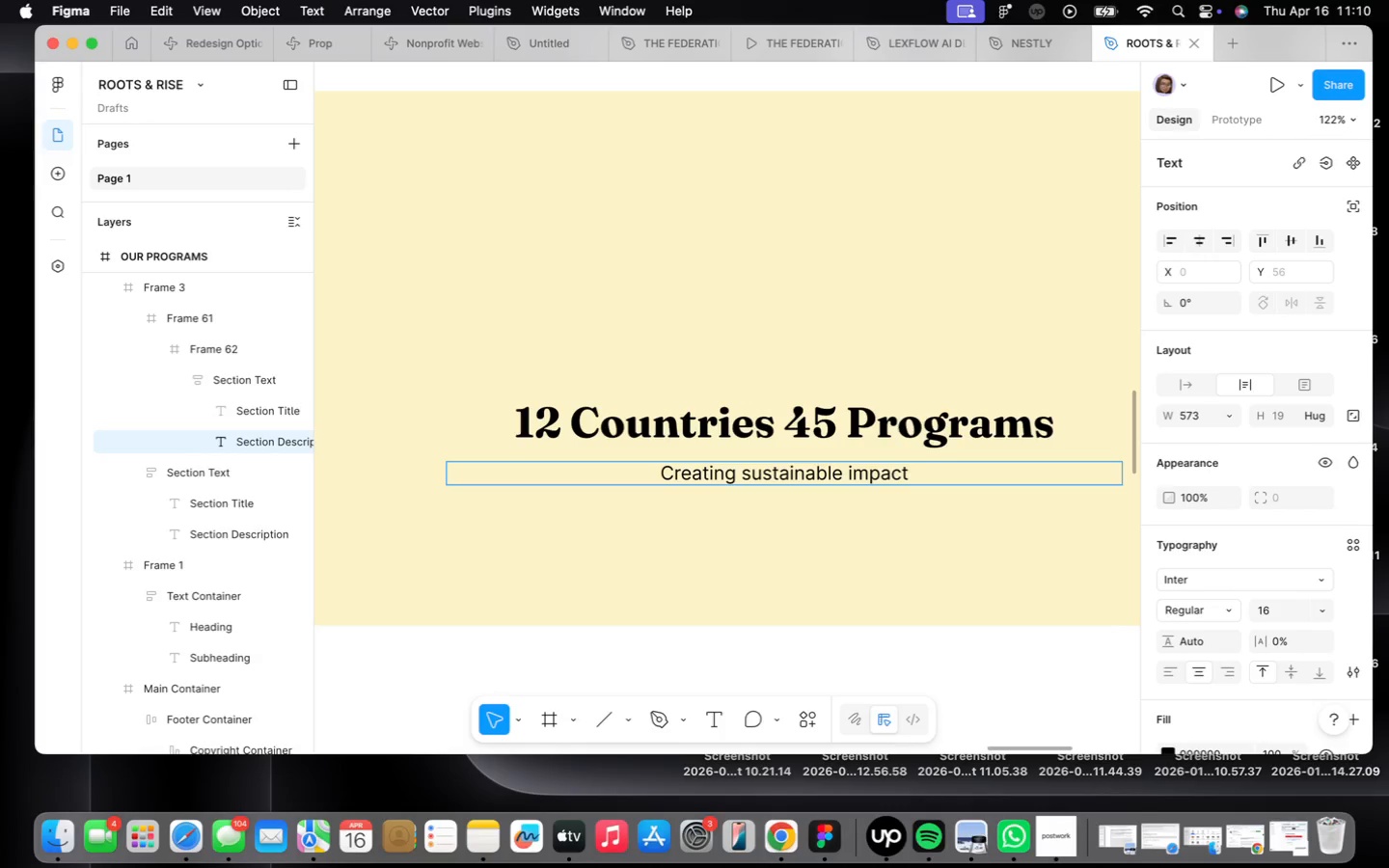 
wait(9.55)
 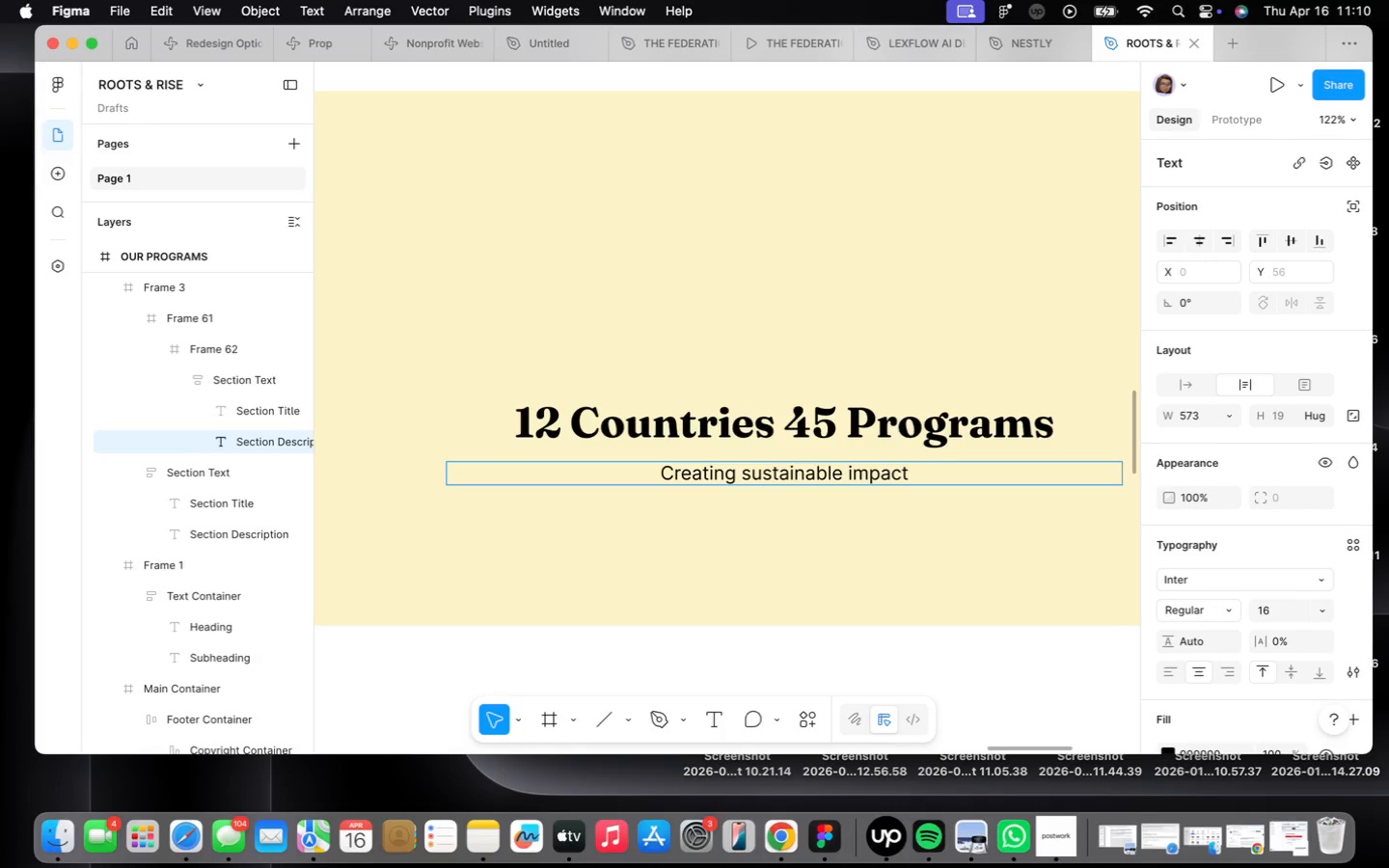 
type(across Africa)
 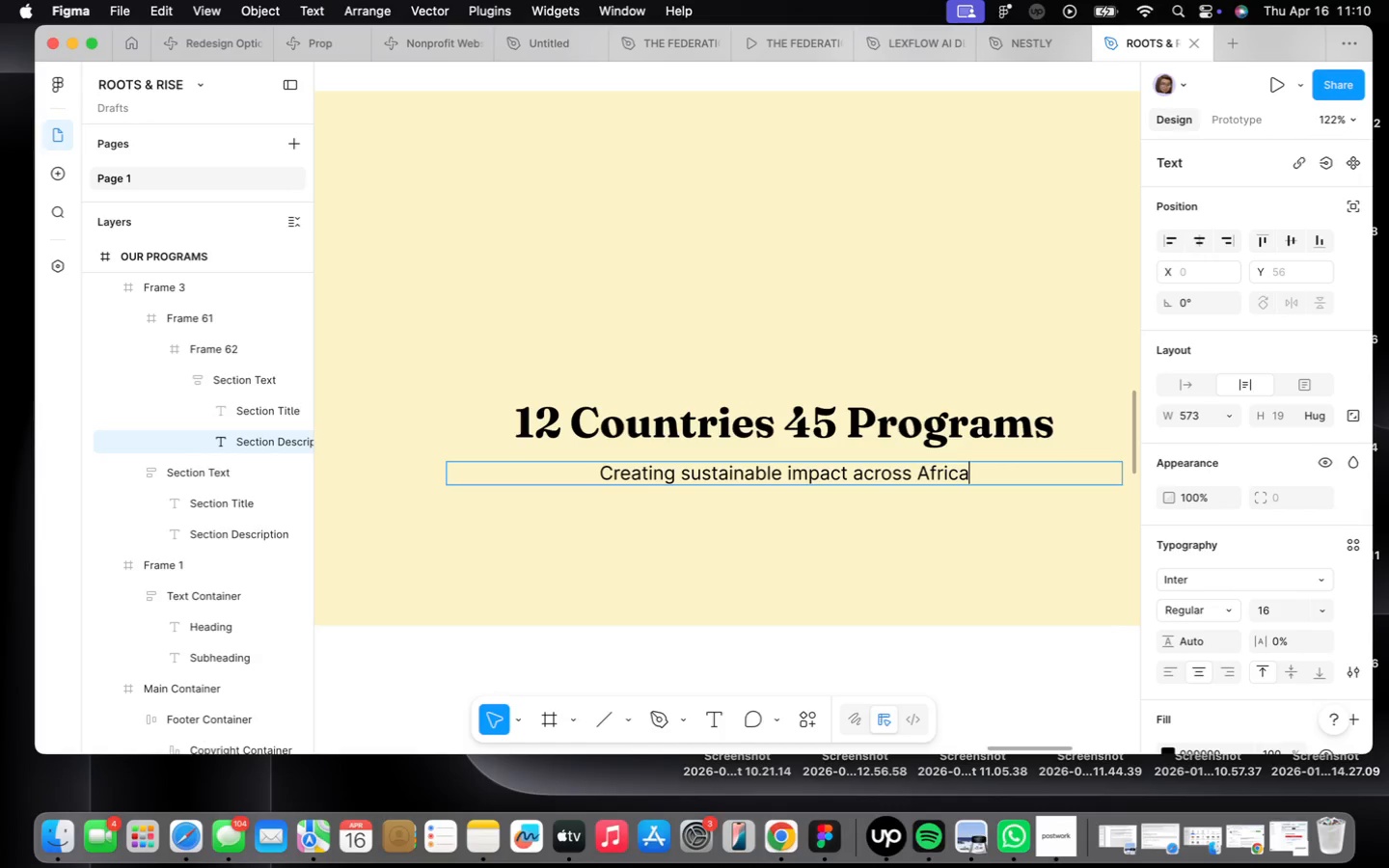 
wait(29.66)
 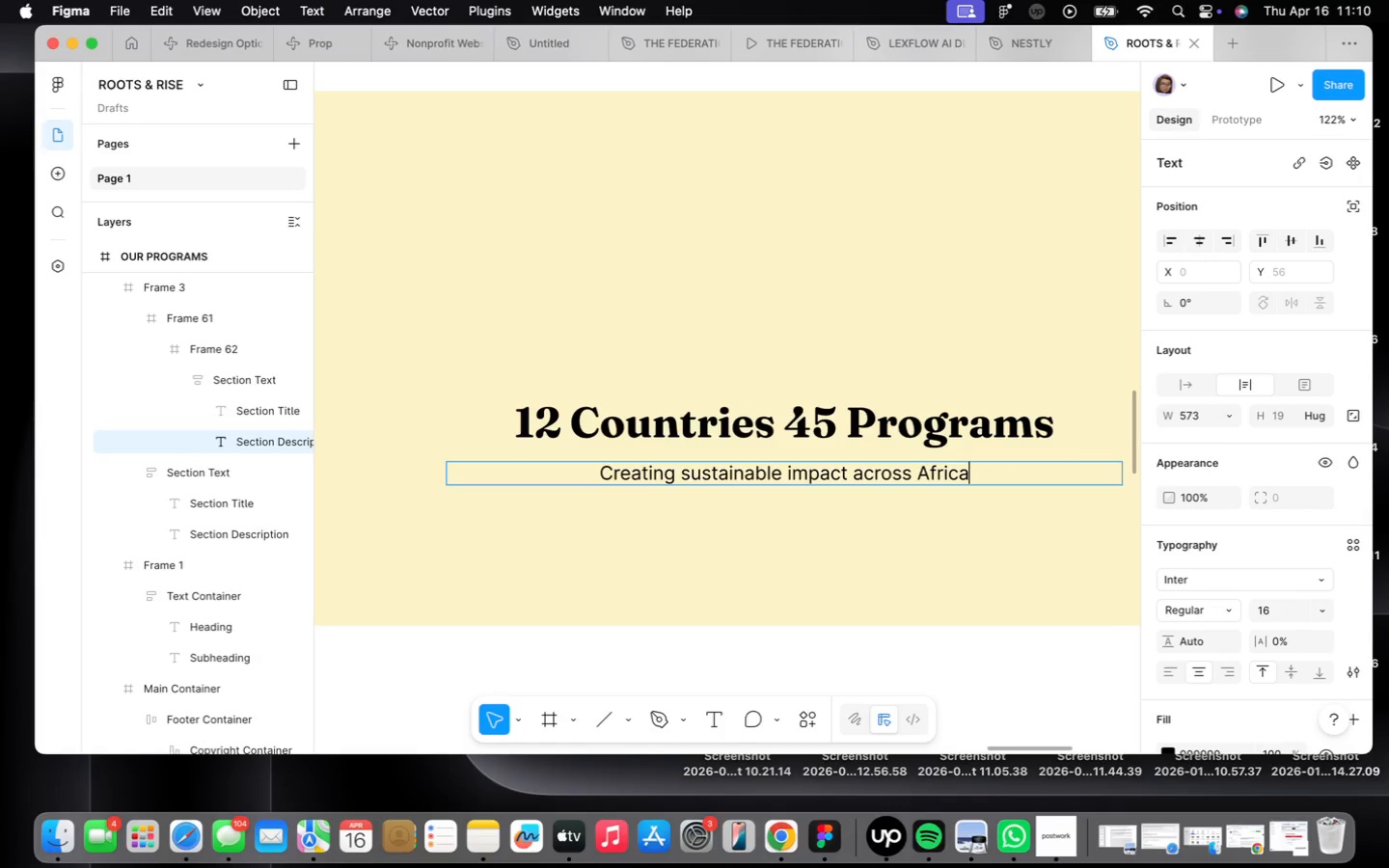 
left_click([989, 478])
 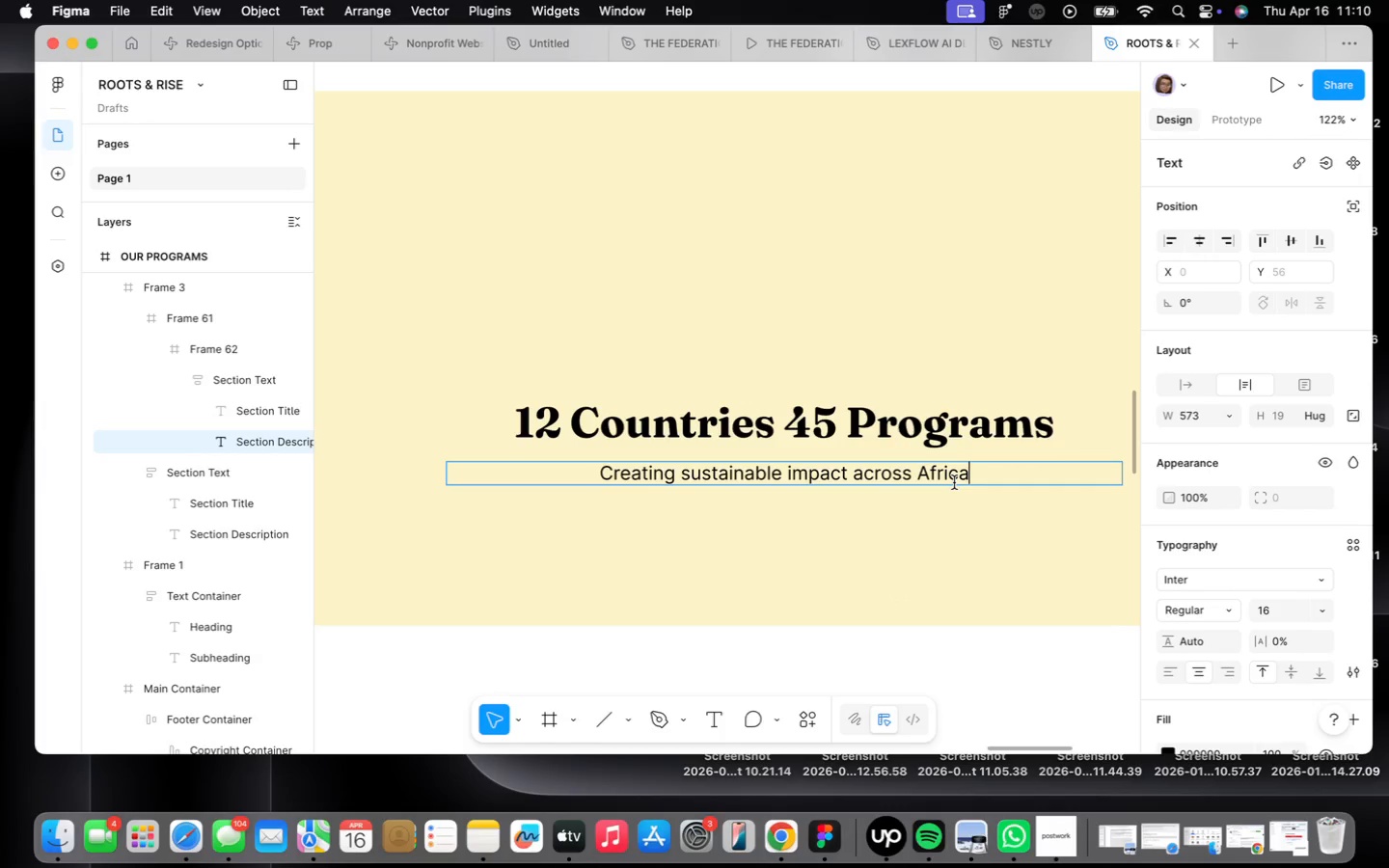 
key(Space)
 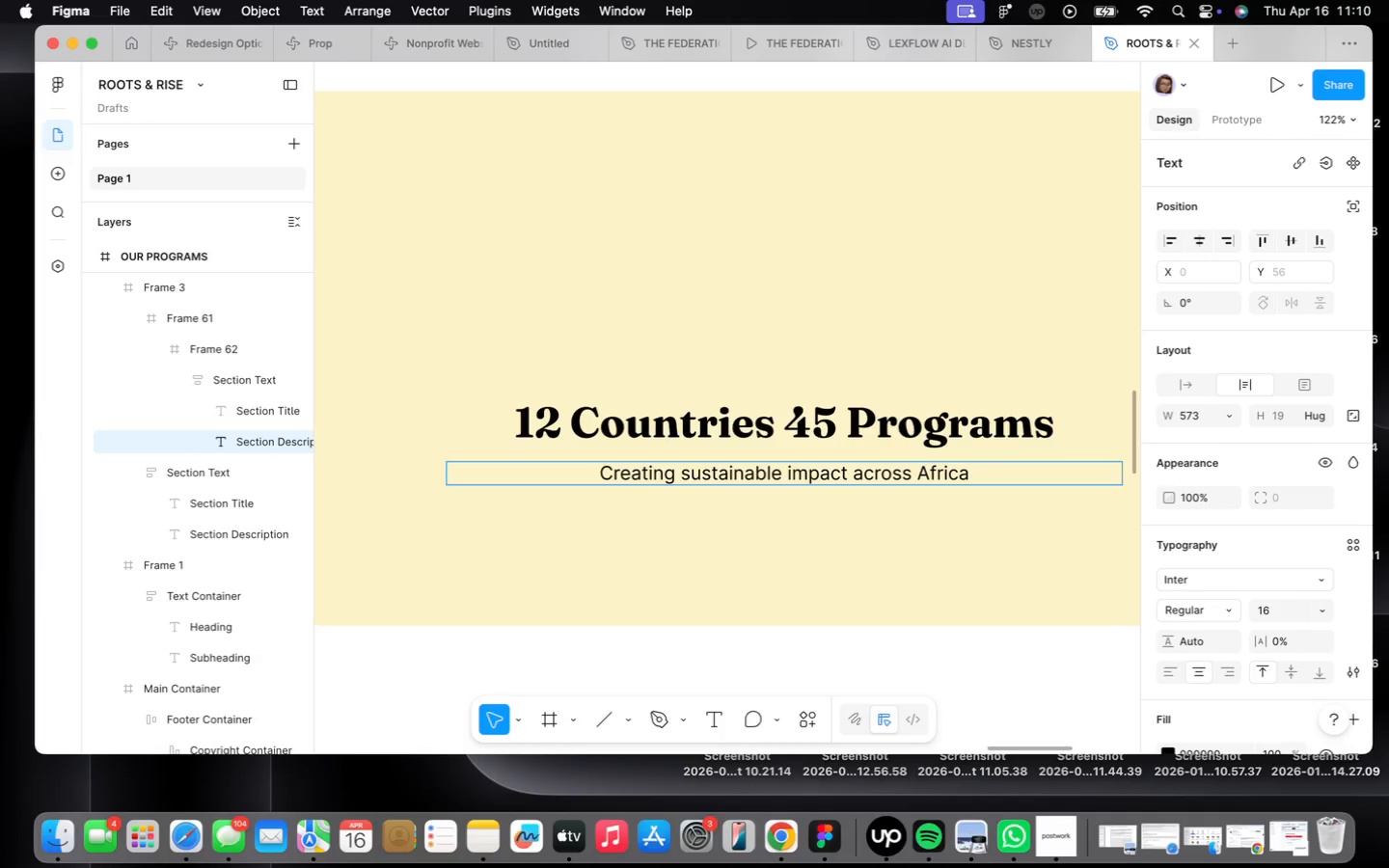 
wait(9.91)
 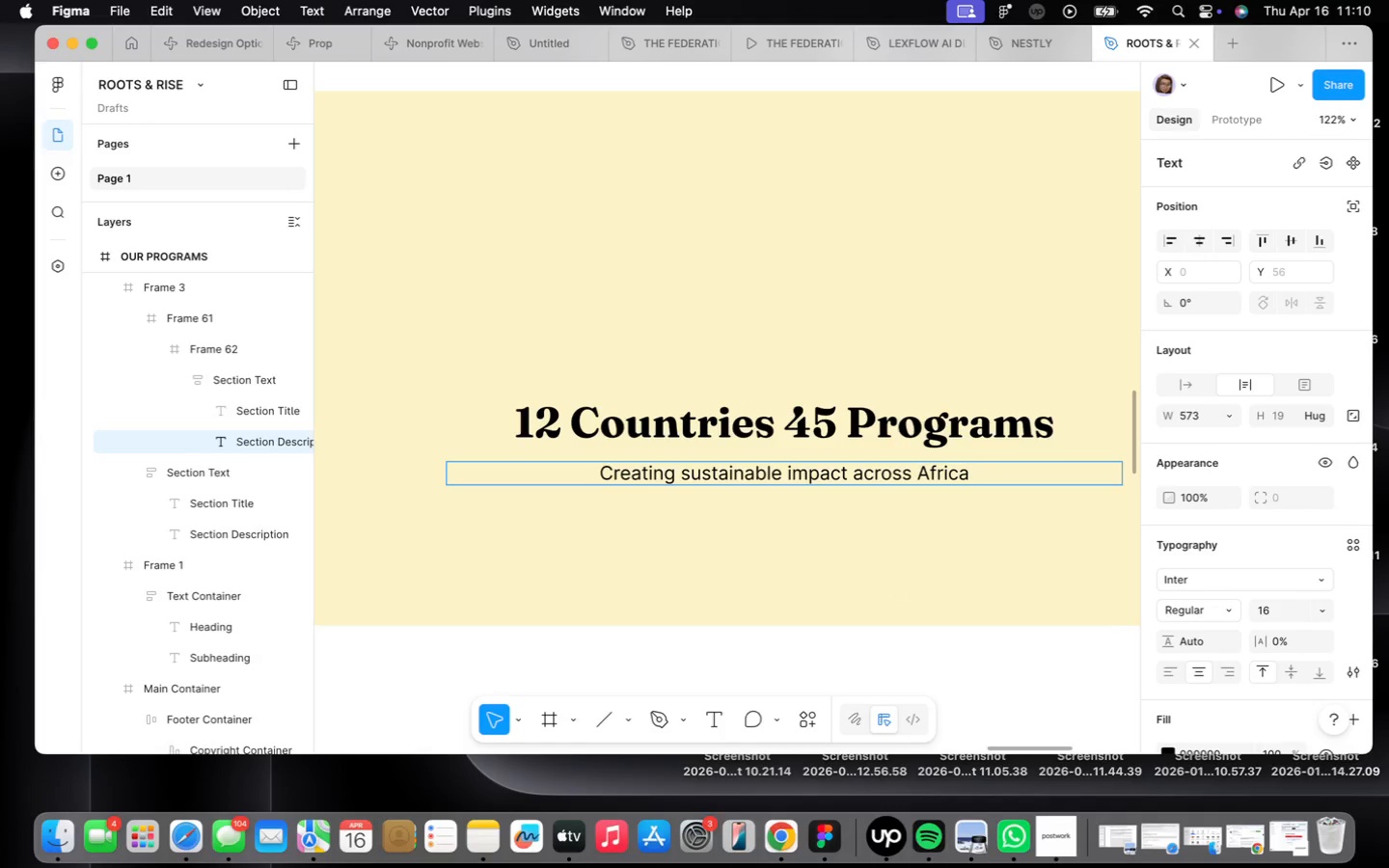 
mouse_move([1224, 486])
 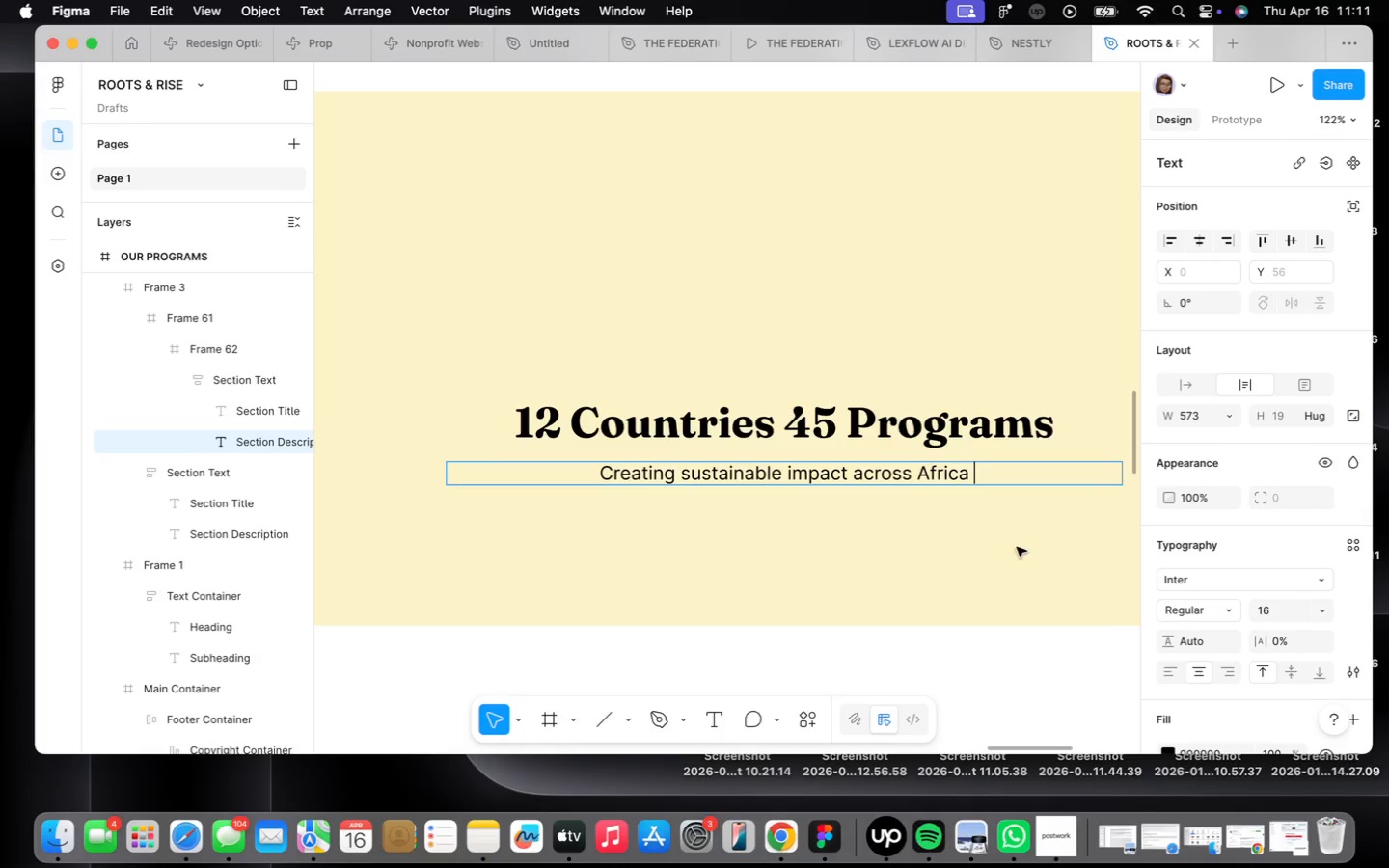 
scroll: coordinate [972, 536], scroll_direction: down, amount: 2.0
 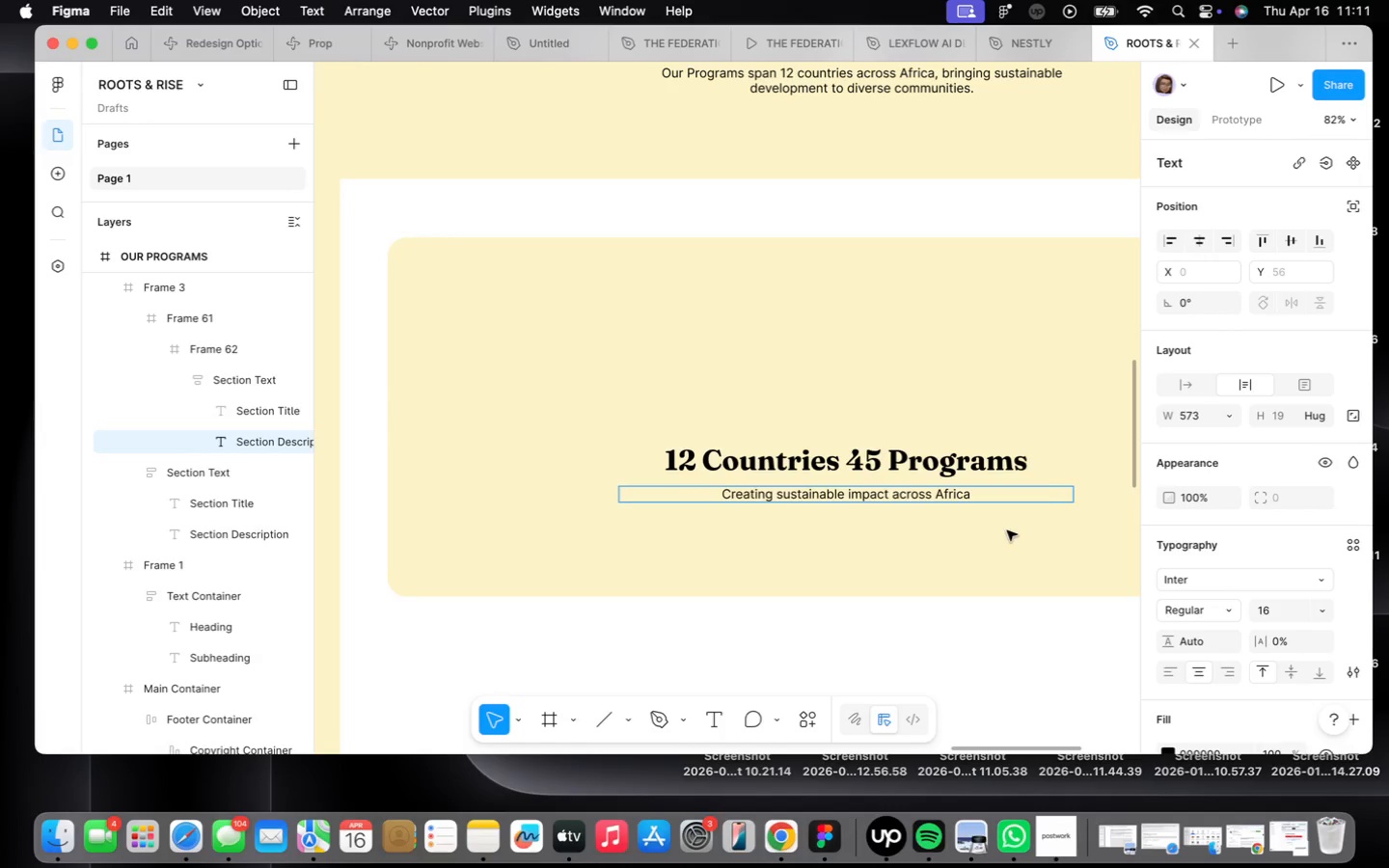 
scroll: coordinate [974, 556], scroll_direction: up, amount: 6.0
 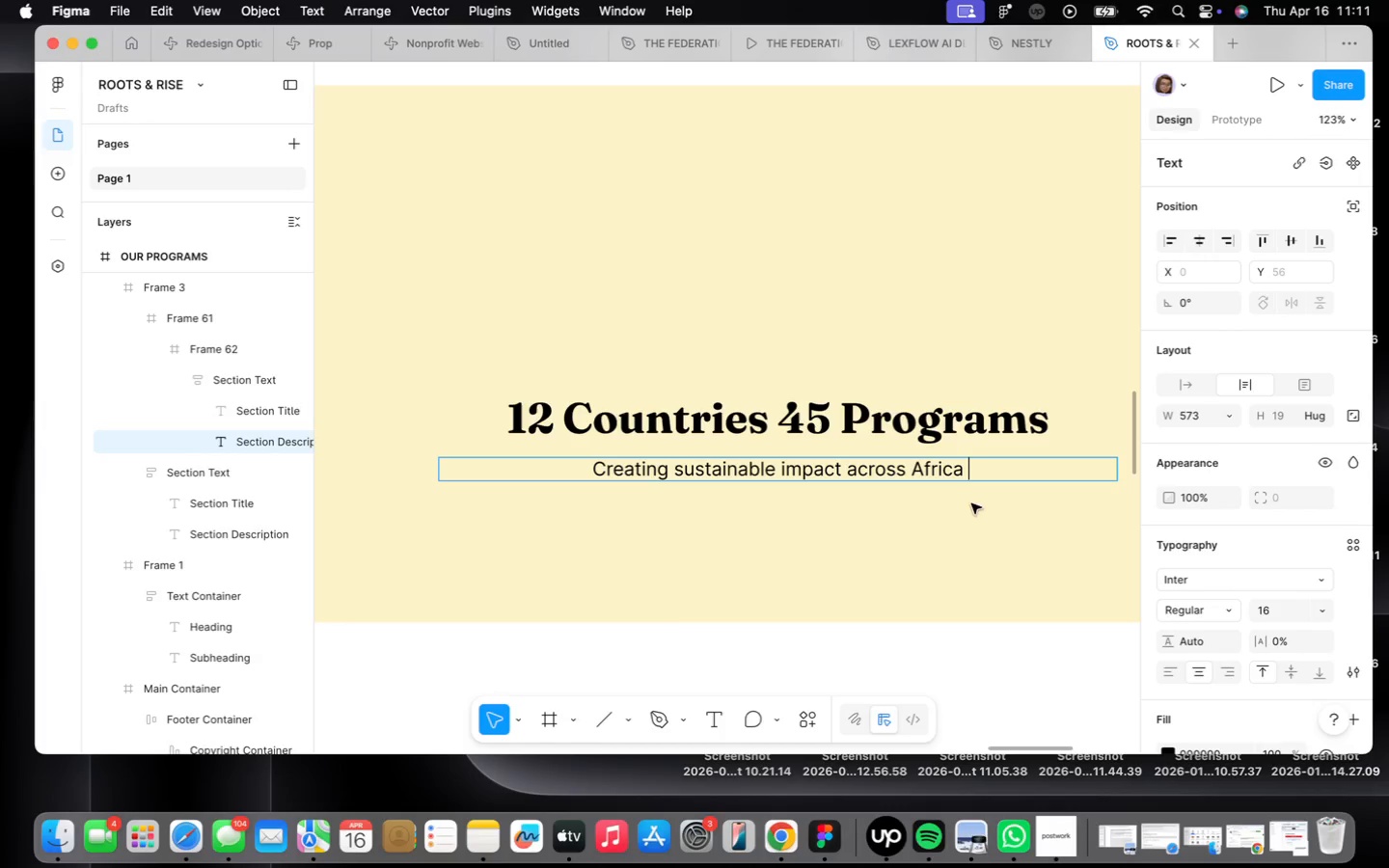 
left_click([951, 480])
 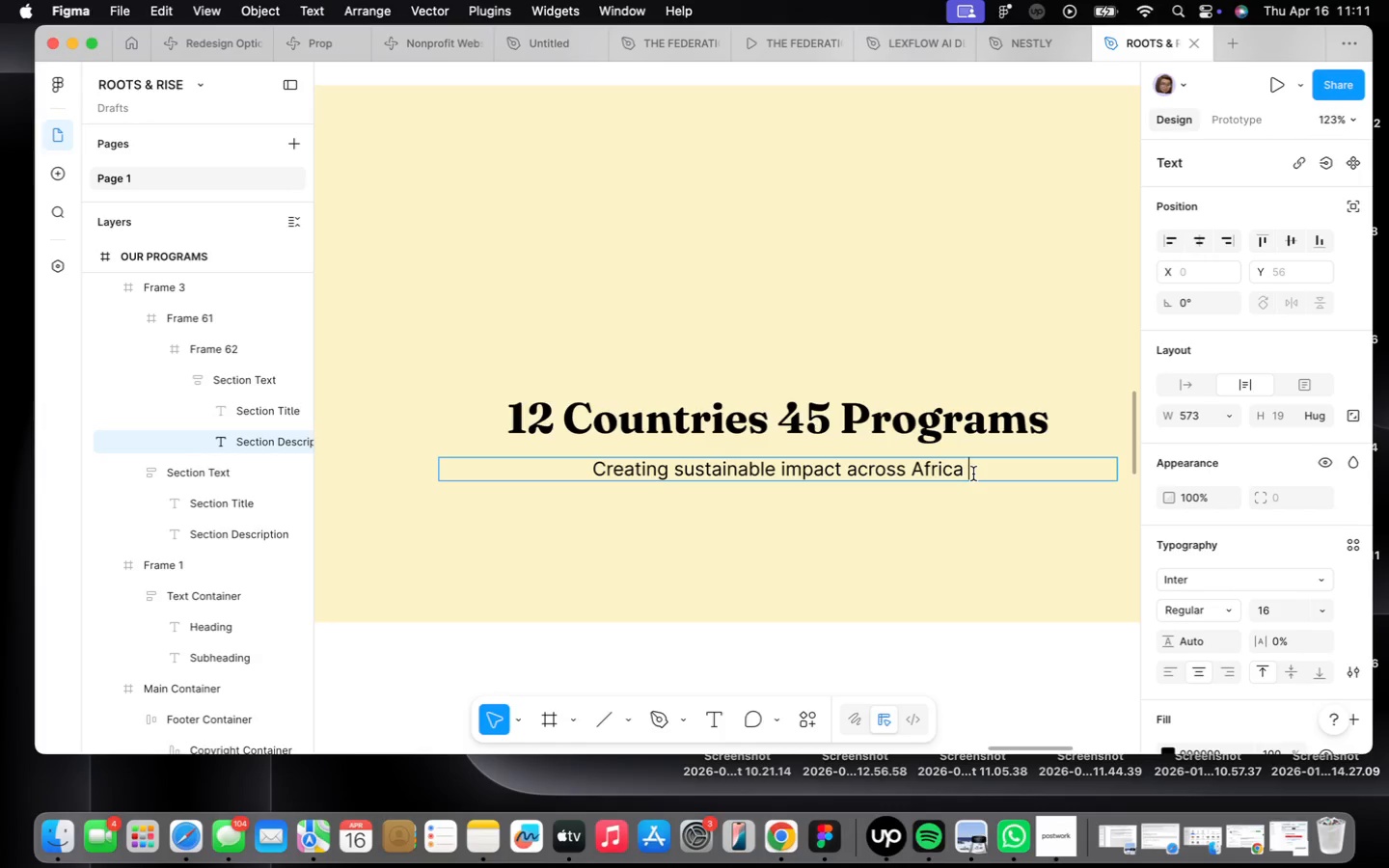 
wait(31.22)
 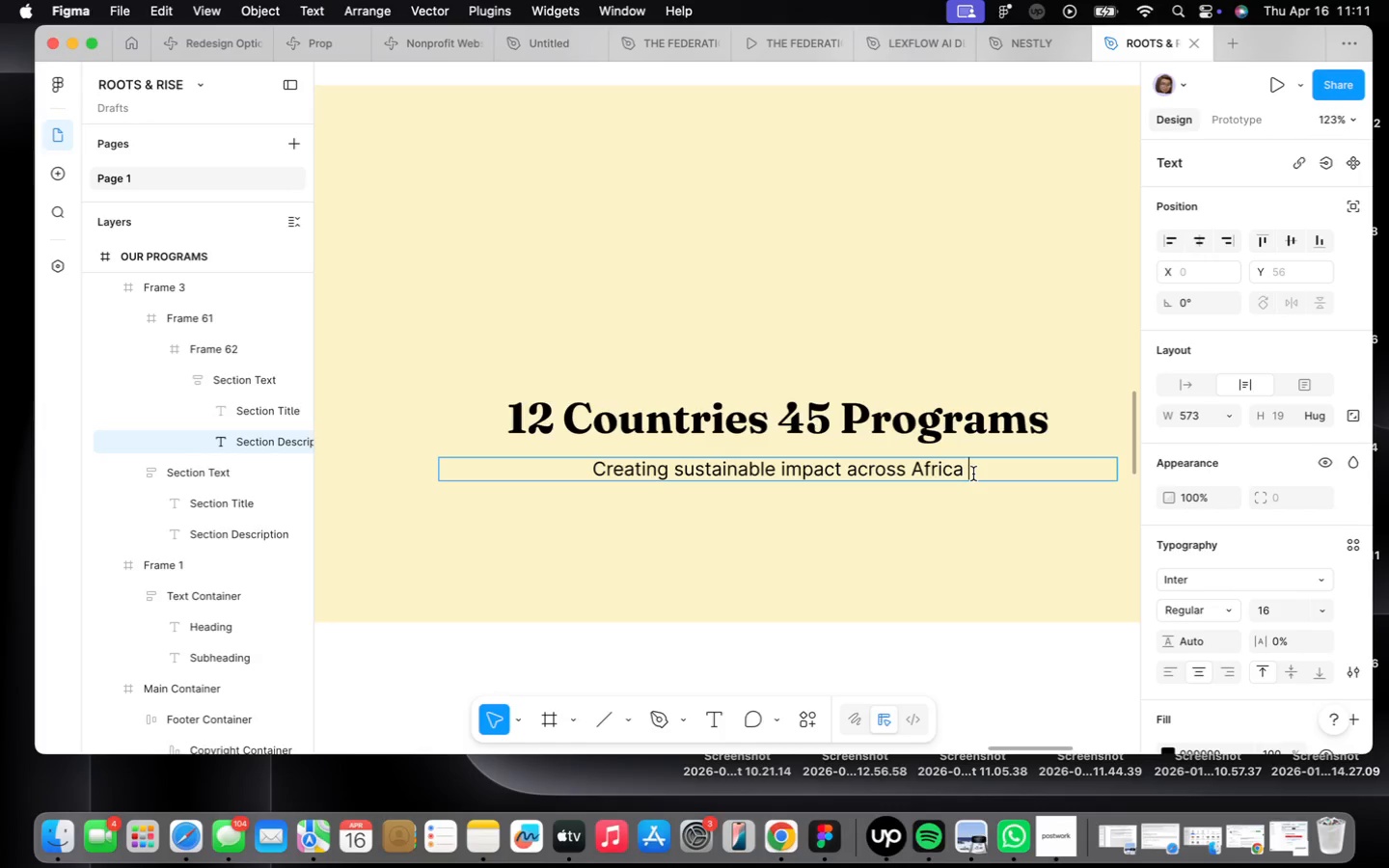 
left_click([1198, 388])
 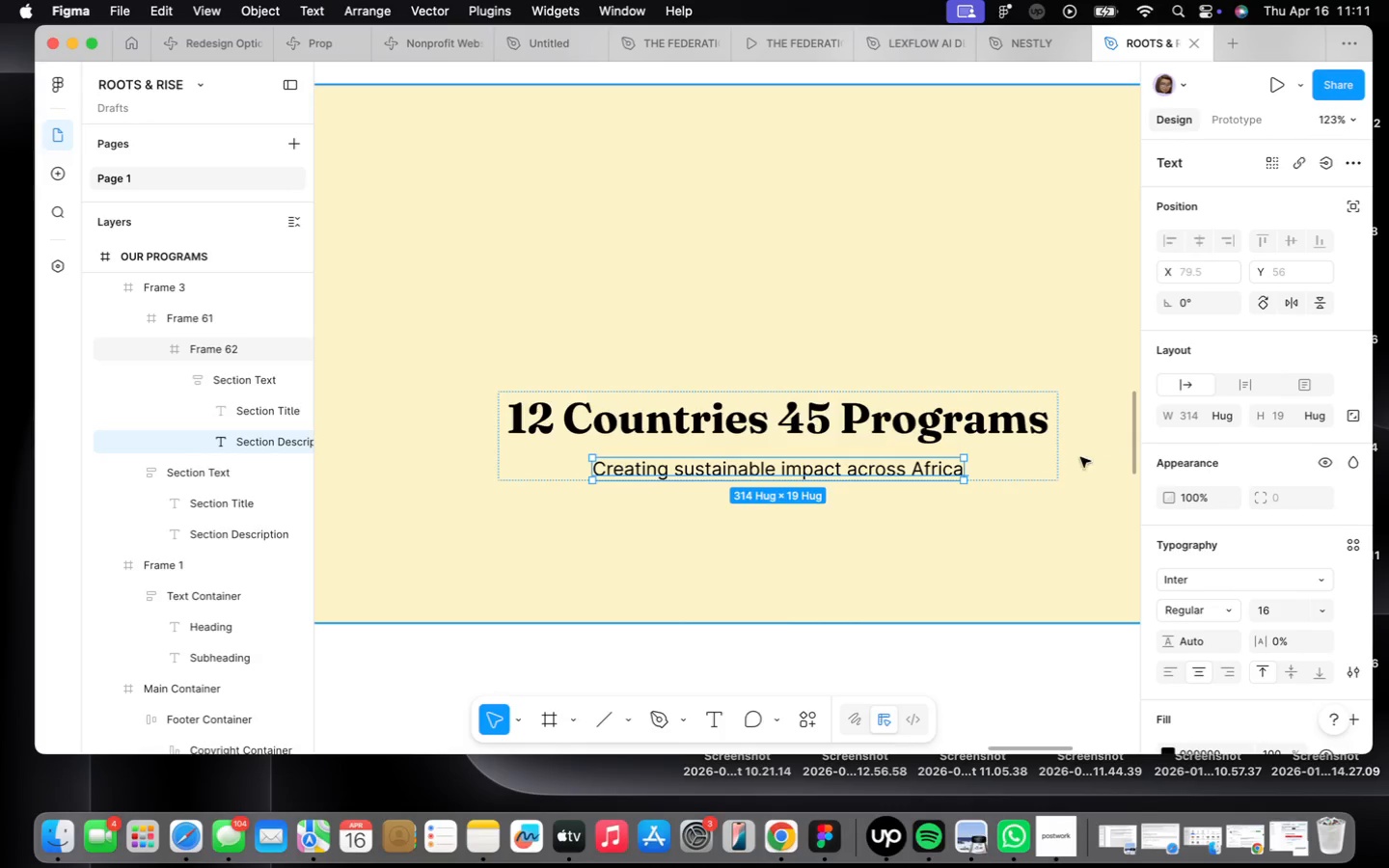 
left_click([1064, 461])
 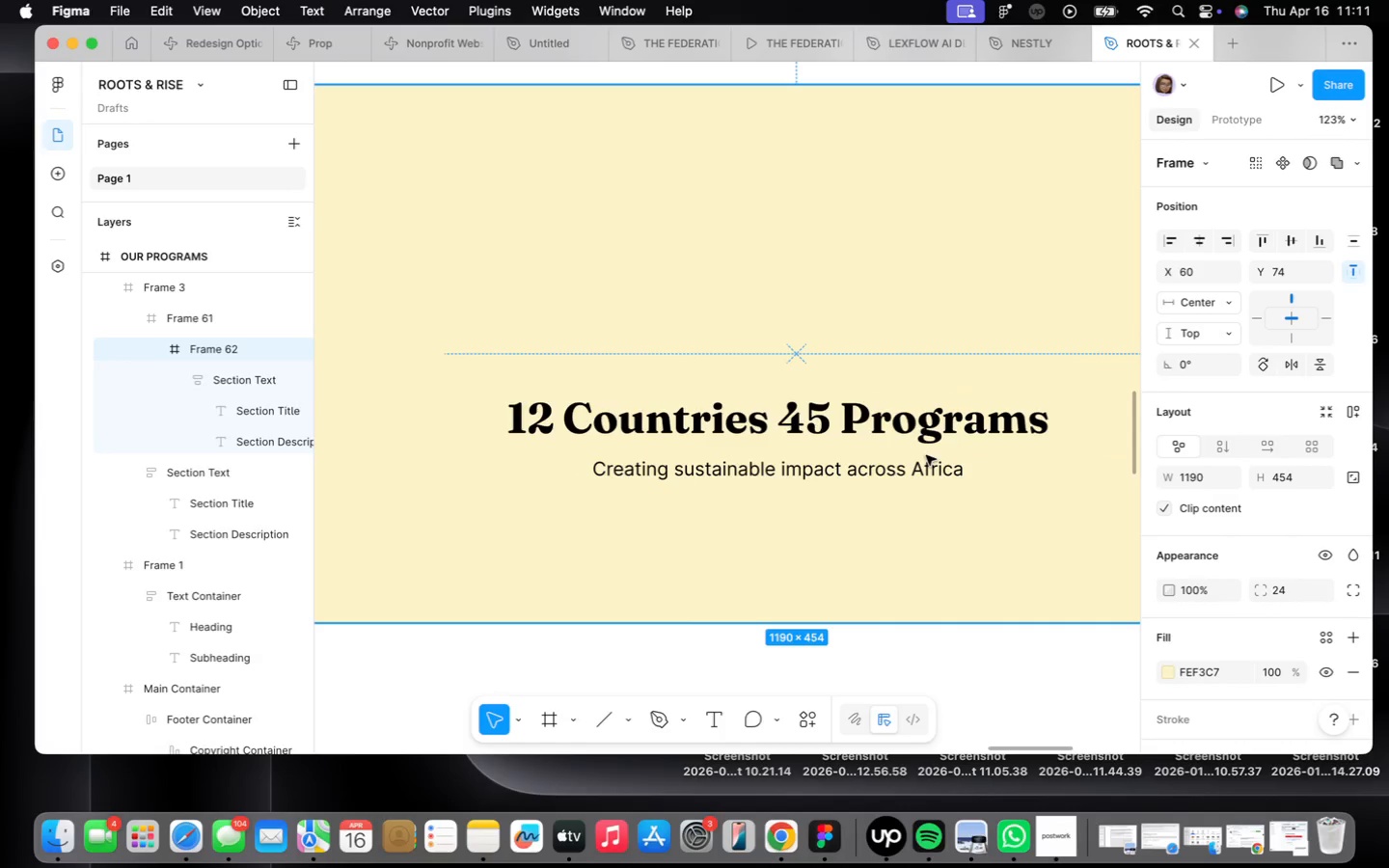 
double_click([930, 444])
 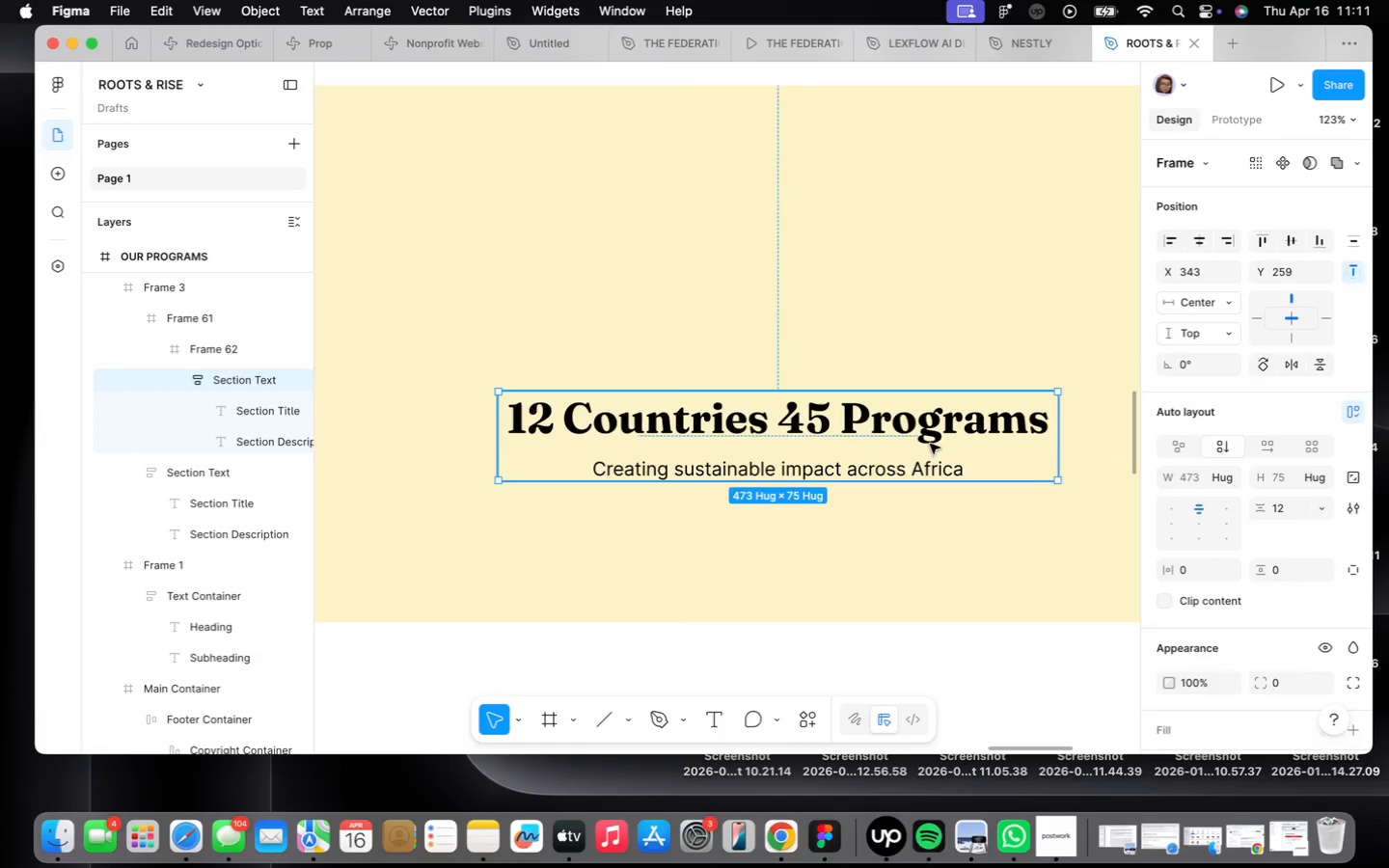 
triple_click([930, 444])
 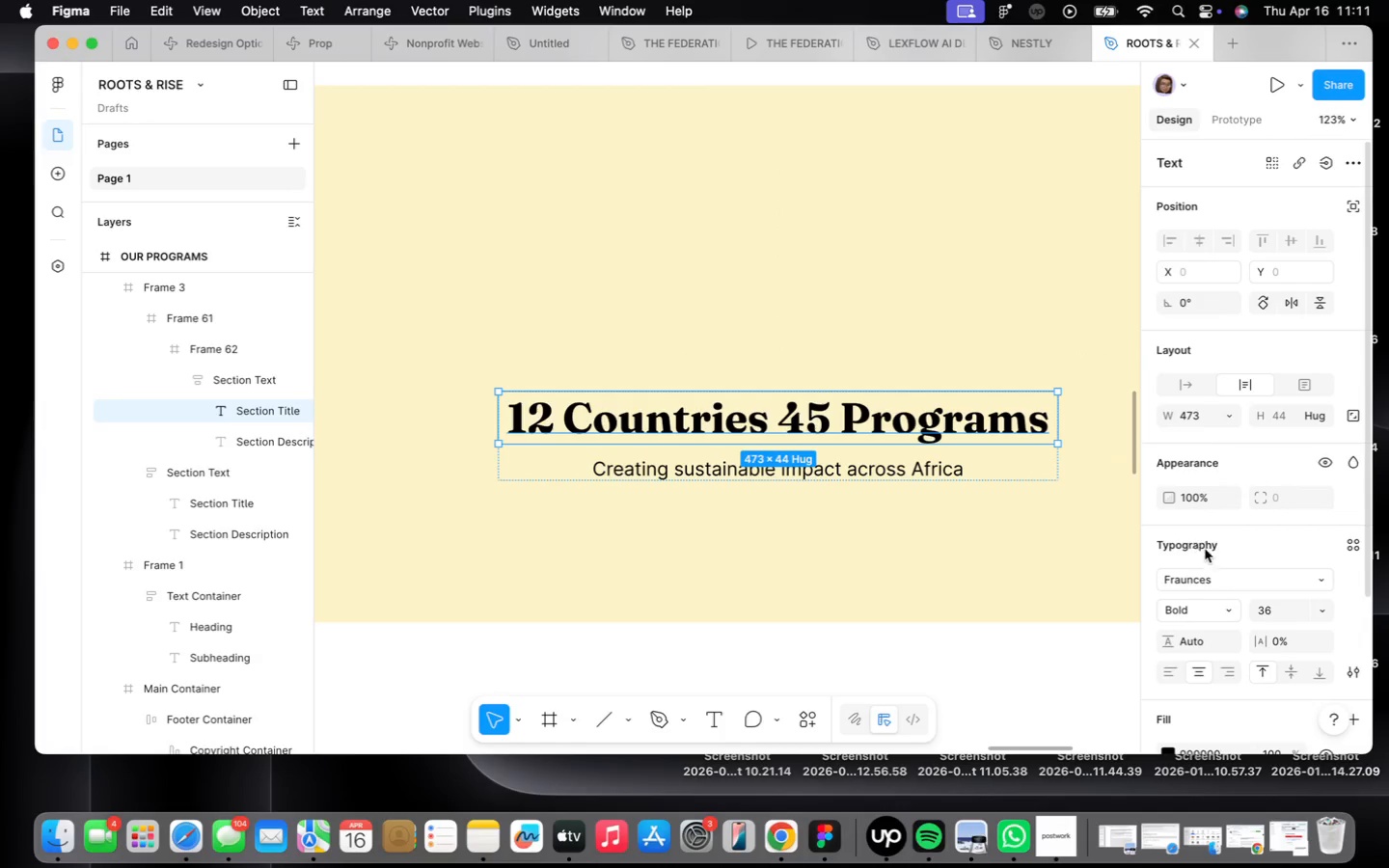 
left_click([1231, 609])
 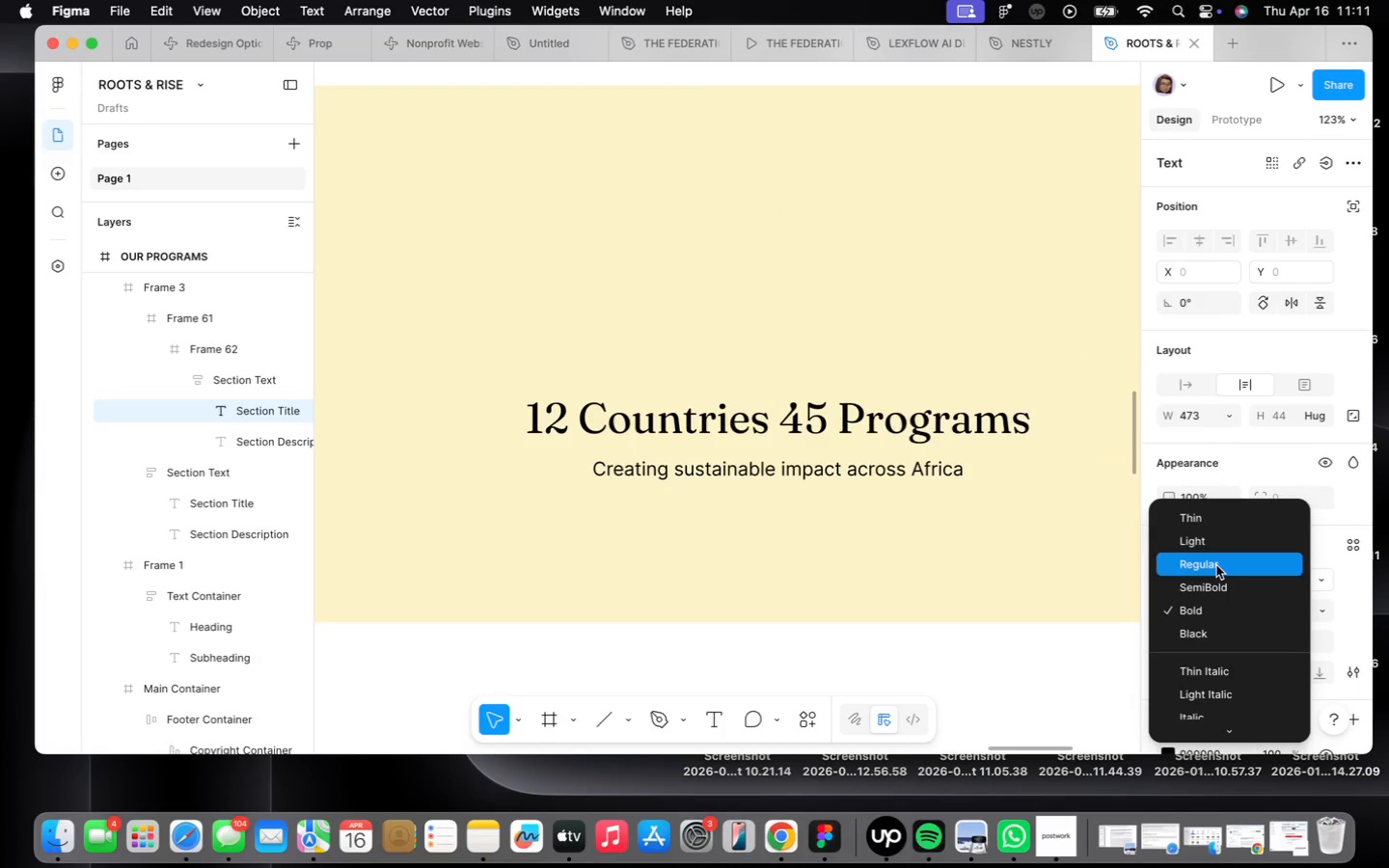 
left_click([1216, 564])
 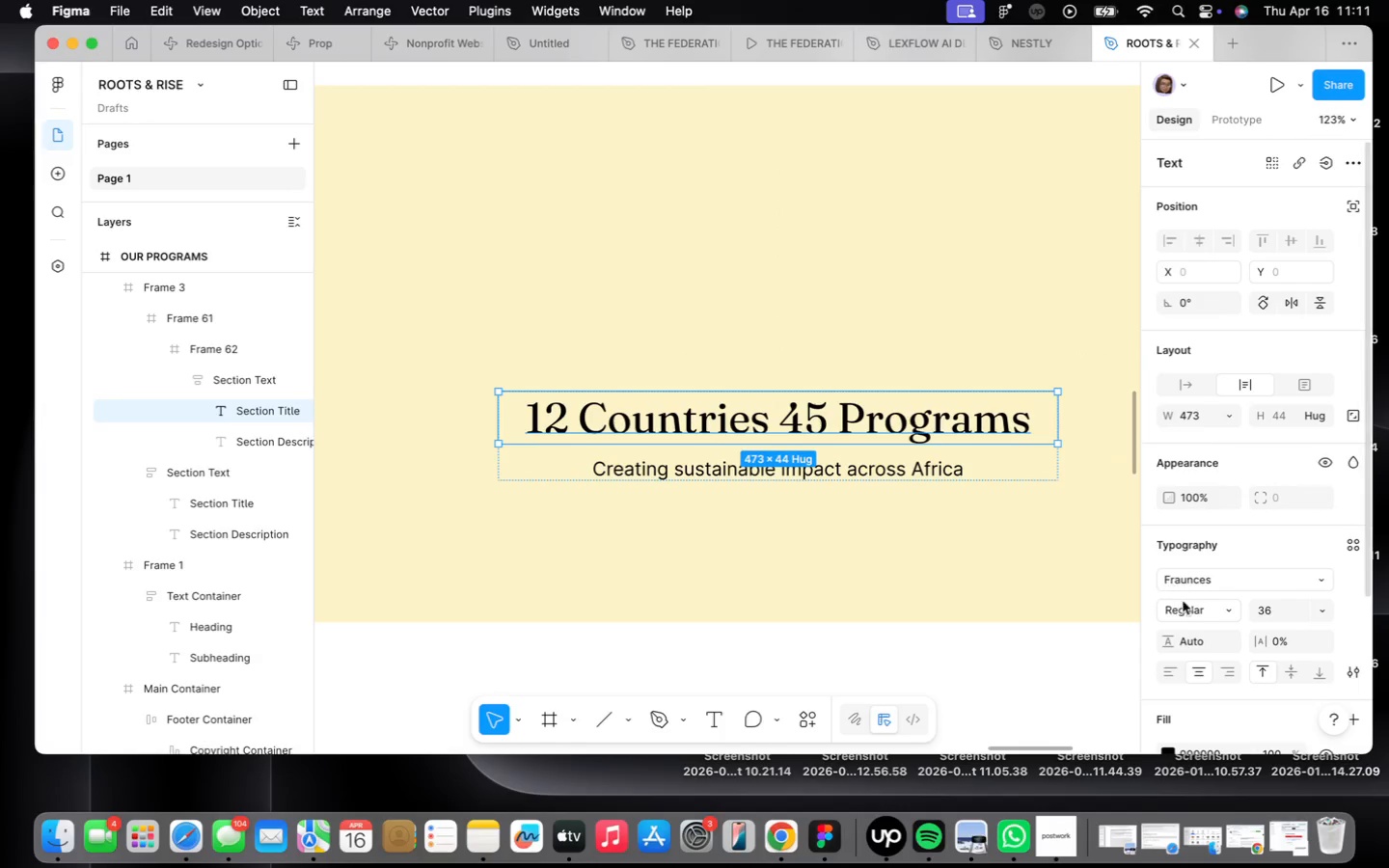 
scroll: coordinate [1253, 640], scroll_direction: down, amount: 10.0
 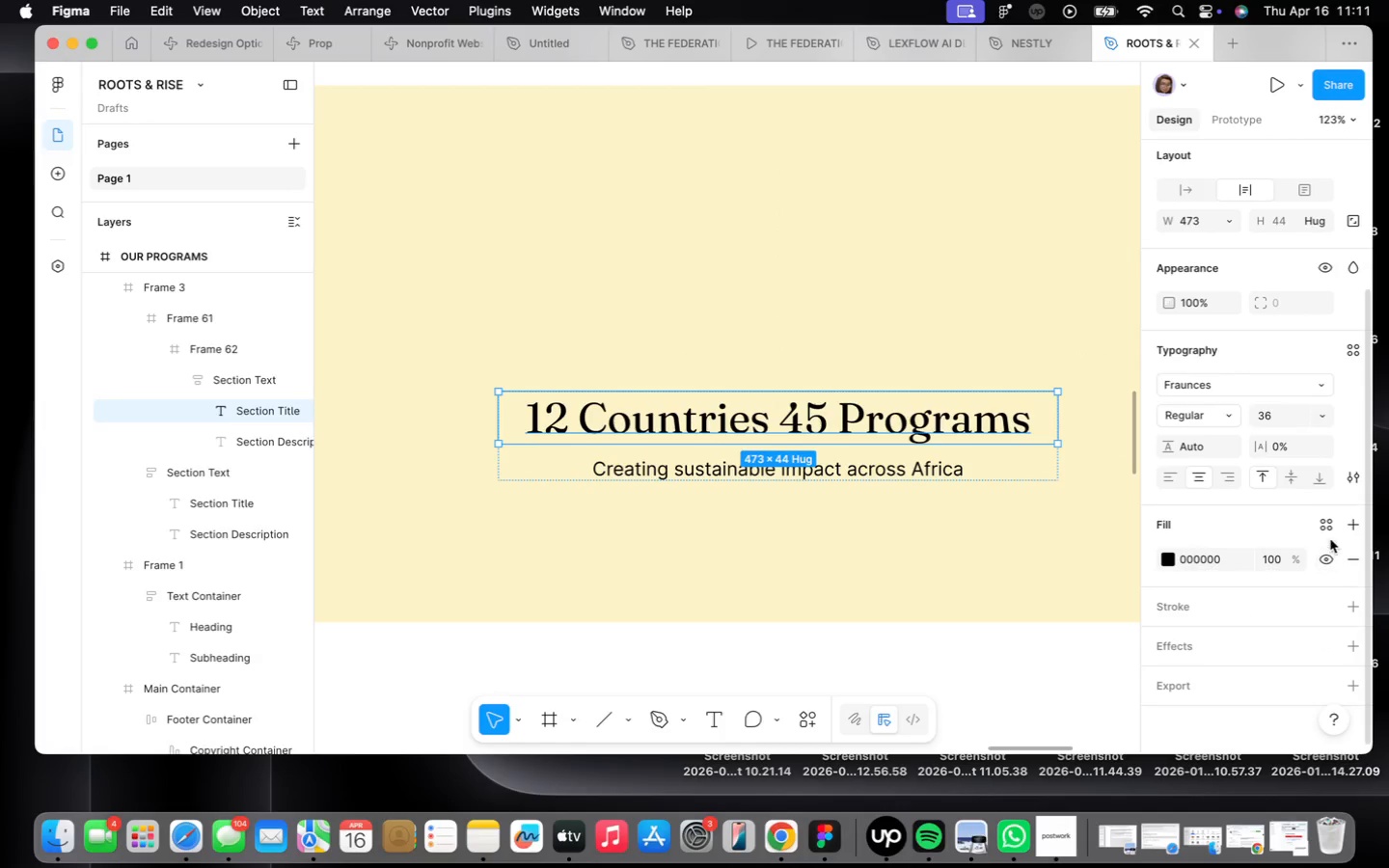 
left_click([1329, 532])
 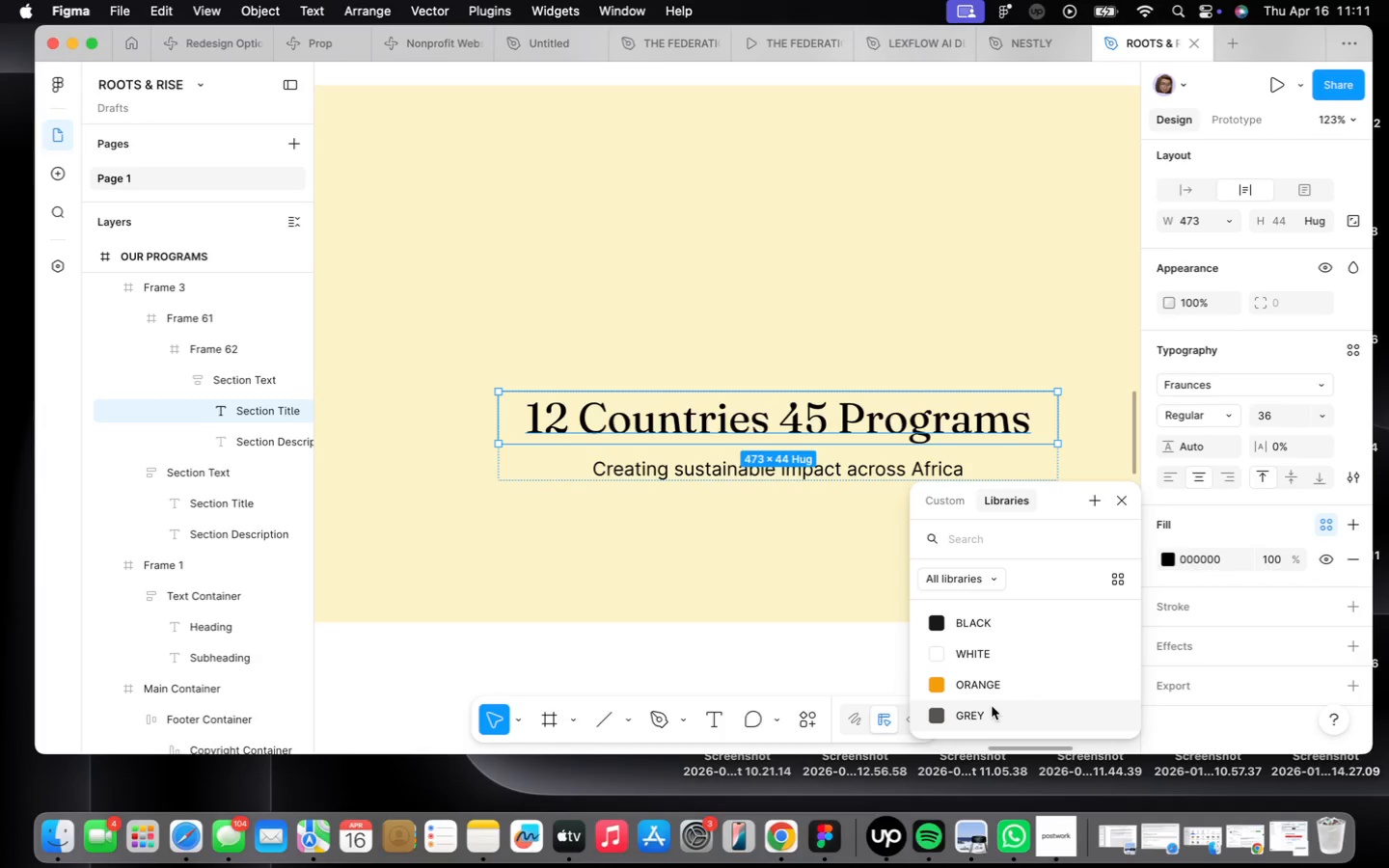 
left_click([1022, 616])
 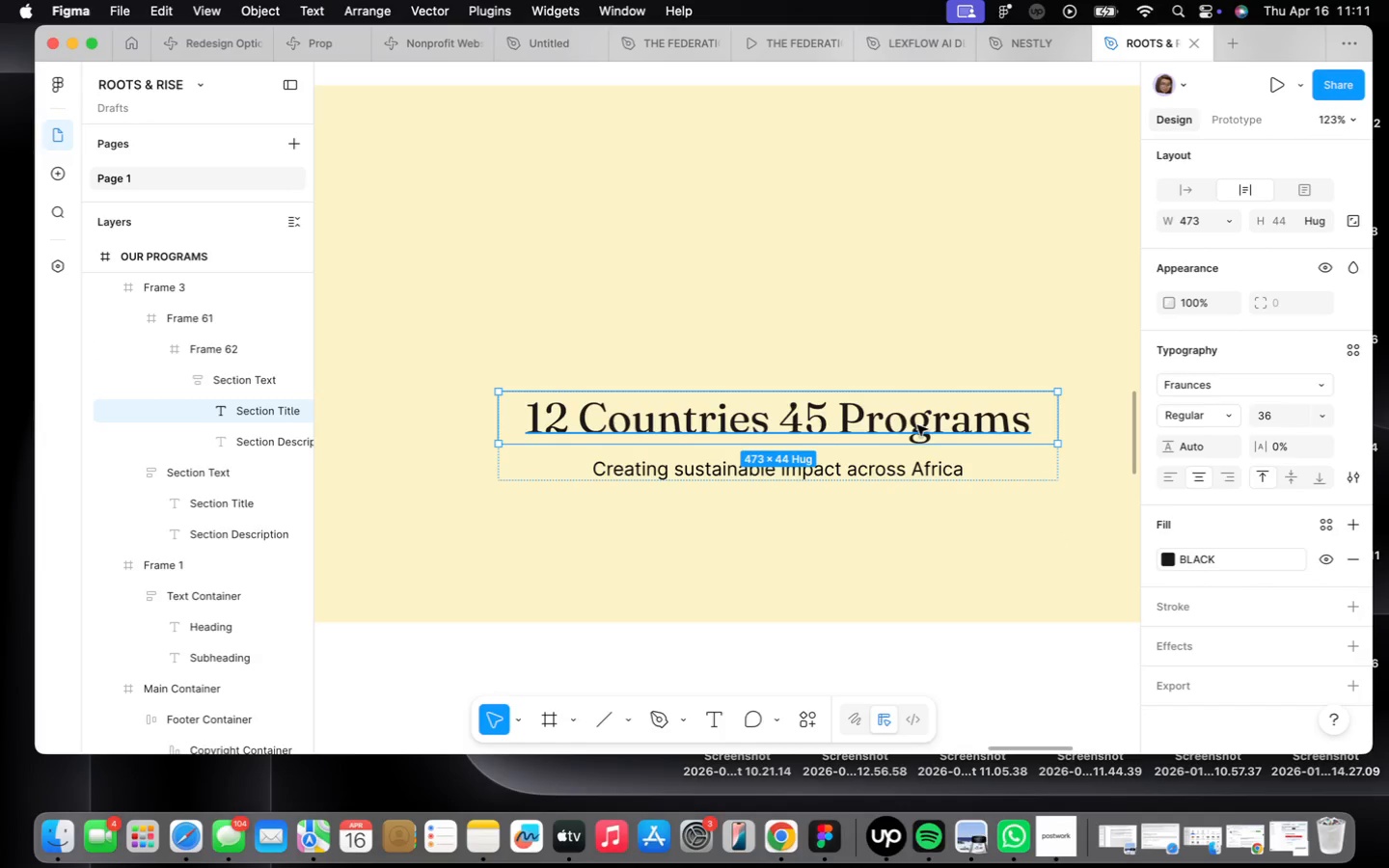 
double_click([917, 425])
 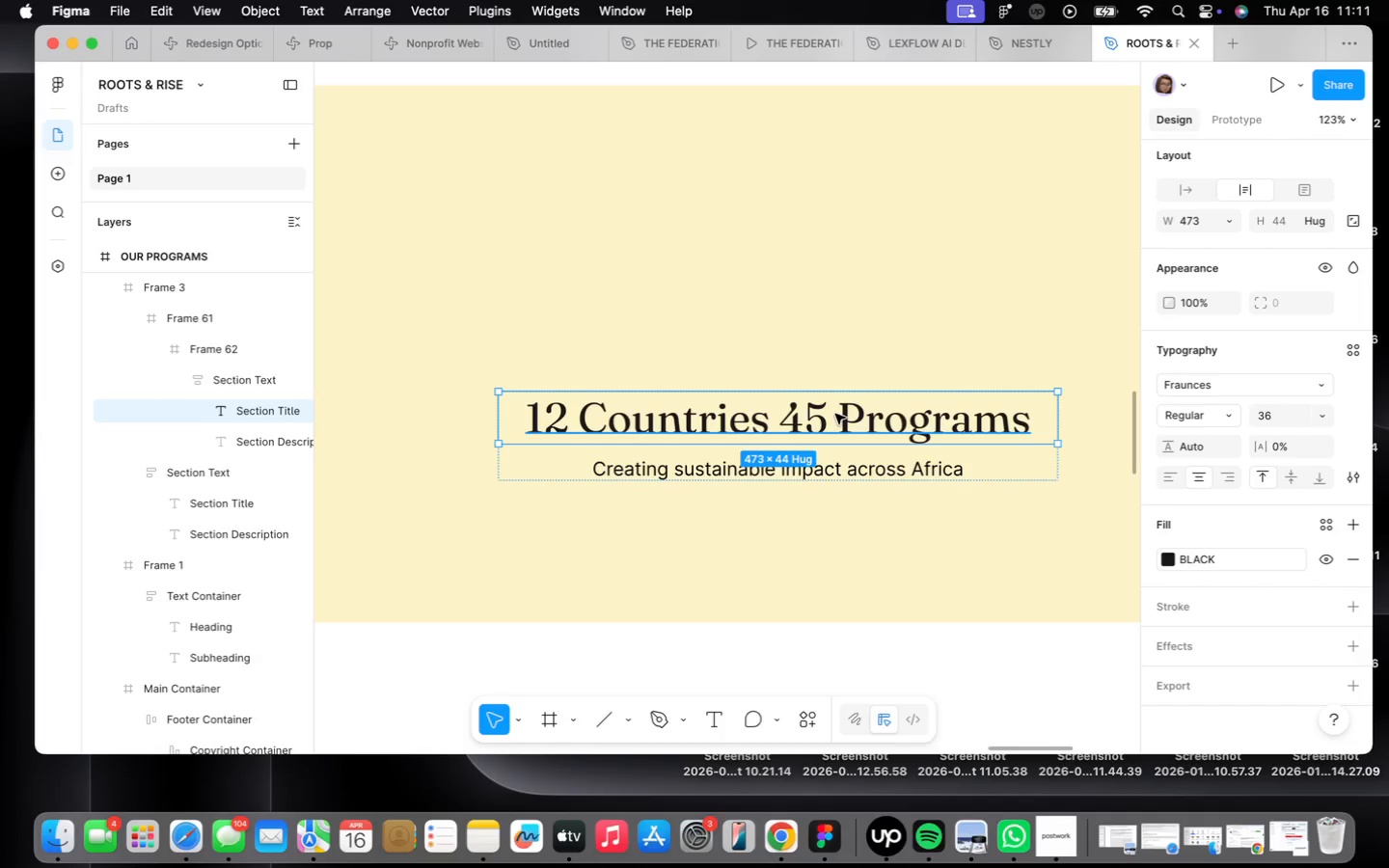 
left_click_drag(start_coordinate=[835, 414], to_coordinate=[869, 317])
 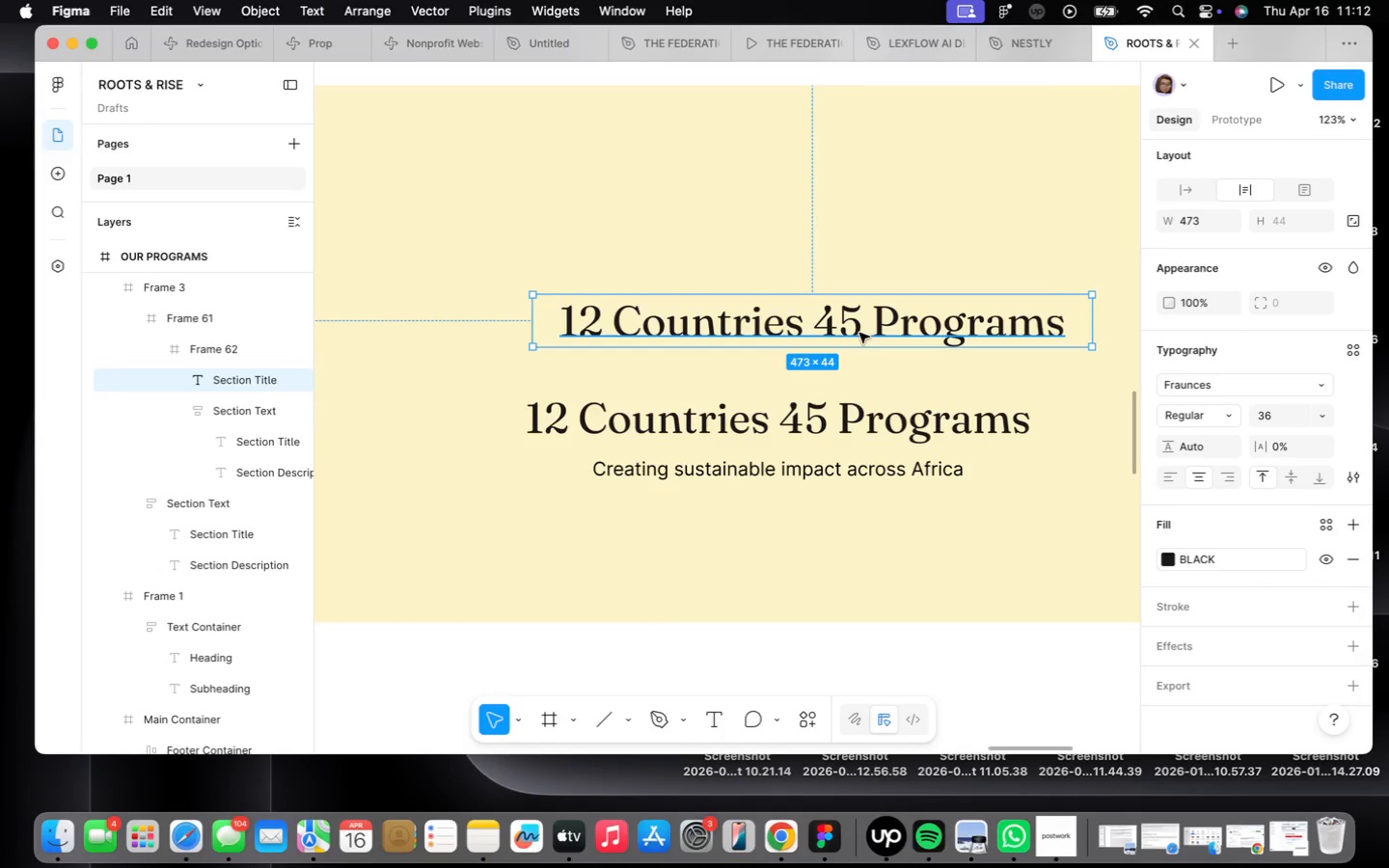 
hold_key(key=OptionLeft, duration=0.79)
 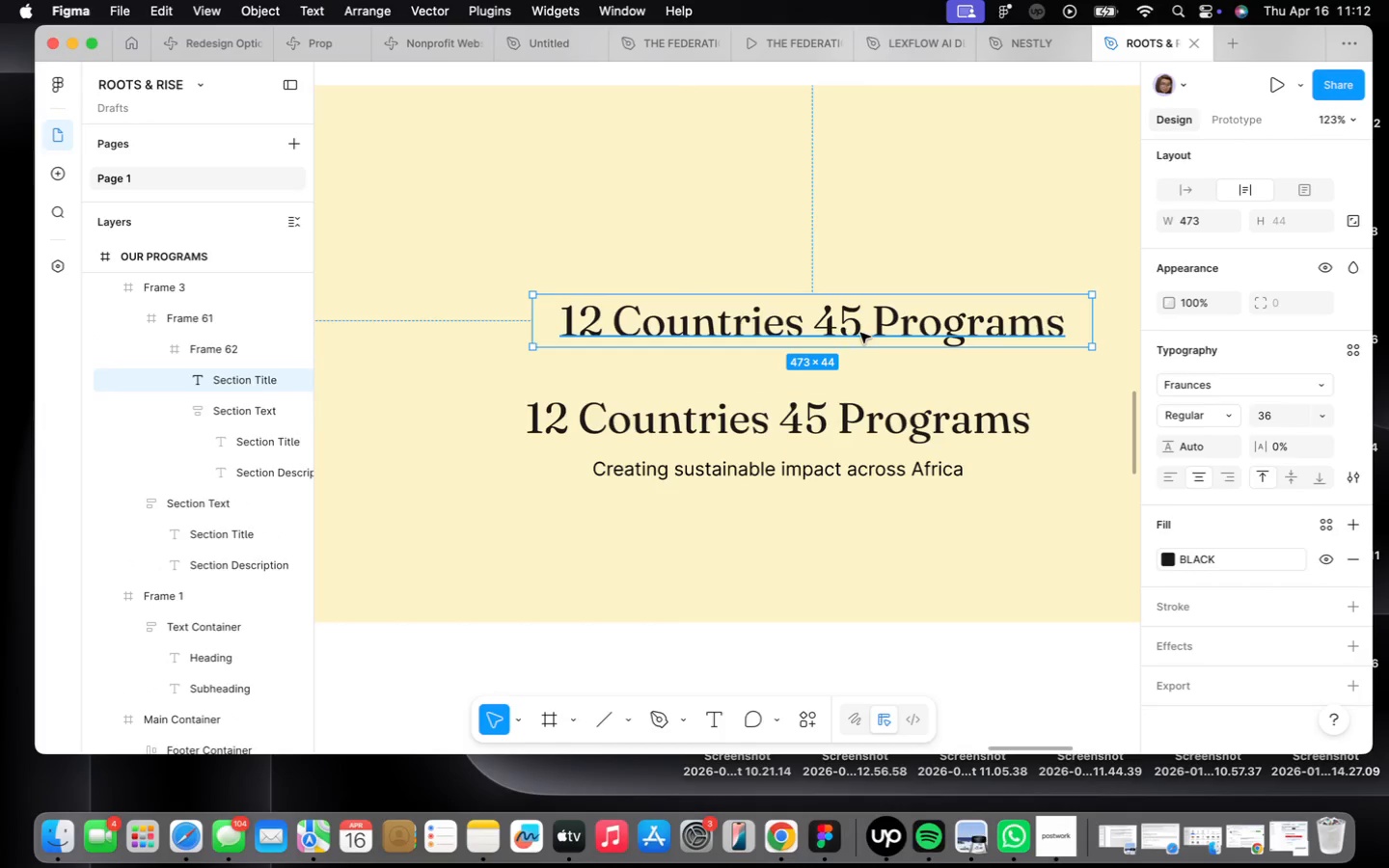 
left_click([859, 333])
 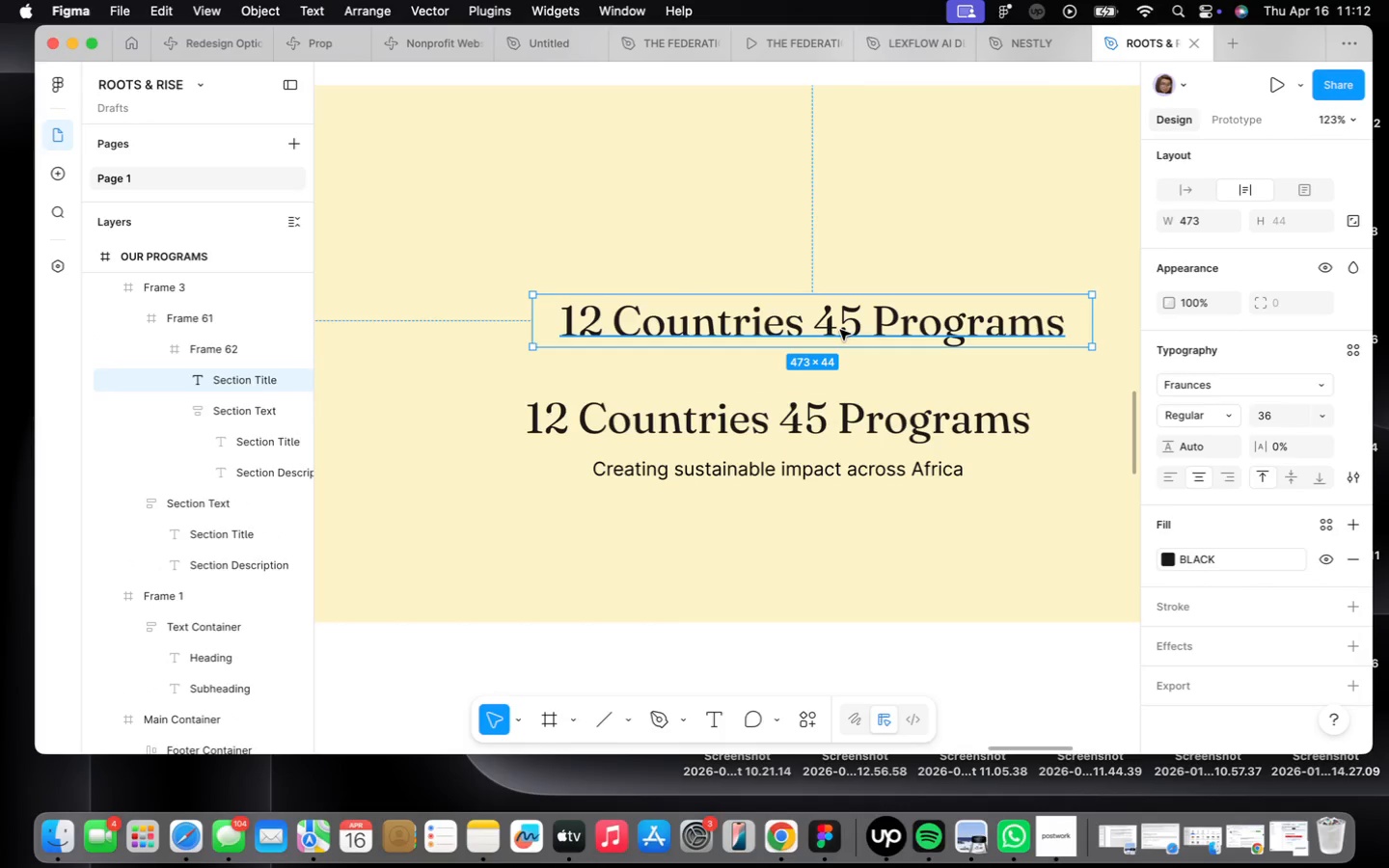 
double_click([840, 330])
 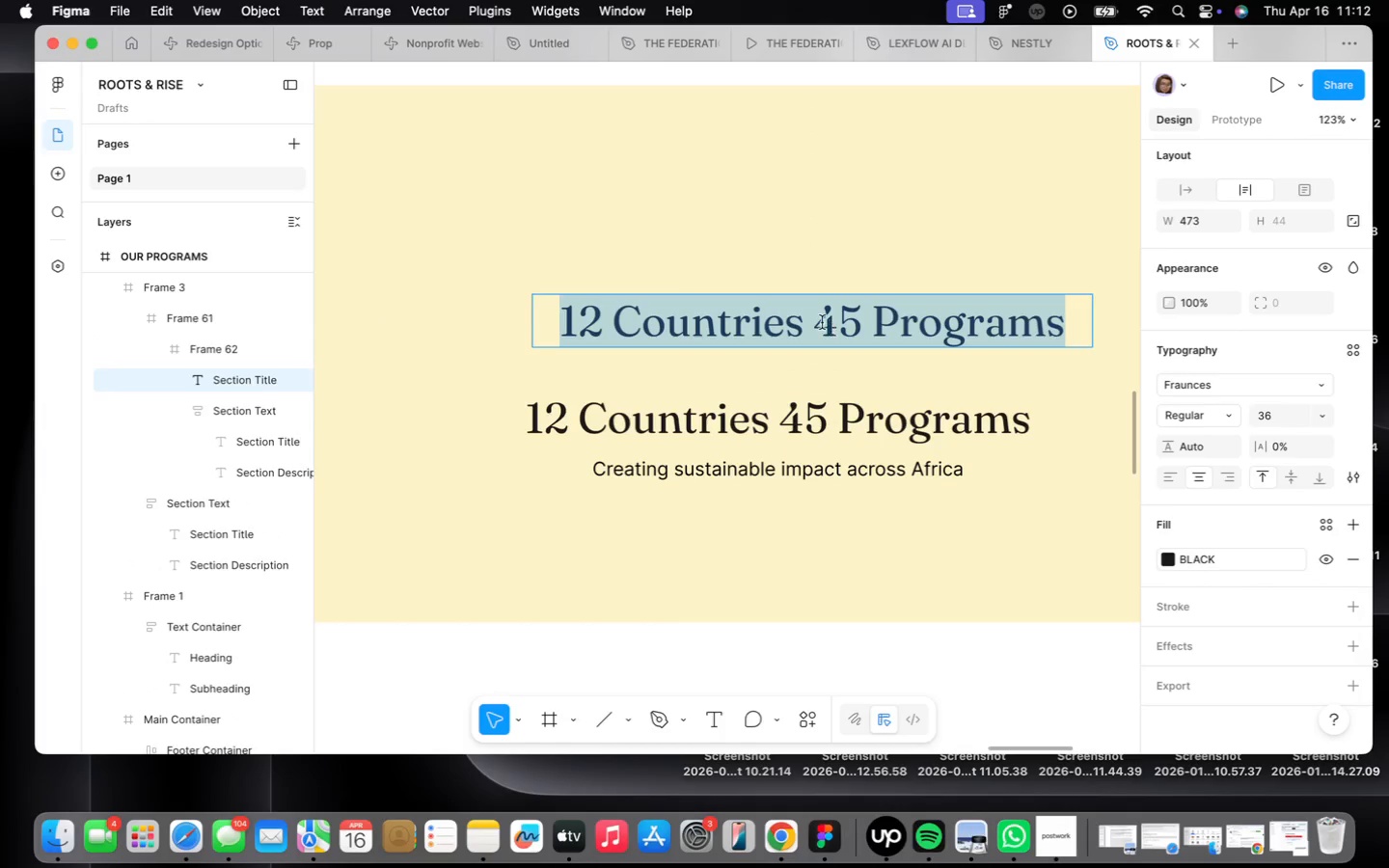 
left_click_drag(start_coordinate=[817, 321], to_coordinate=[1134, 330])
 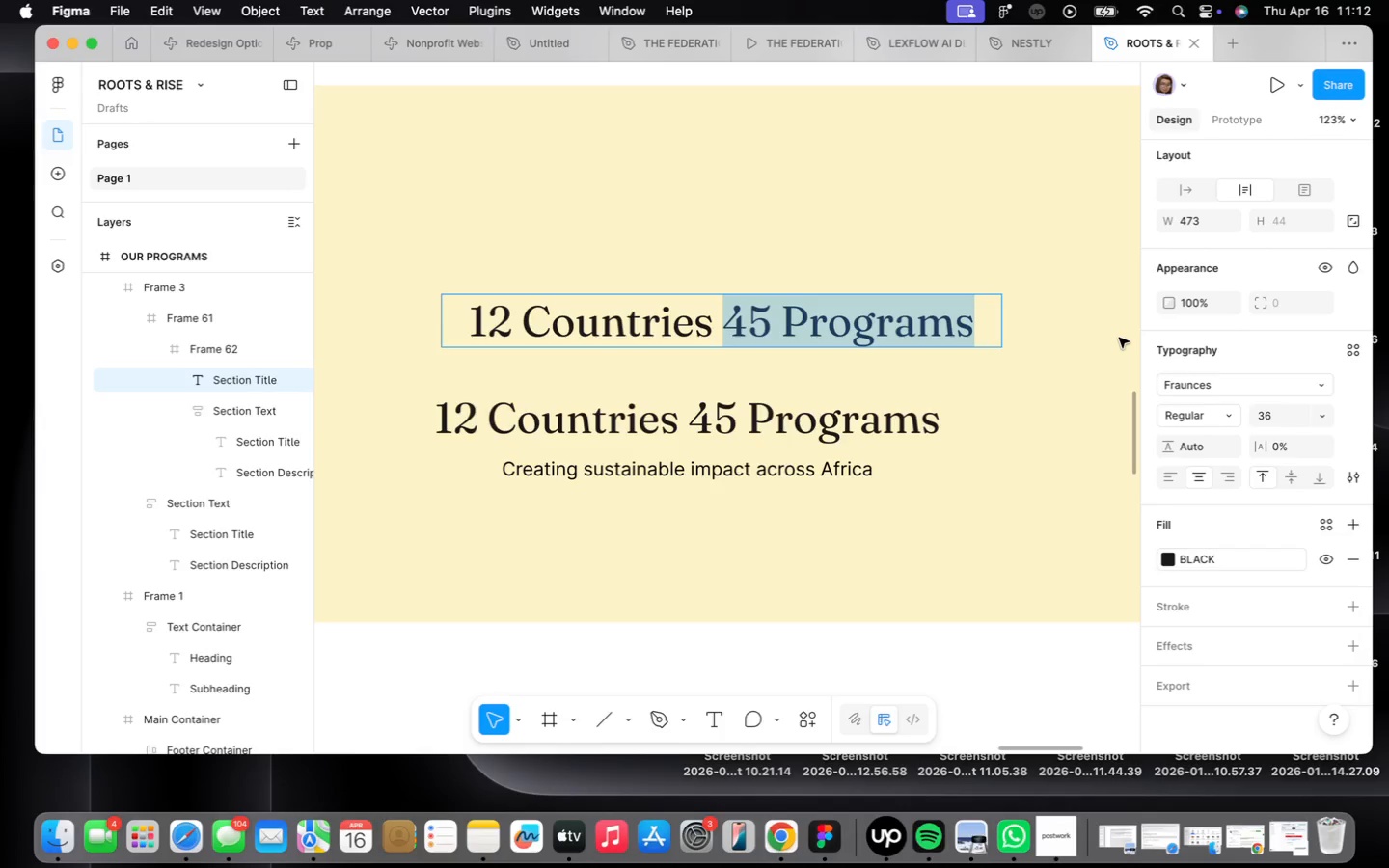 
key(Meta+CommandLeft)
 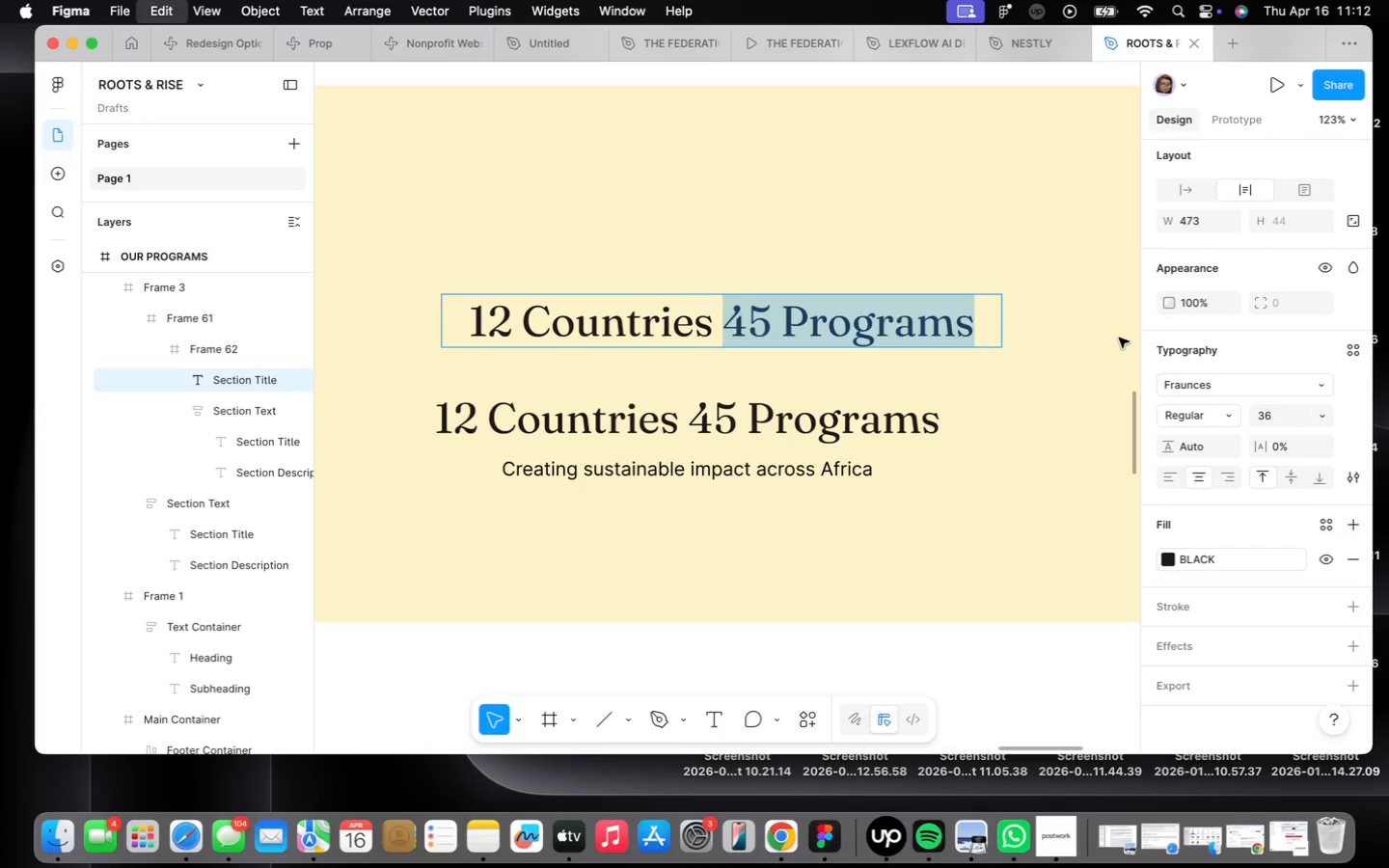 
key(Meta+X)
 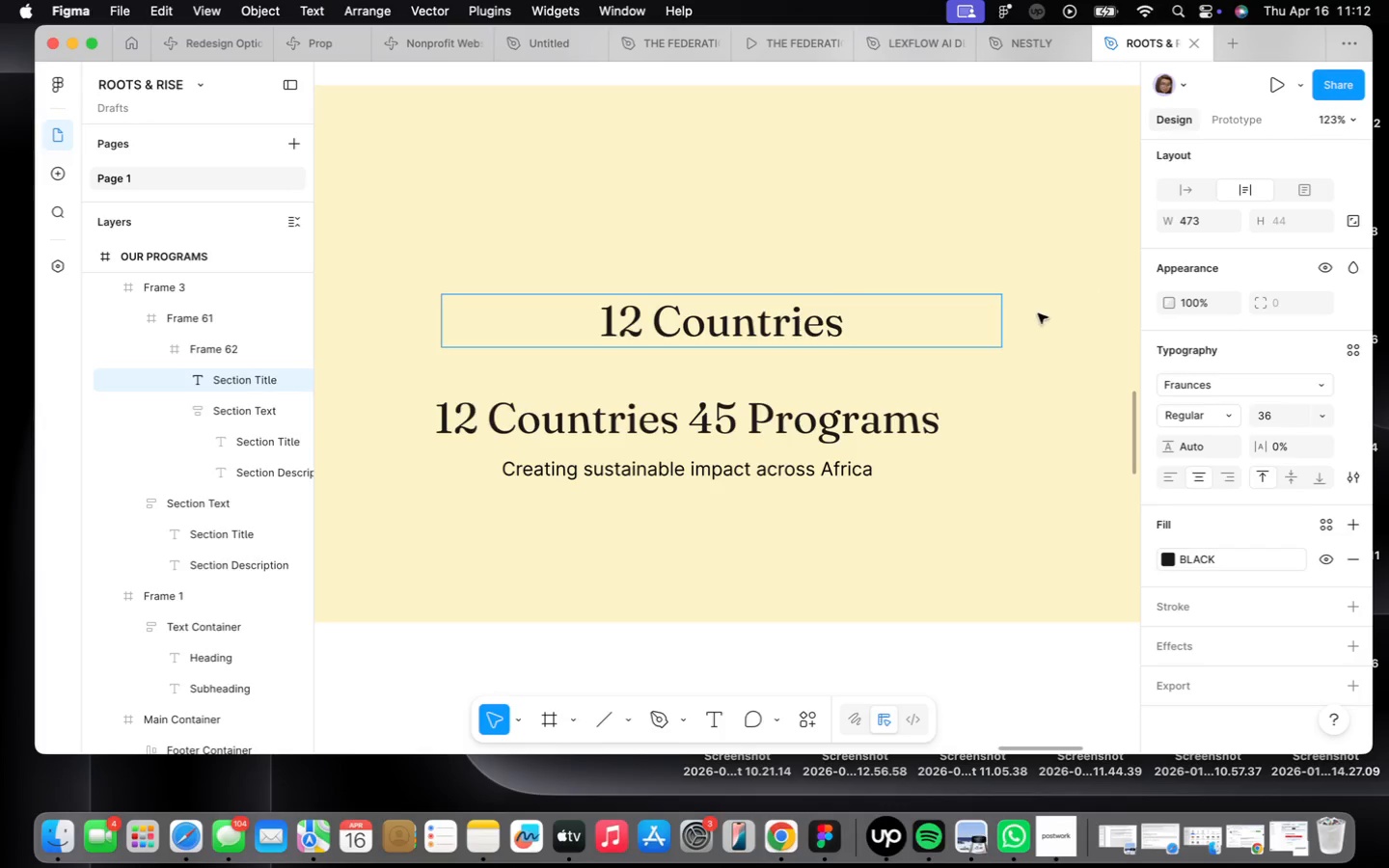 
left_click([1007, 319])
 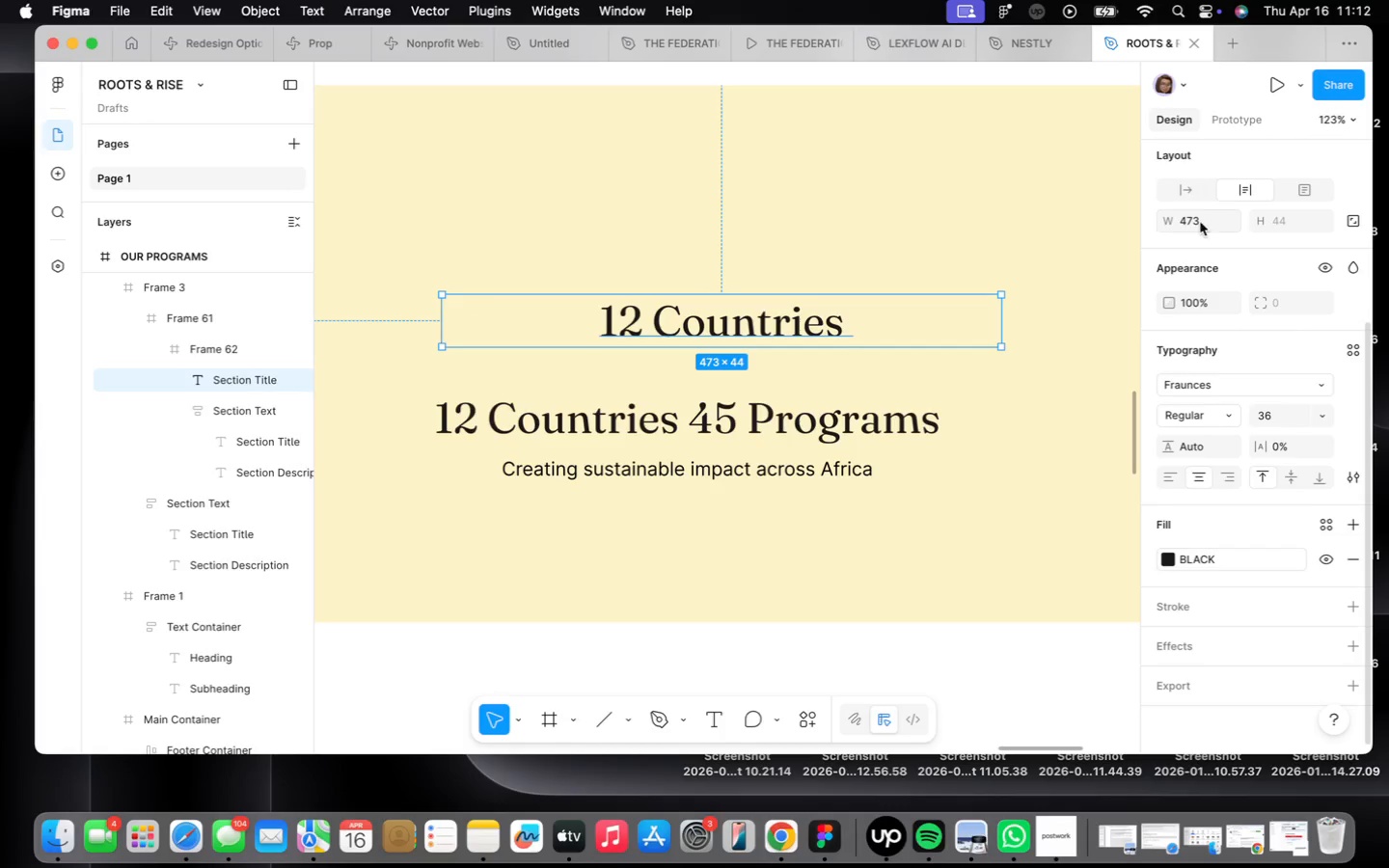 
scroll: coordinate [1210, 238], scroll_direction: up, amount: 16.0
 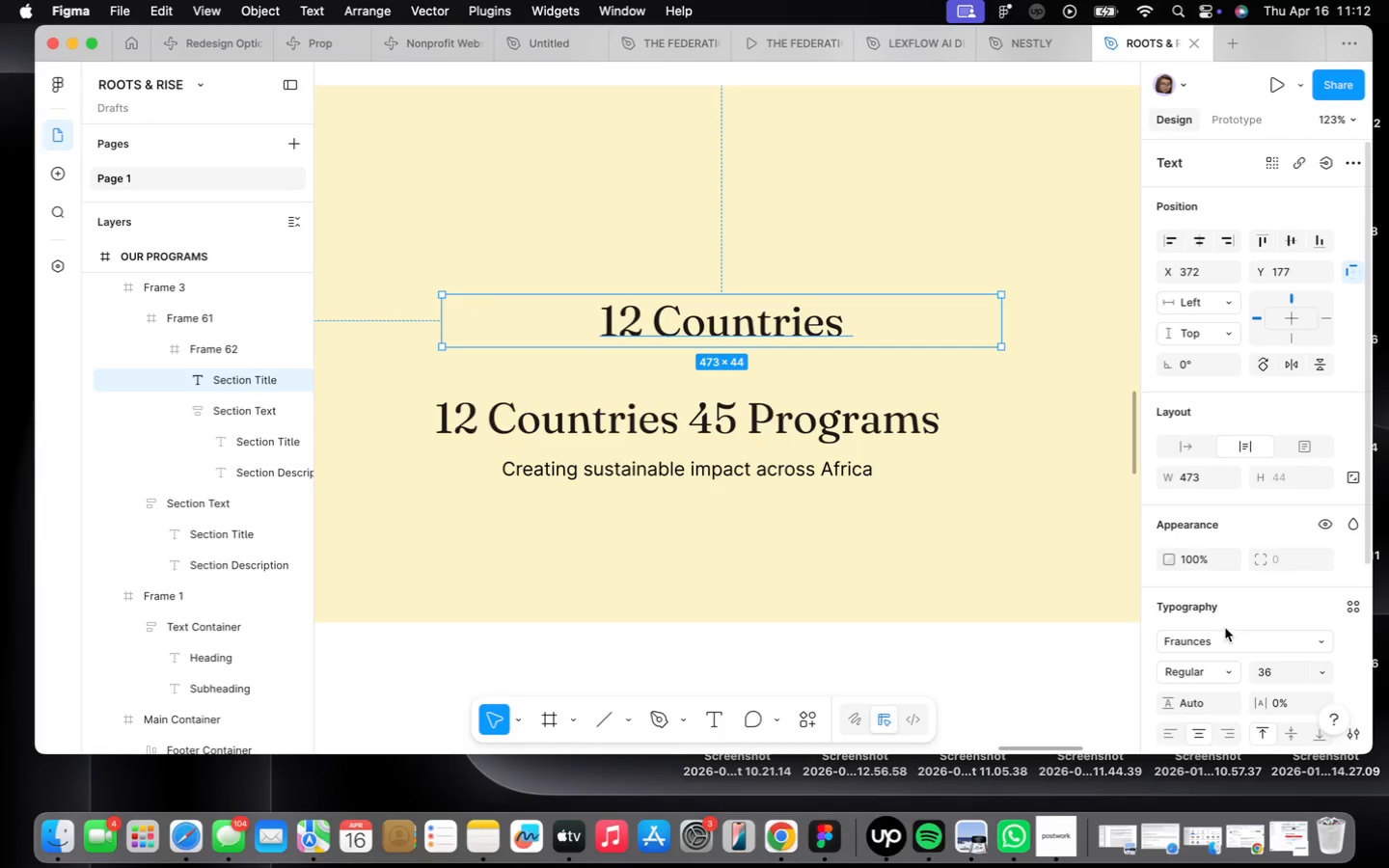 
scroll: coordinate [1213, 485], scroll_direction: down, amount: 2.0
 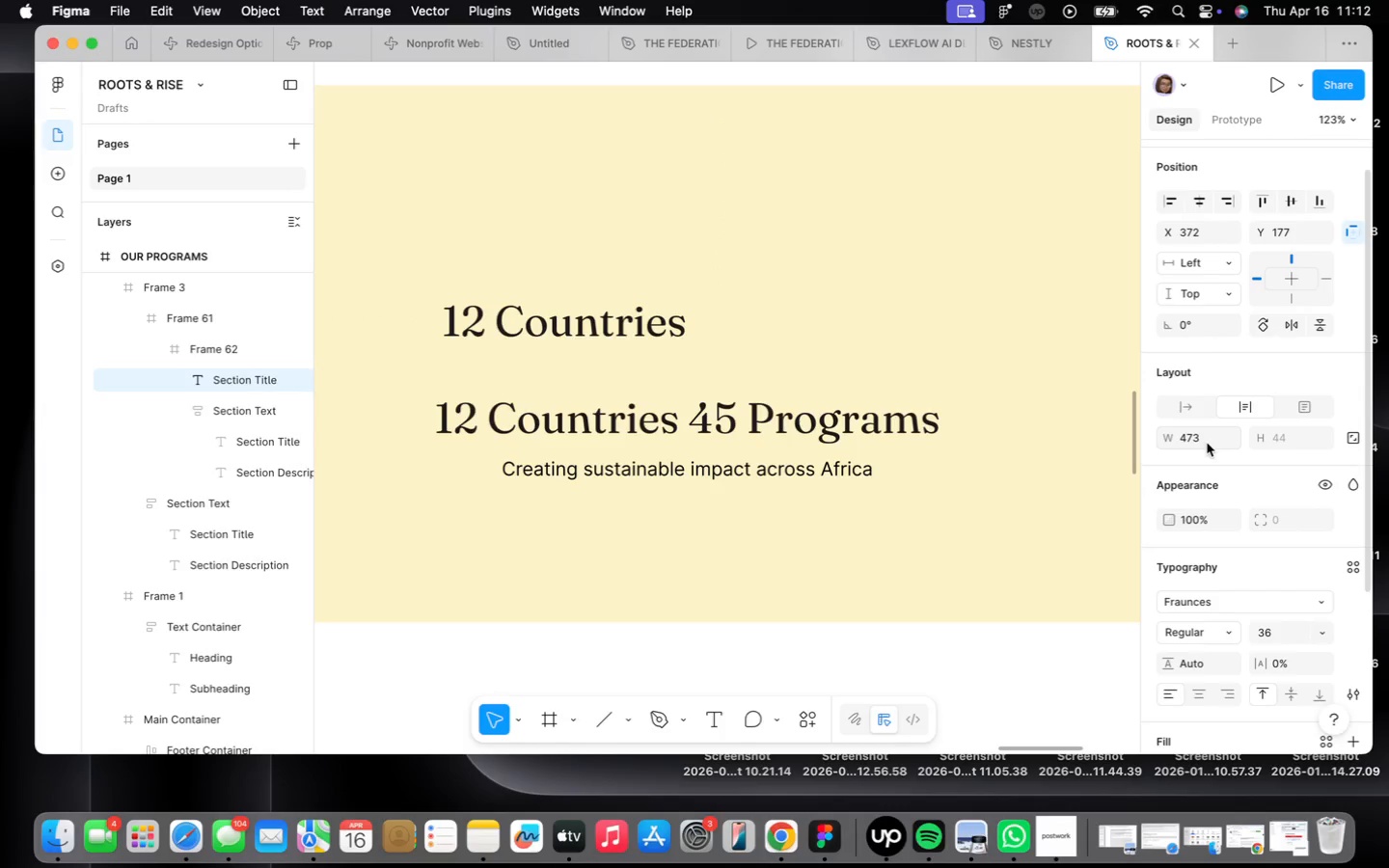 
left_click([1199, 413])
 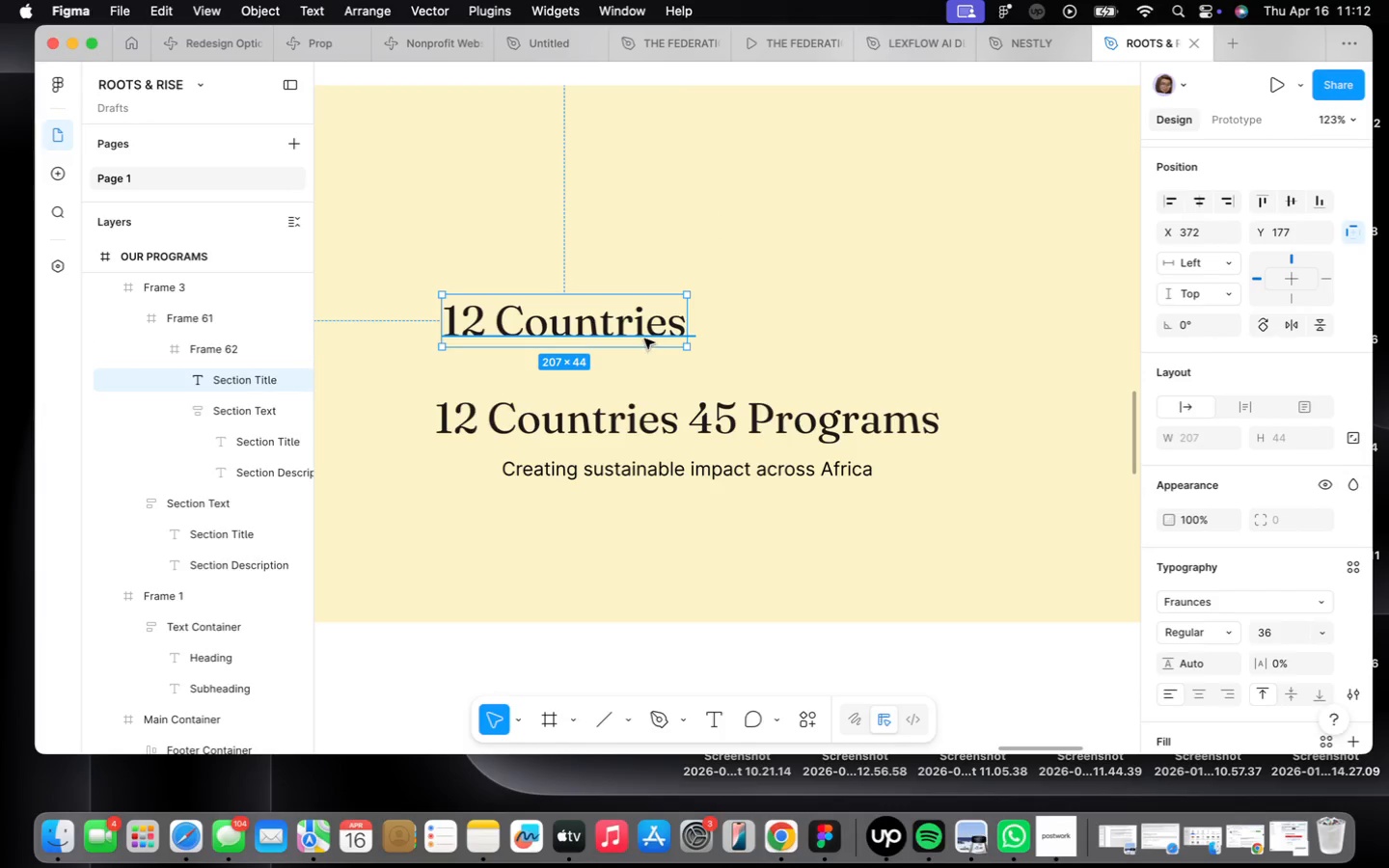 
hold_key(key=OptionLeft, duration=0.64)
 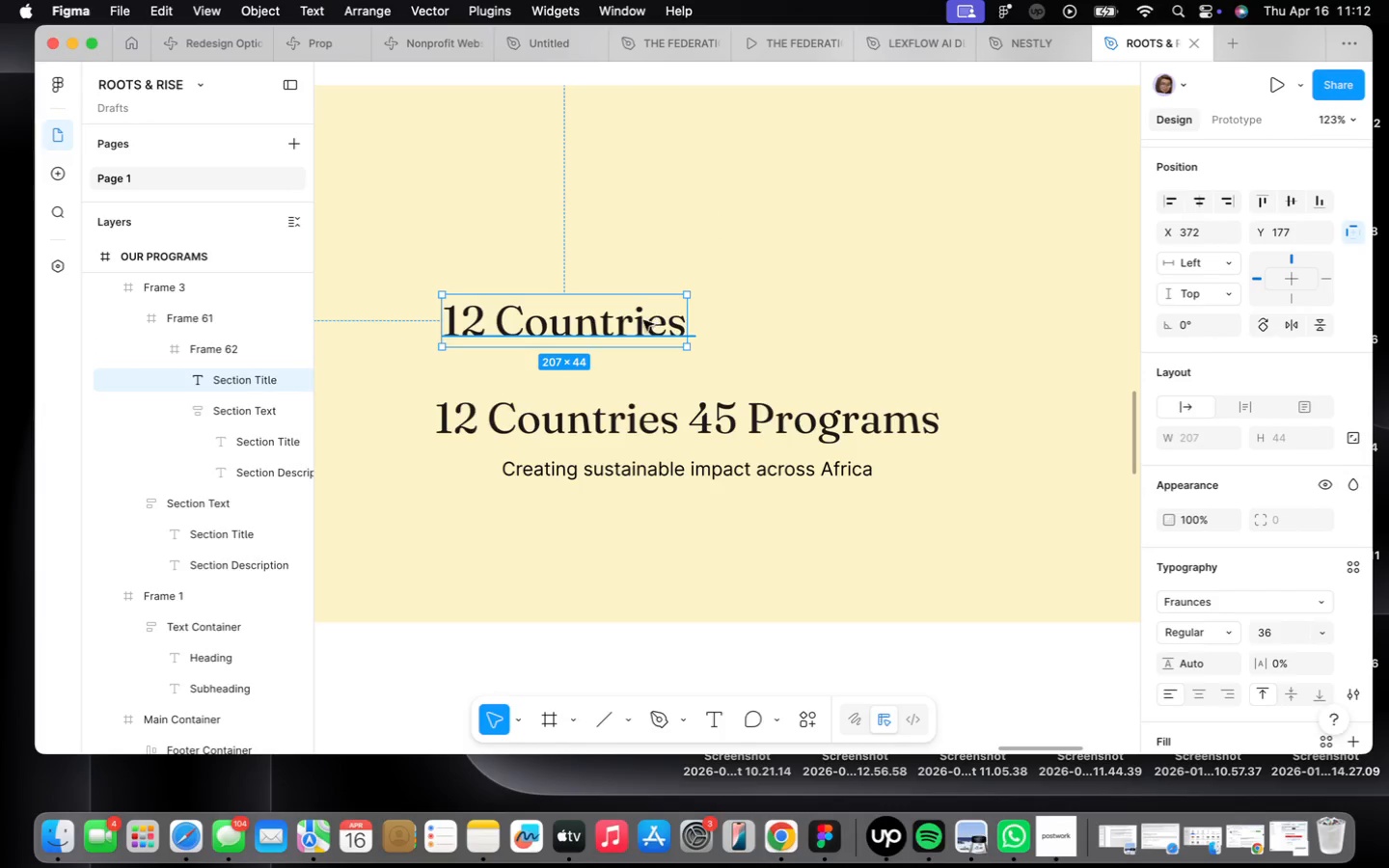 
left_click_drag(start_coordinate=[643, 320], to_coordinate=[926, 319])
 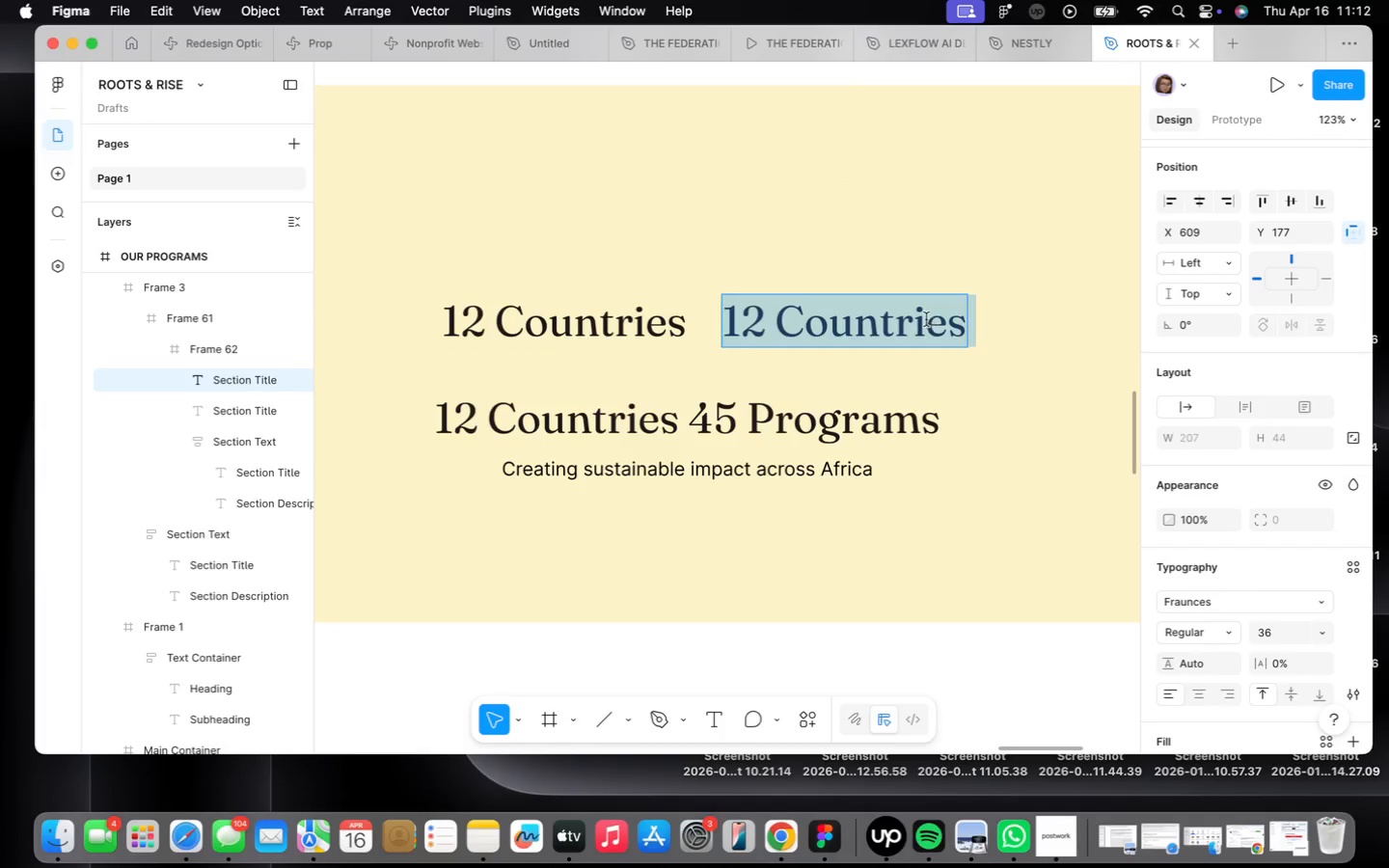 
hold_key(key=OptionLeft, duration=1.22)
 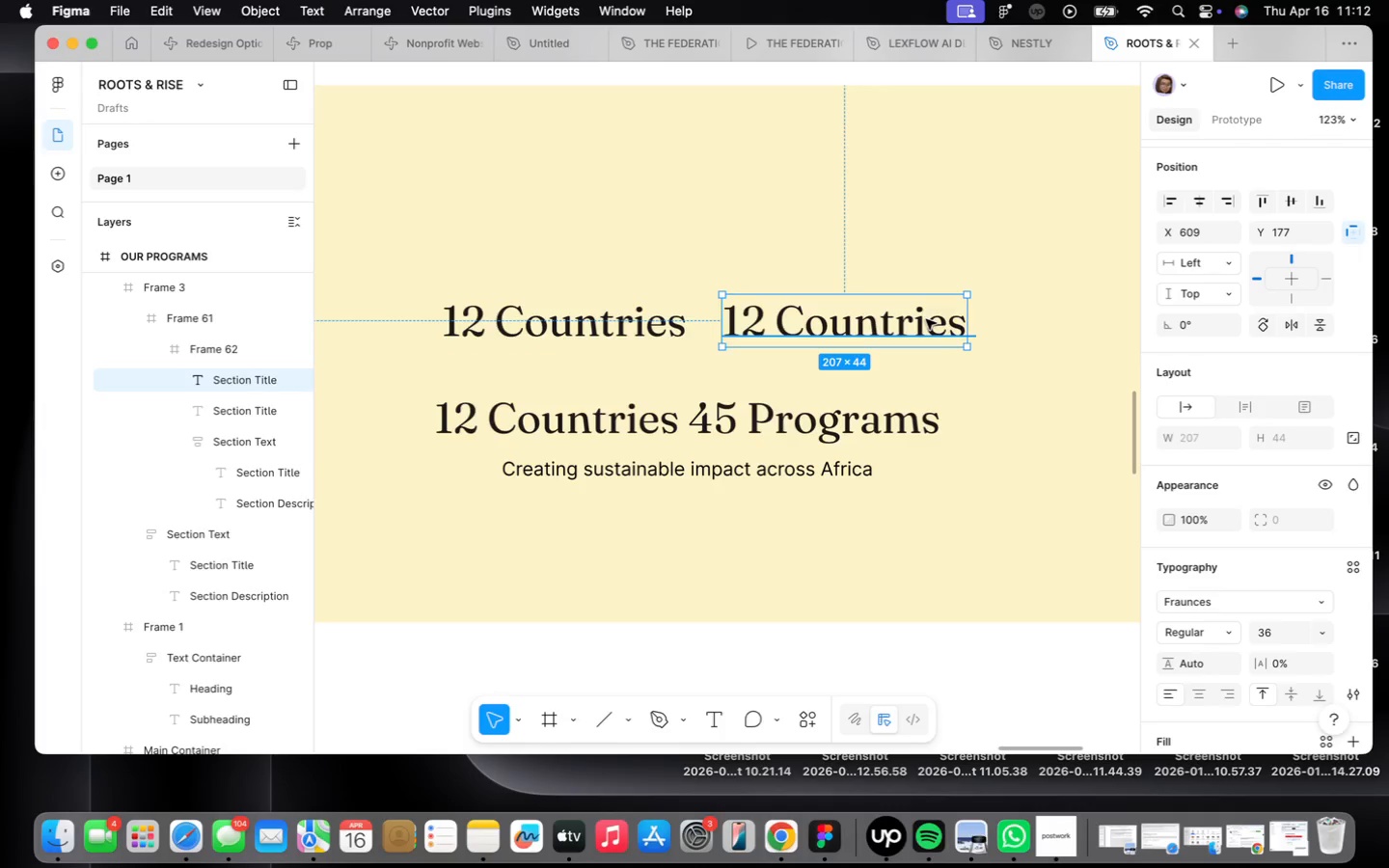 
double_click([926, 319])
 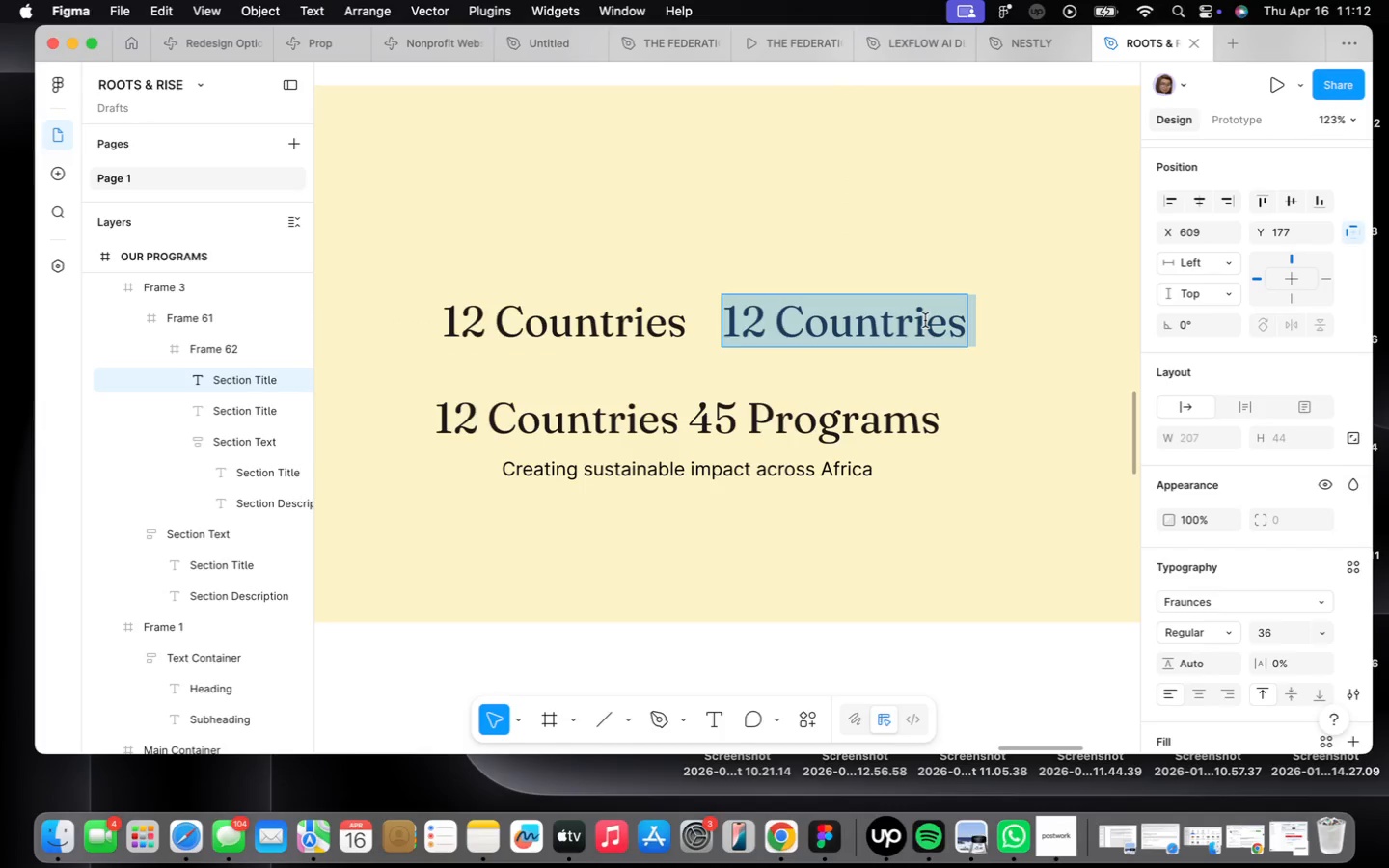 
key(Meta+CommandLeft)
 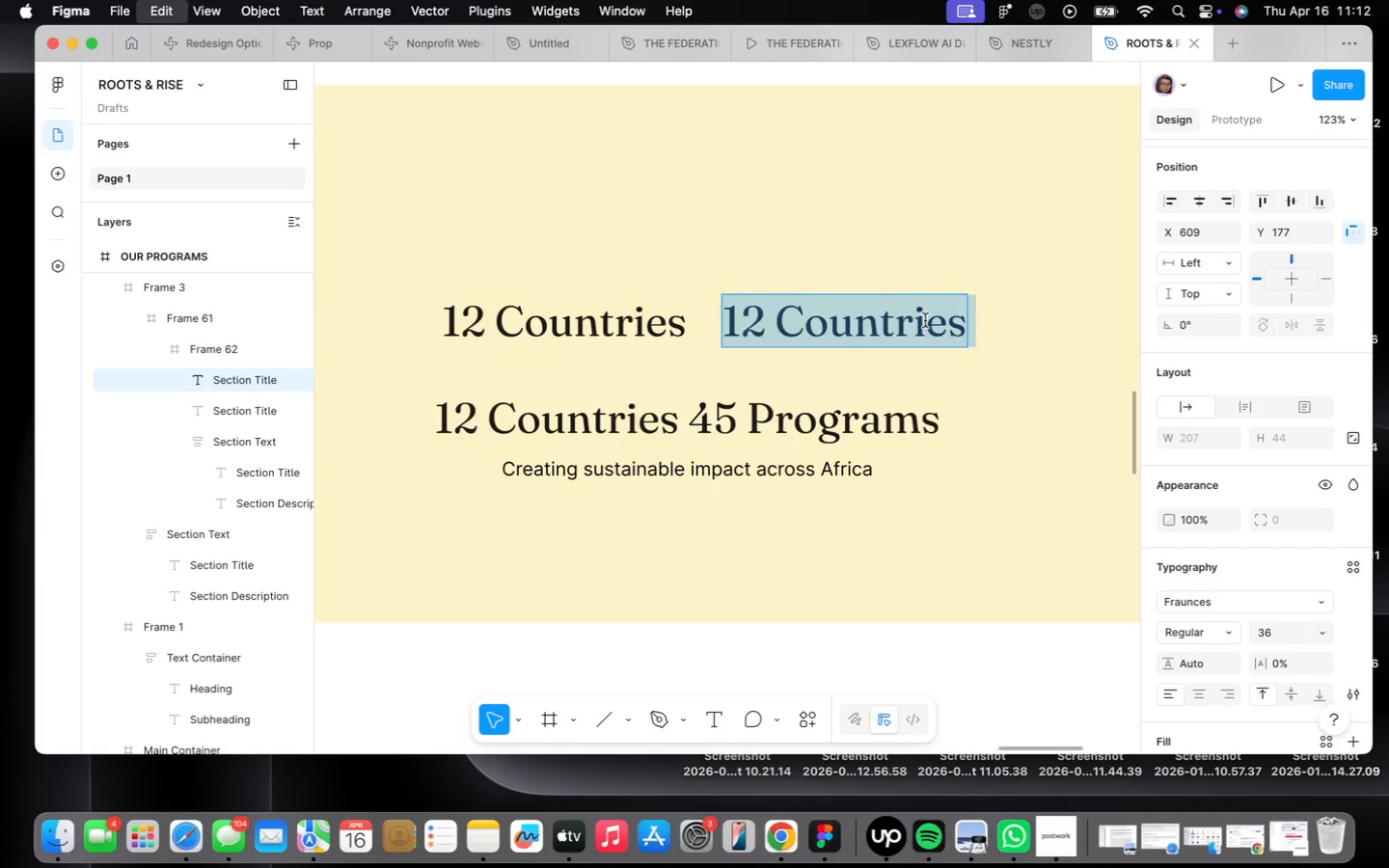 
key(Meta+V)
 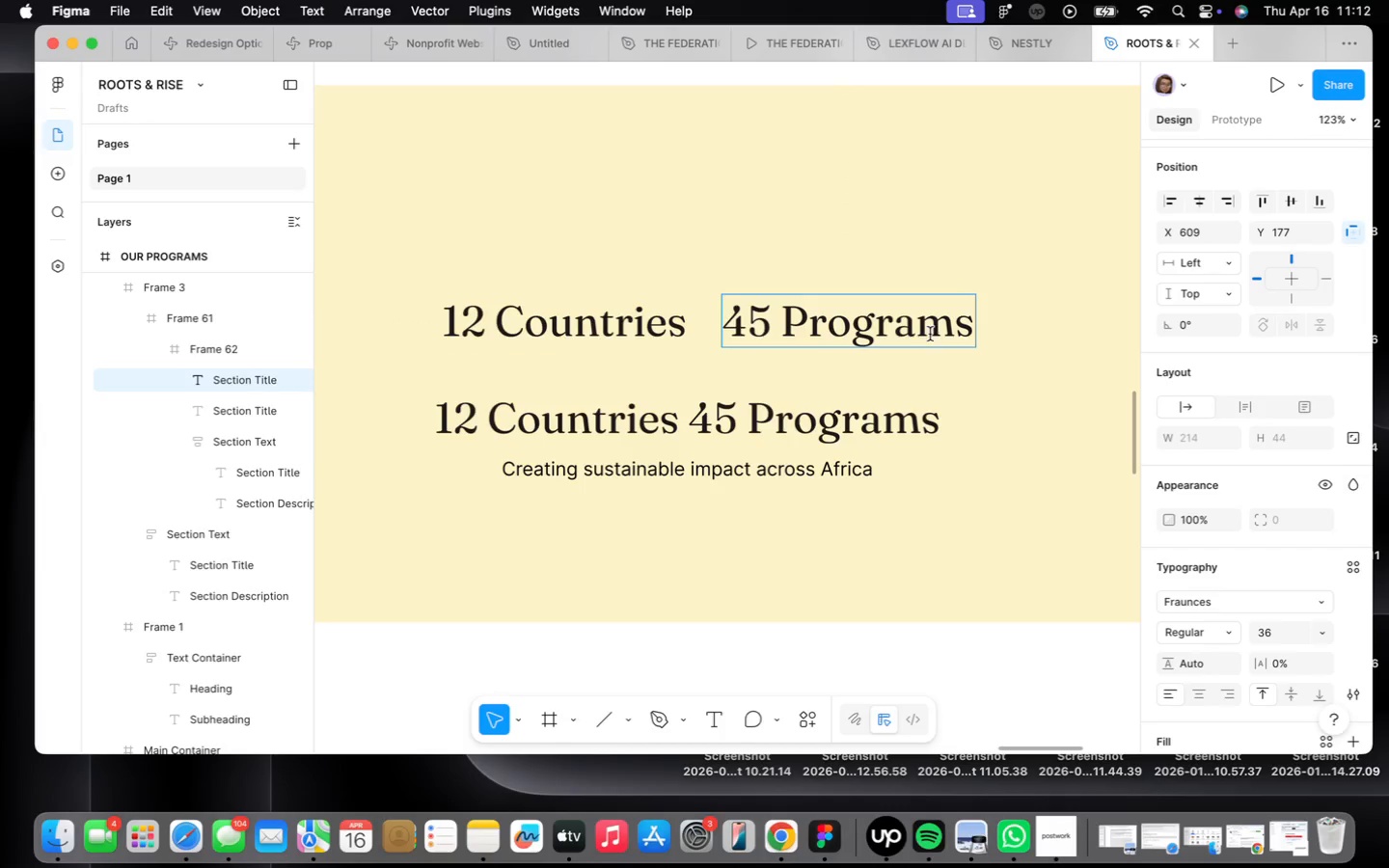 
left_click([893, 368])
 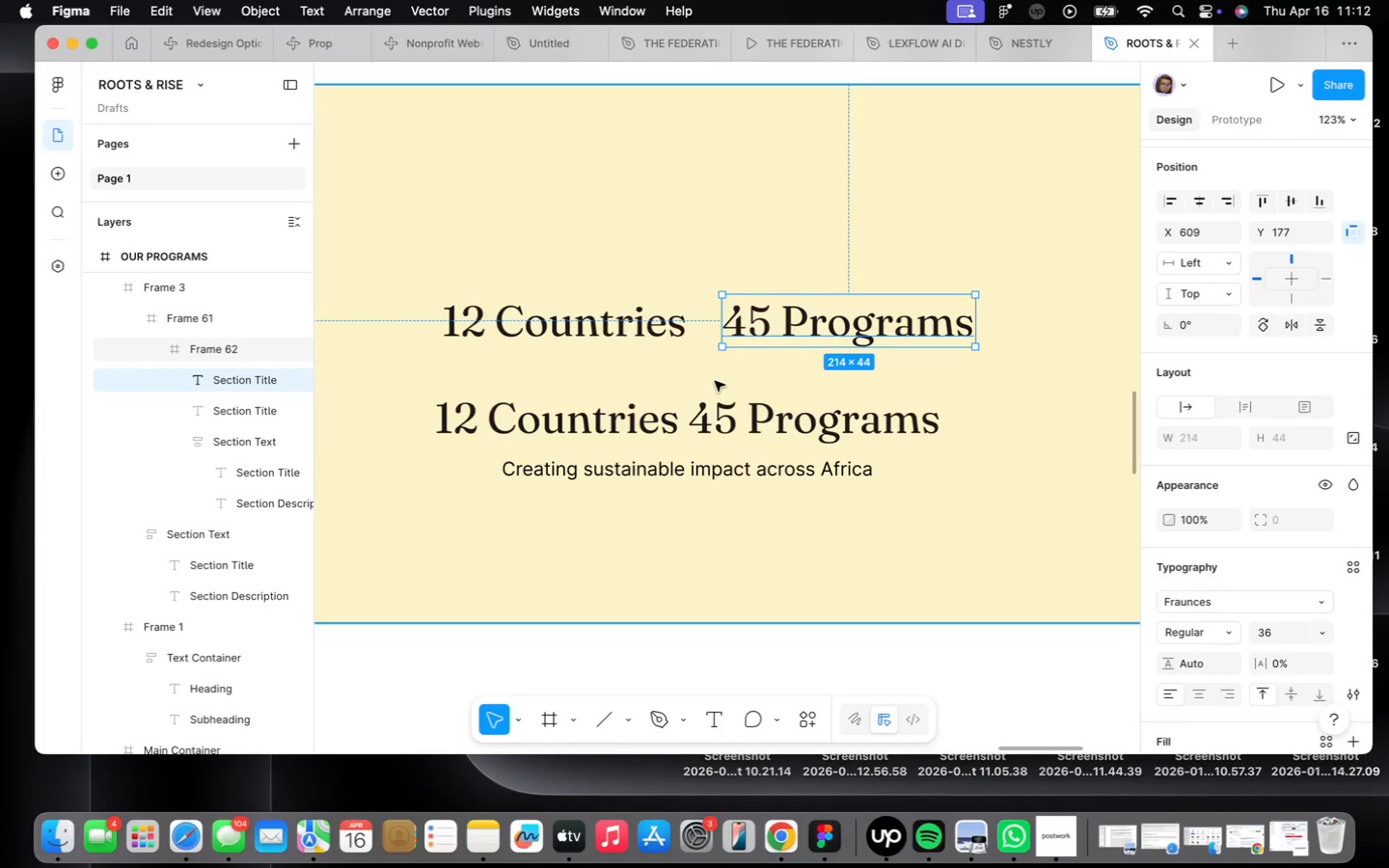 
scroll: coordinate [713, 378], scroll_direction: up, amount: 1.0
 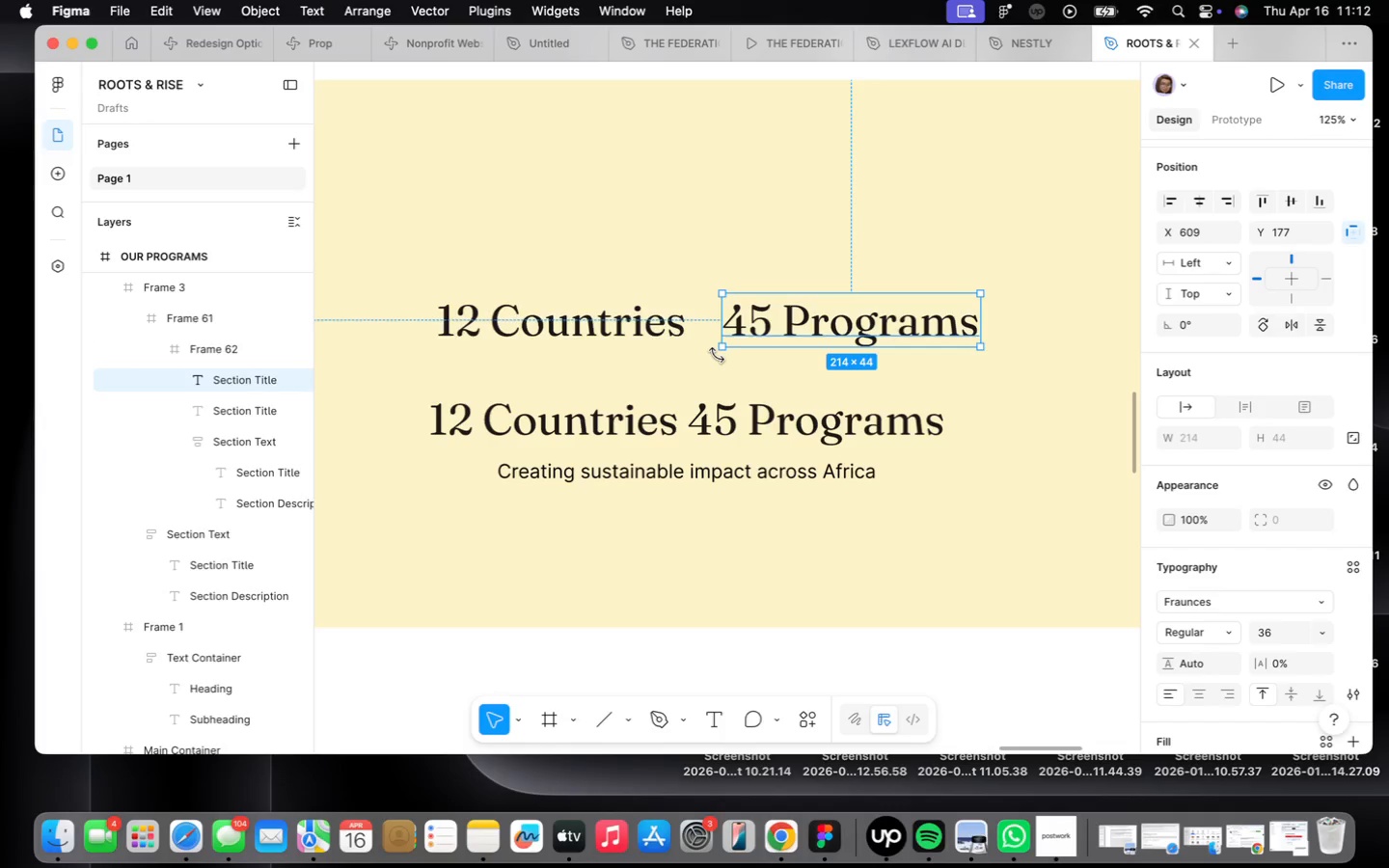 
key(O)
 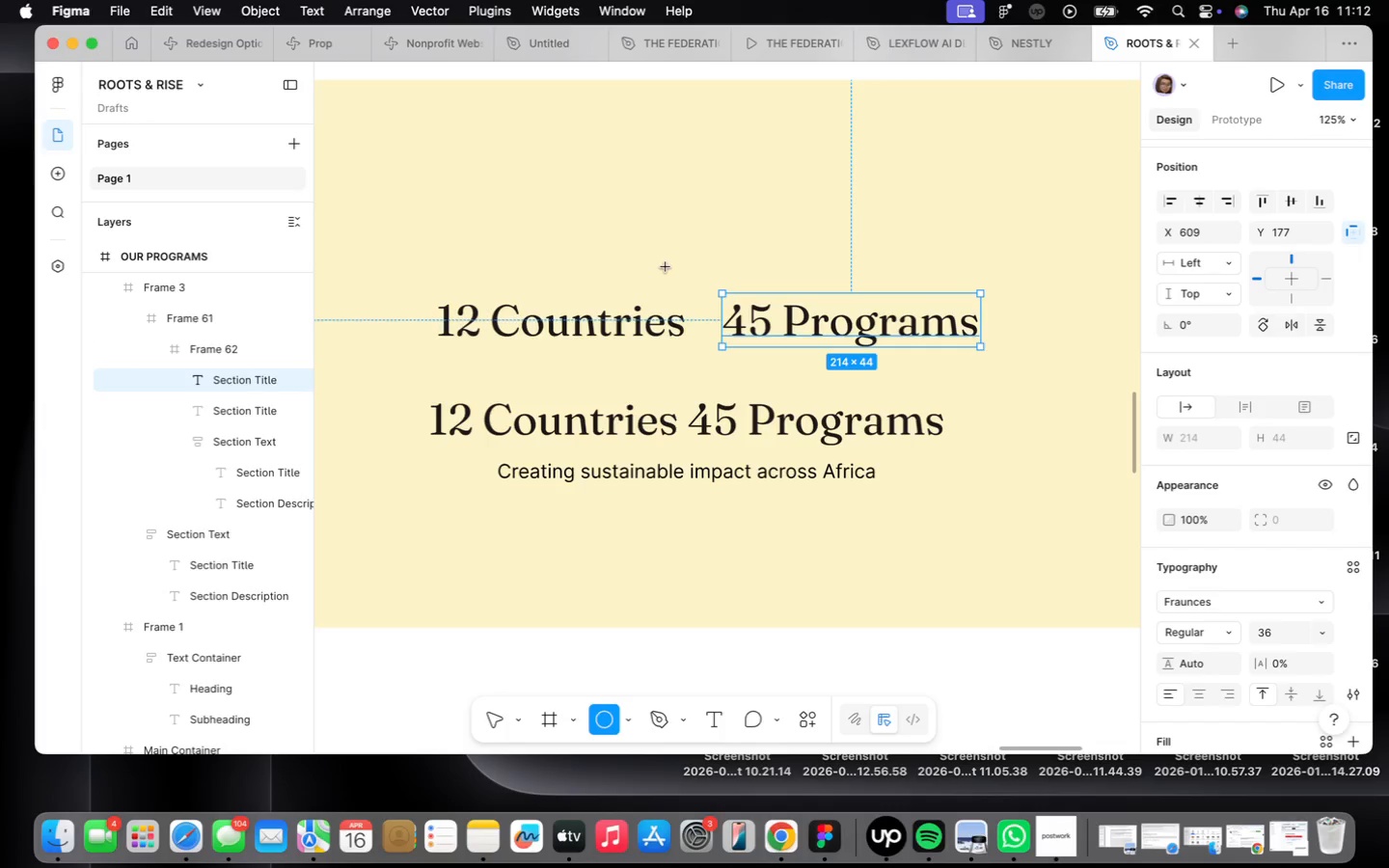 
left_click_drag(start_coordinate=[667, 262], to_coordinate=[683, 276])
 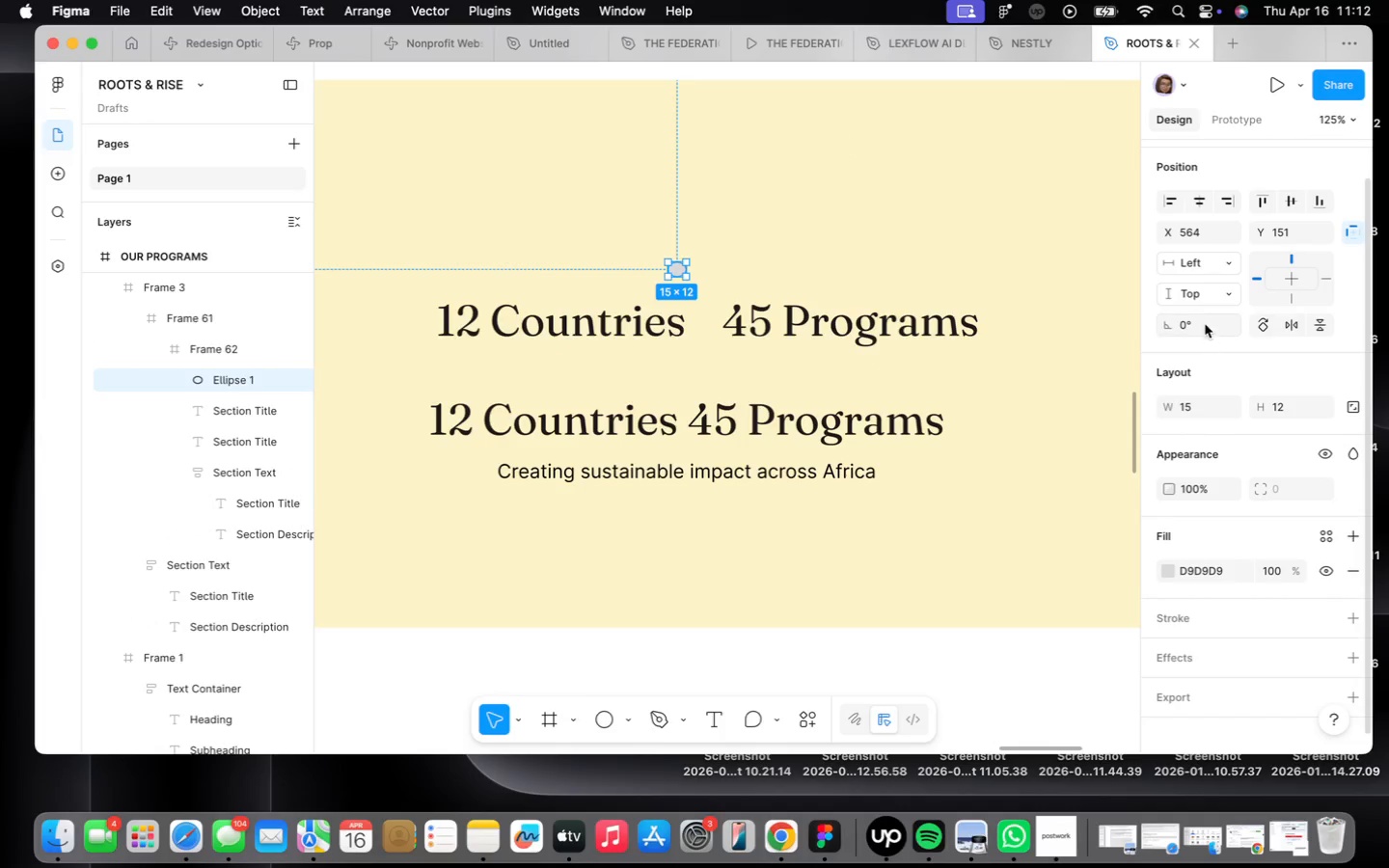 
left_click([1198, 406])
 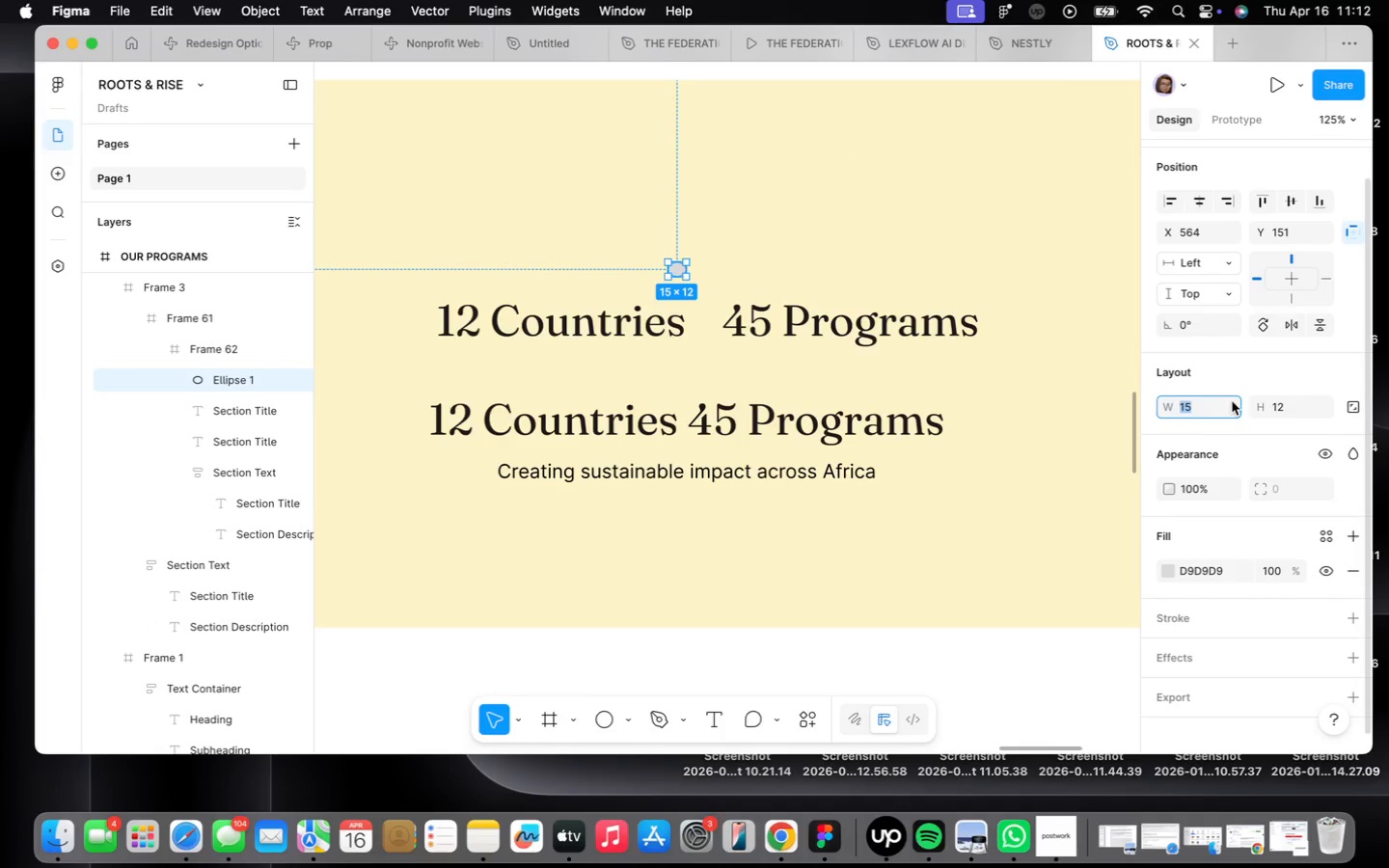 
type(88)
 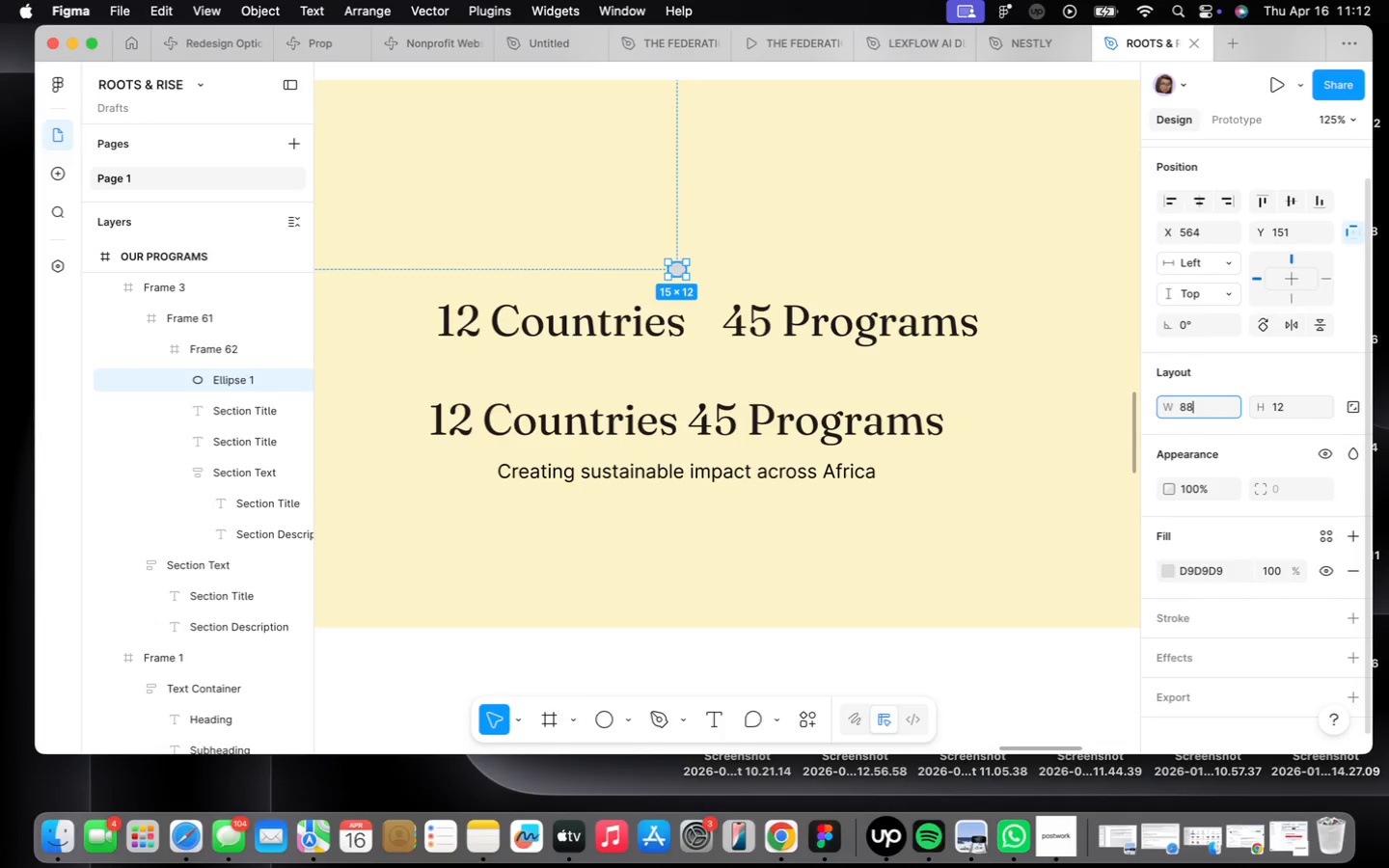 
key(Enter)
 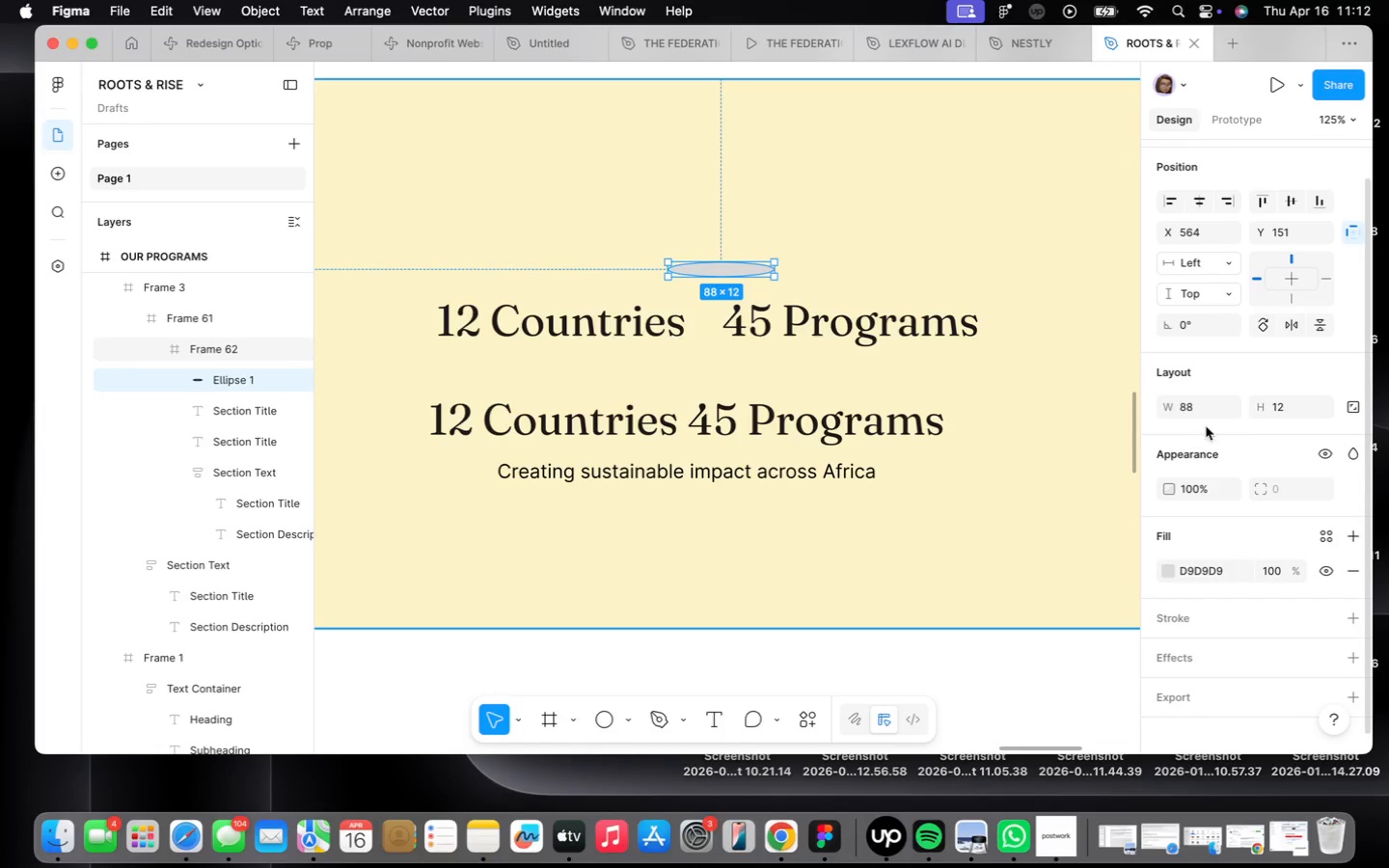 
left_click([1183, 410])
 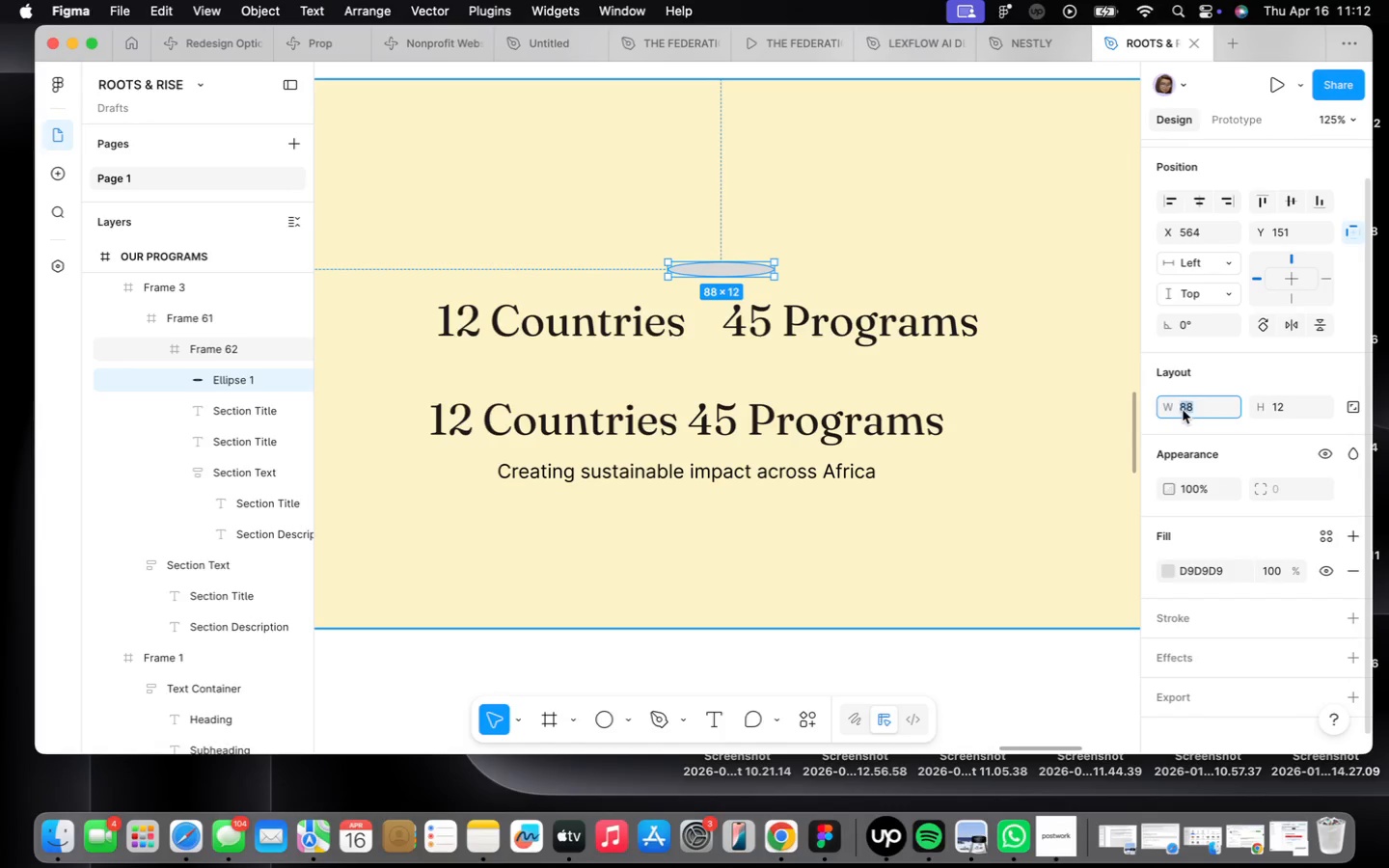 
type(88)
 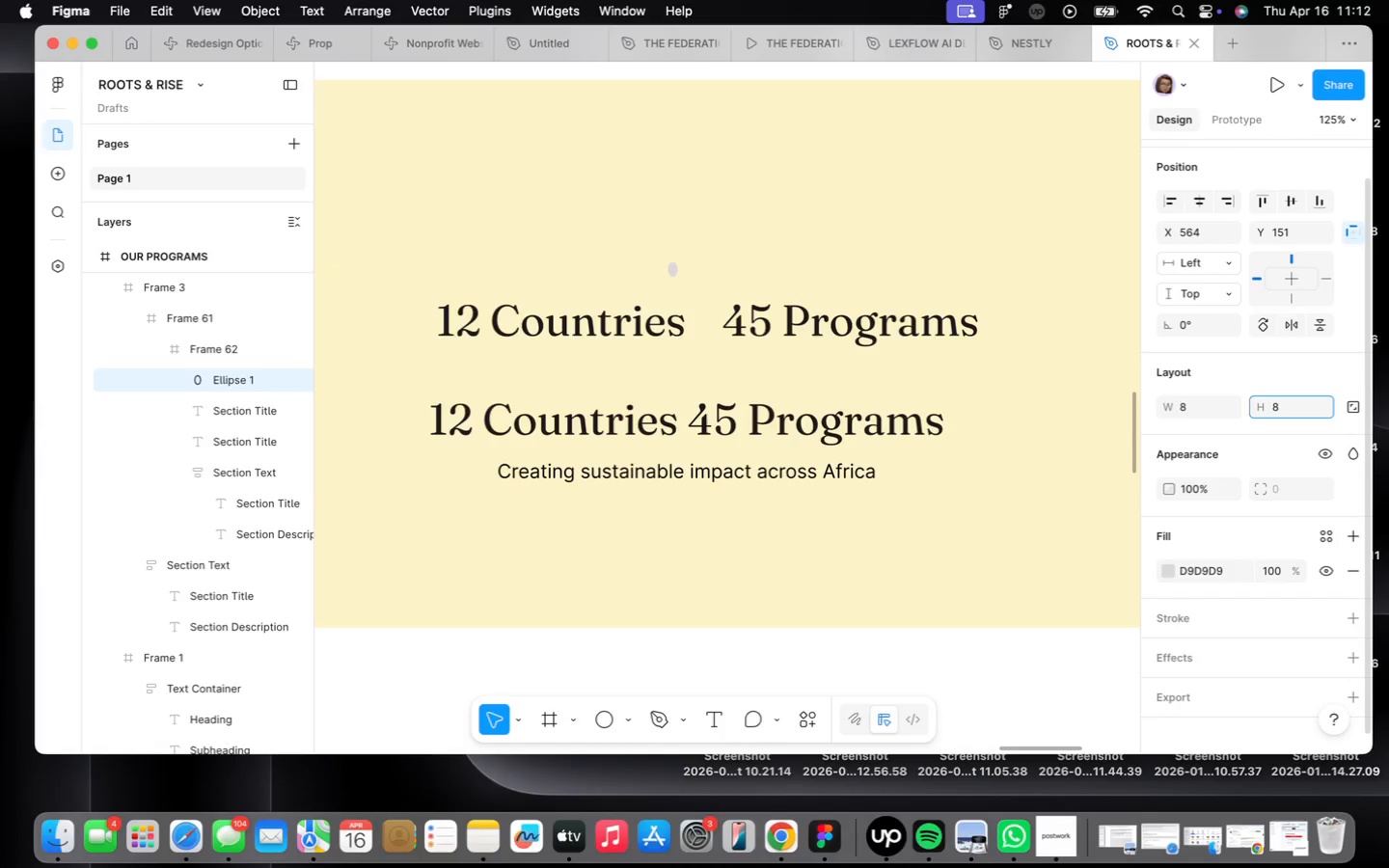 
key(Enter)
 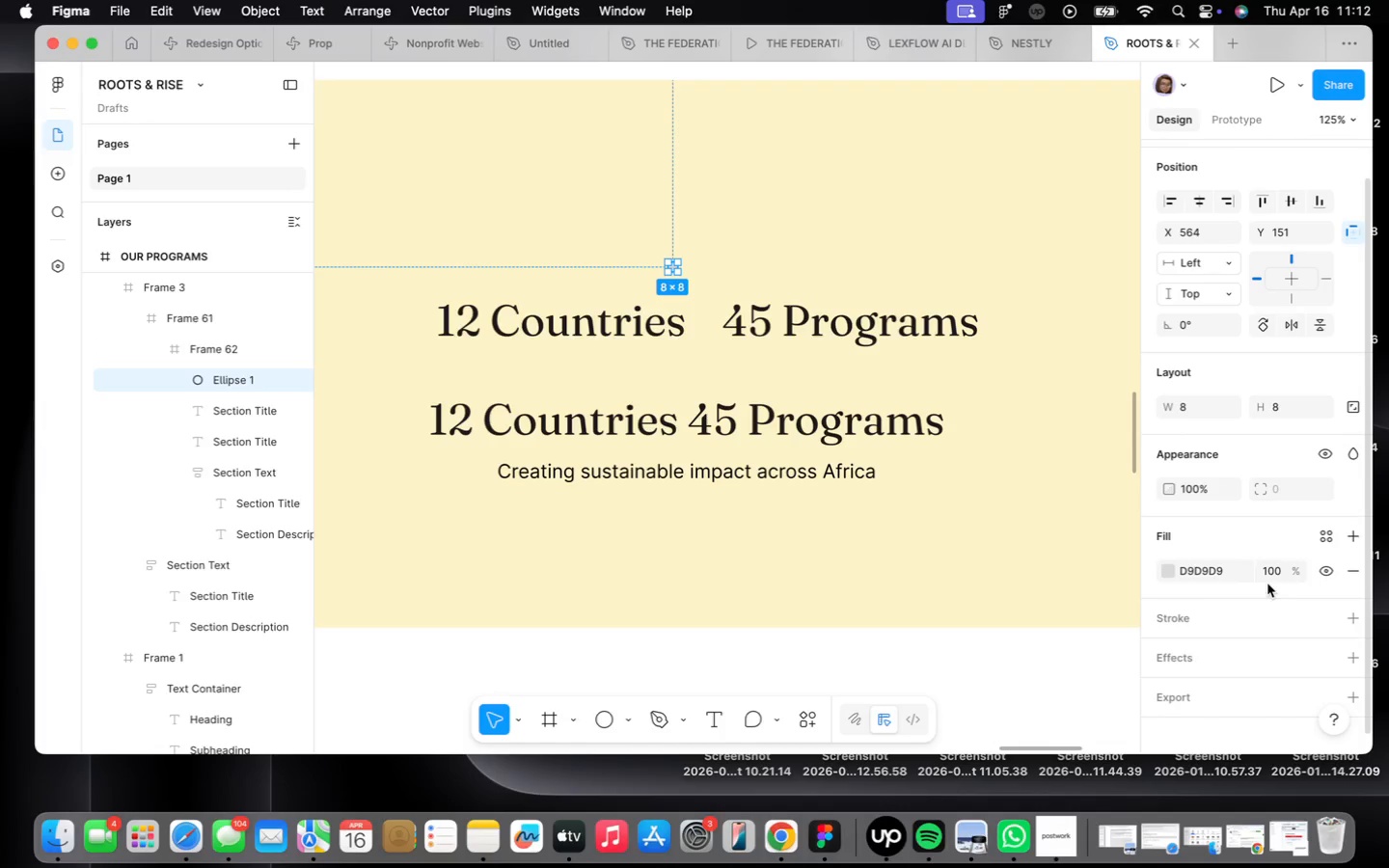 
left_click([1321, 538])
 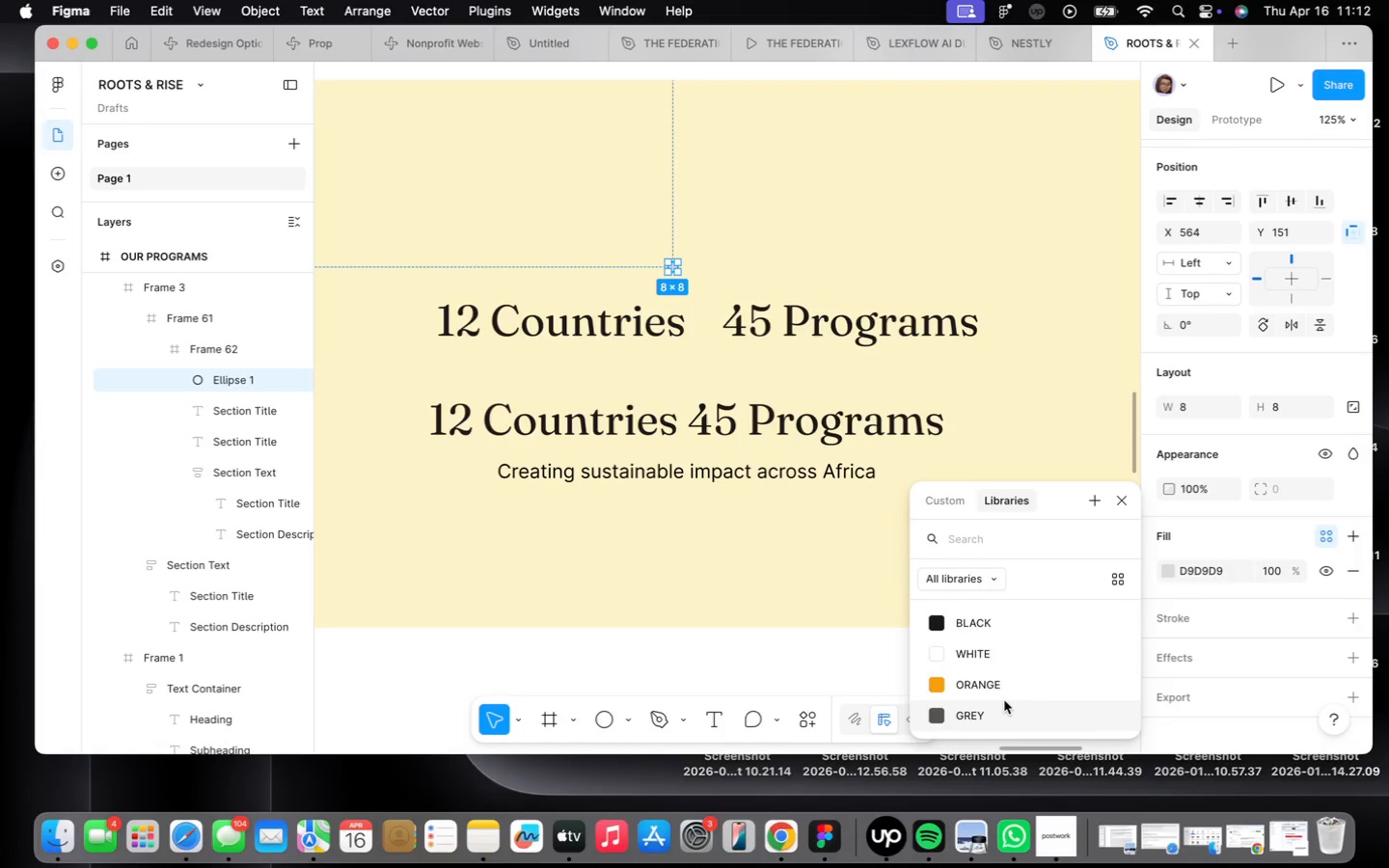 
left_click([1024, 630])
 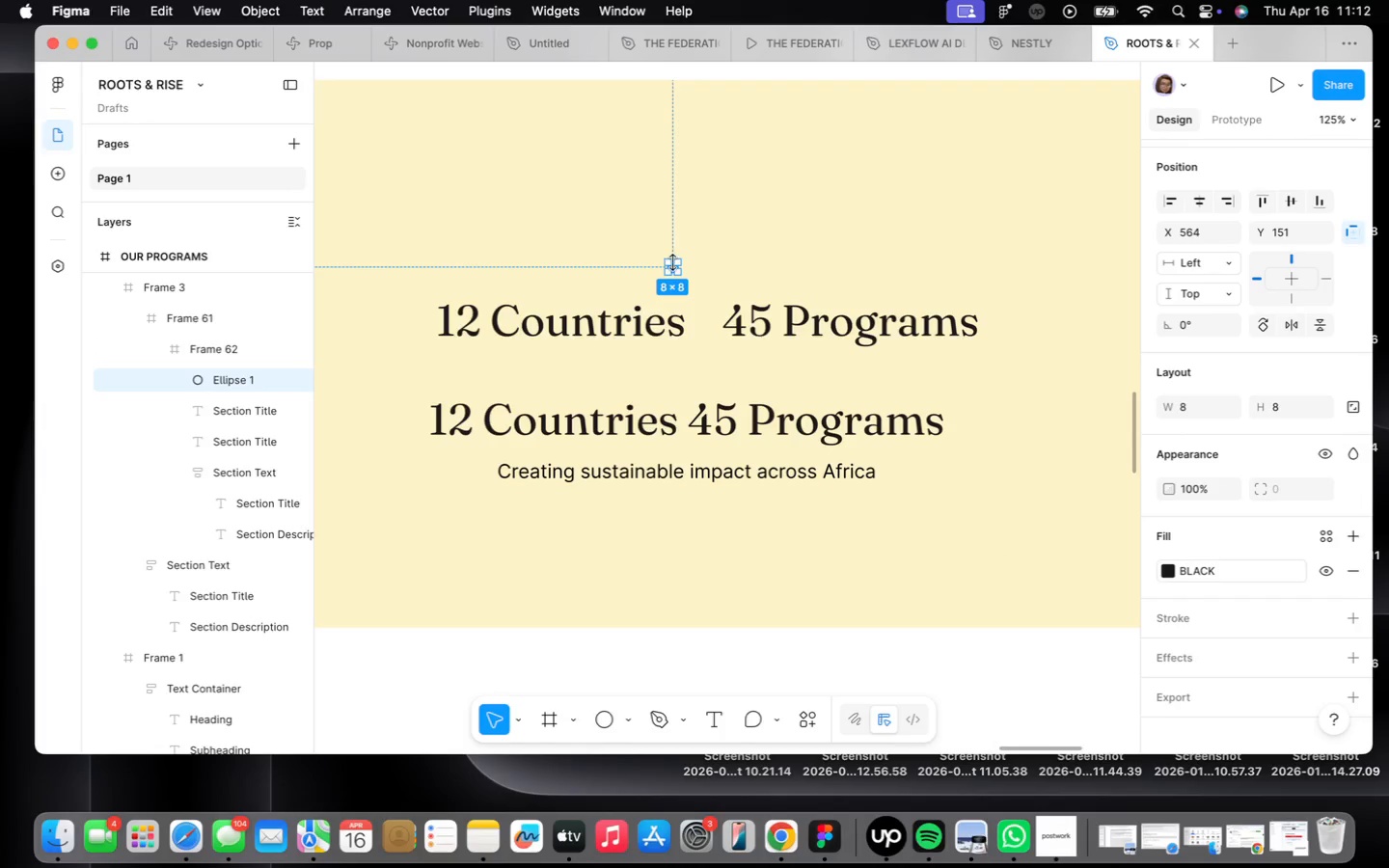 
left_click_drag(start_coordinate=[673, 262], to_coordinate=[702, 319])
 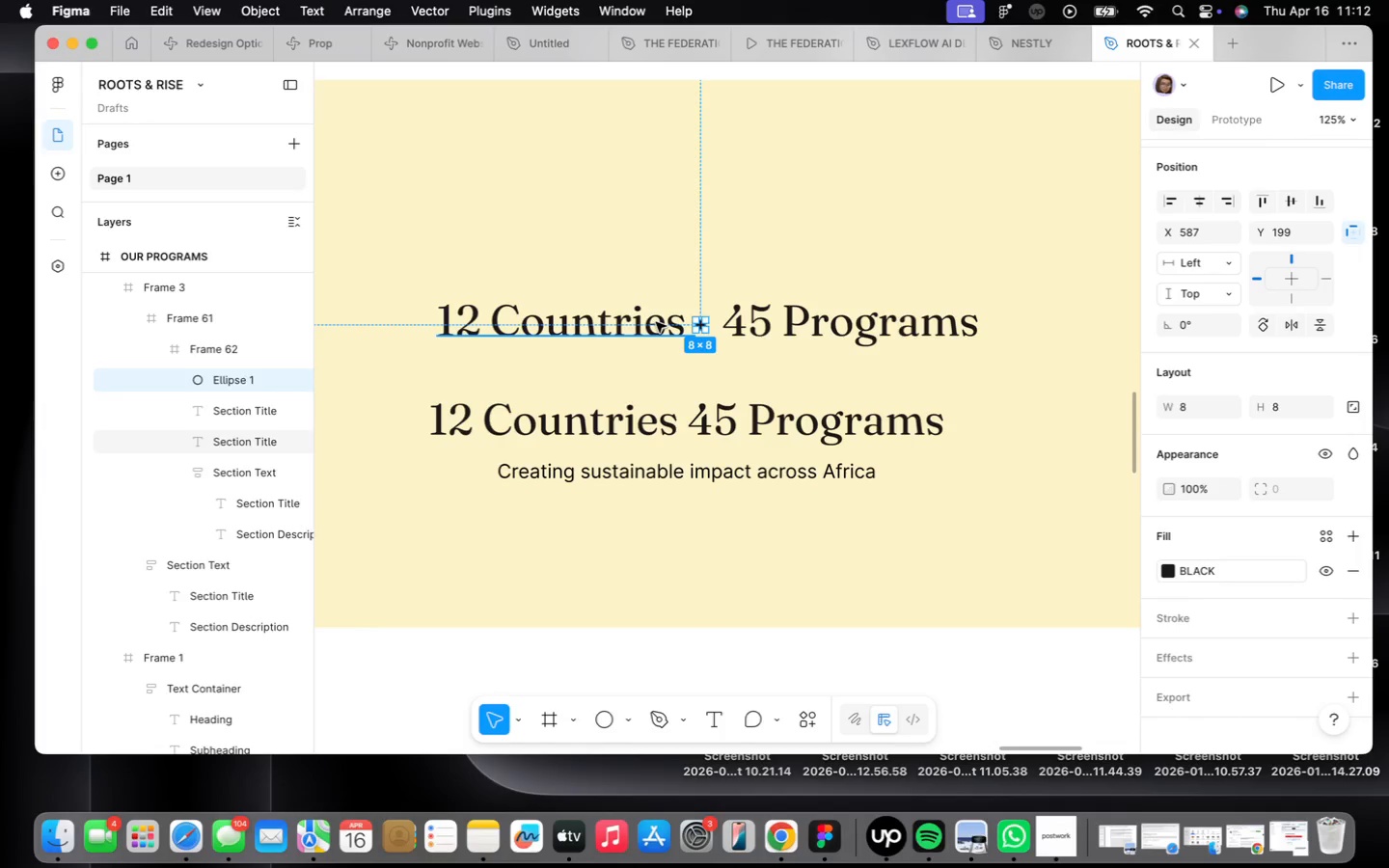 
double_click([656, 322])
 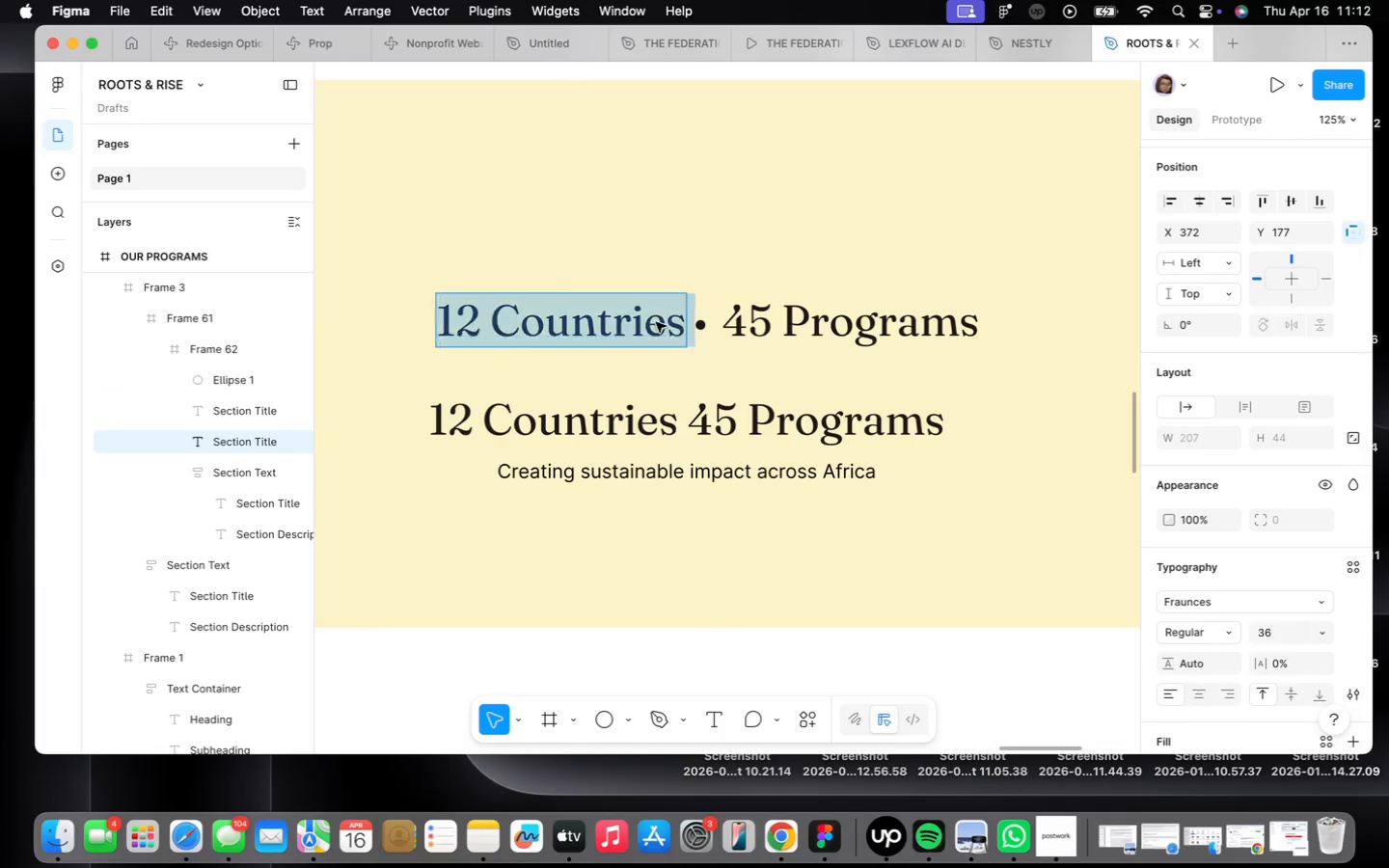 
hold_key(key=ShiftLeft, duration=0.52)
 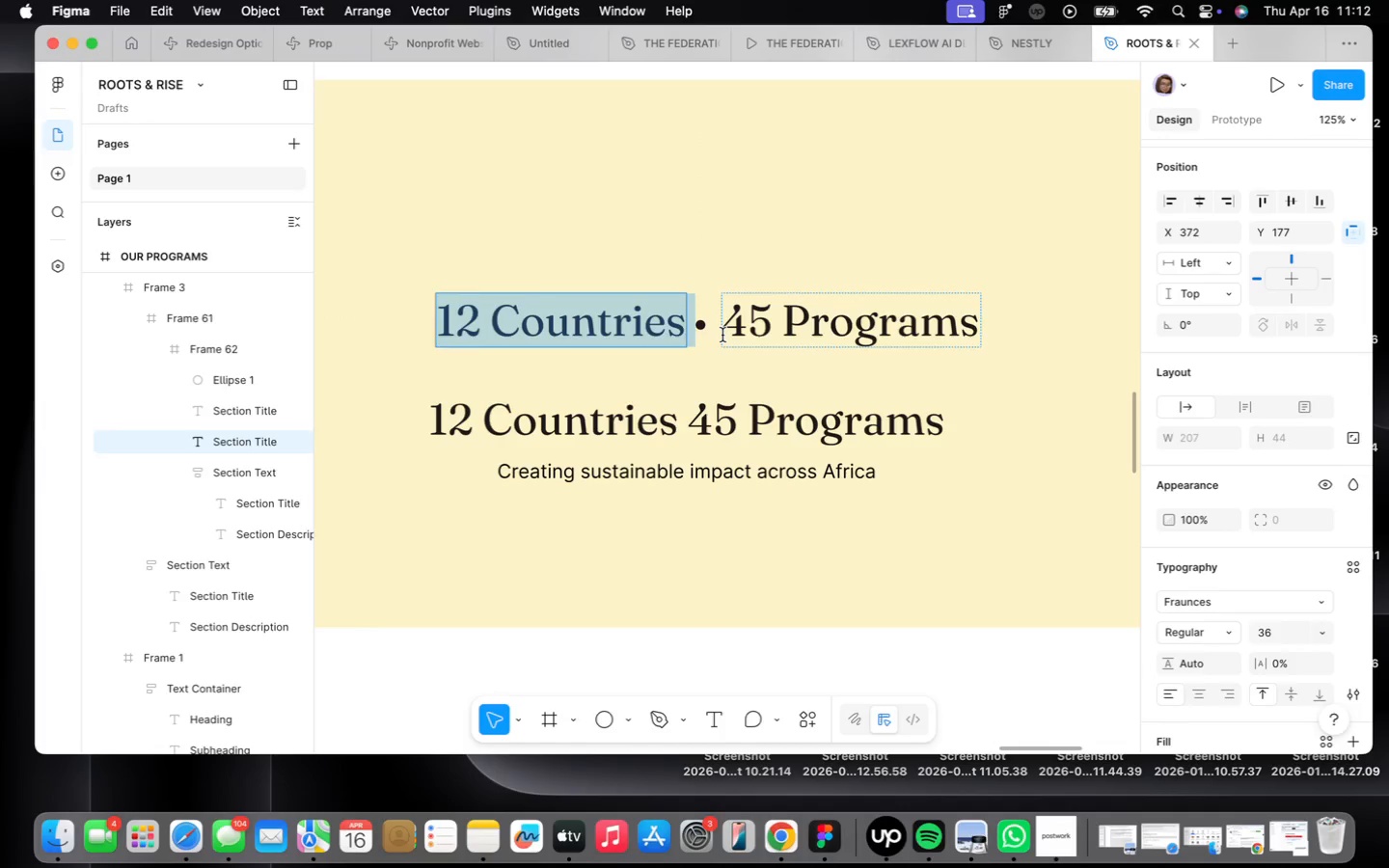 
left_click([723, 335])
 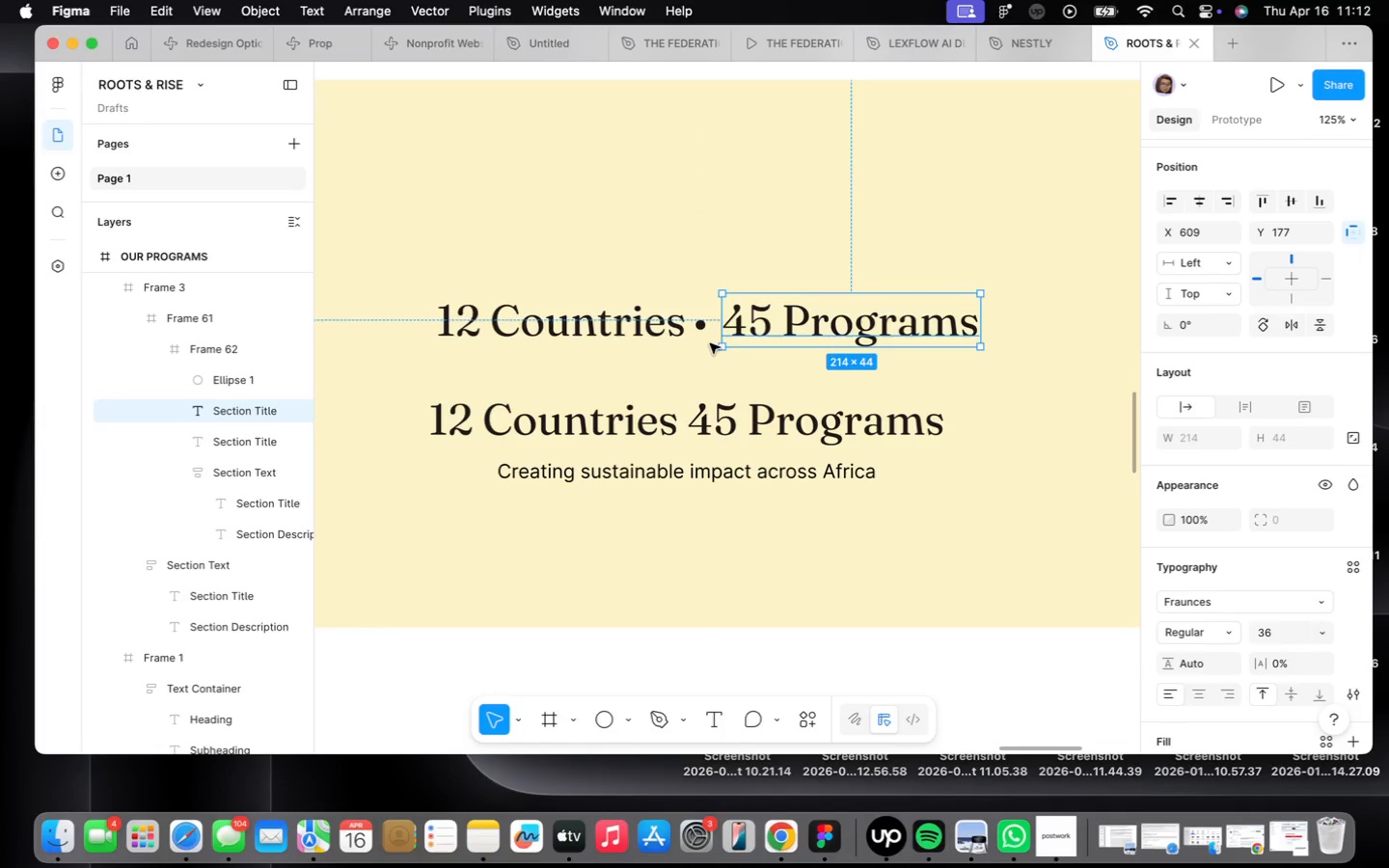 
hold_key(key=ShiftLeft, duration=1.71)
left_click([706, 326])
 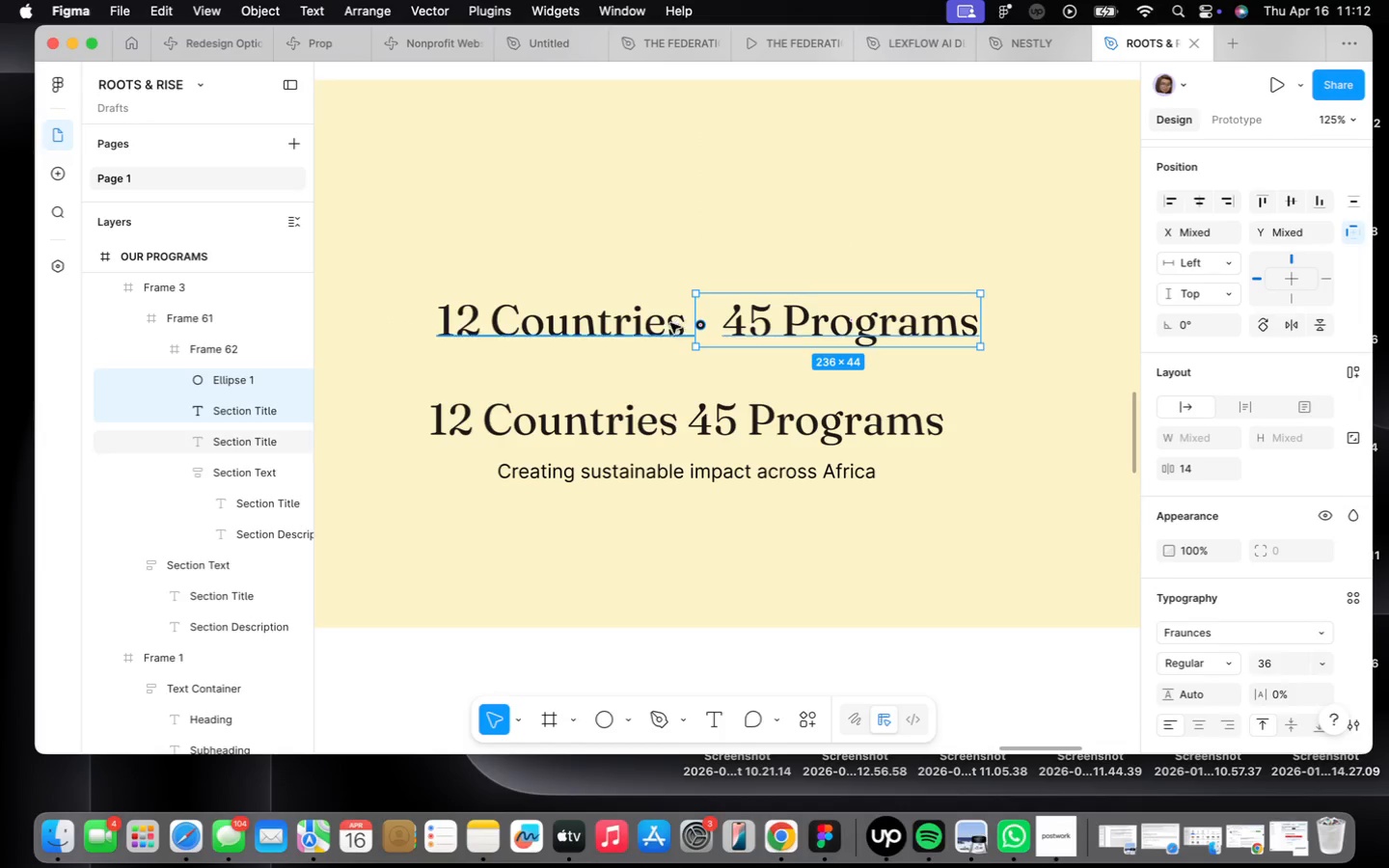 
left_click([667, 322])
 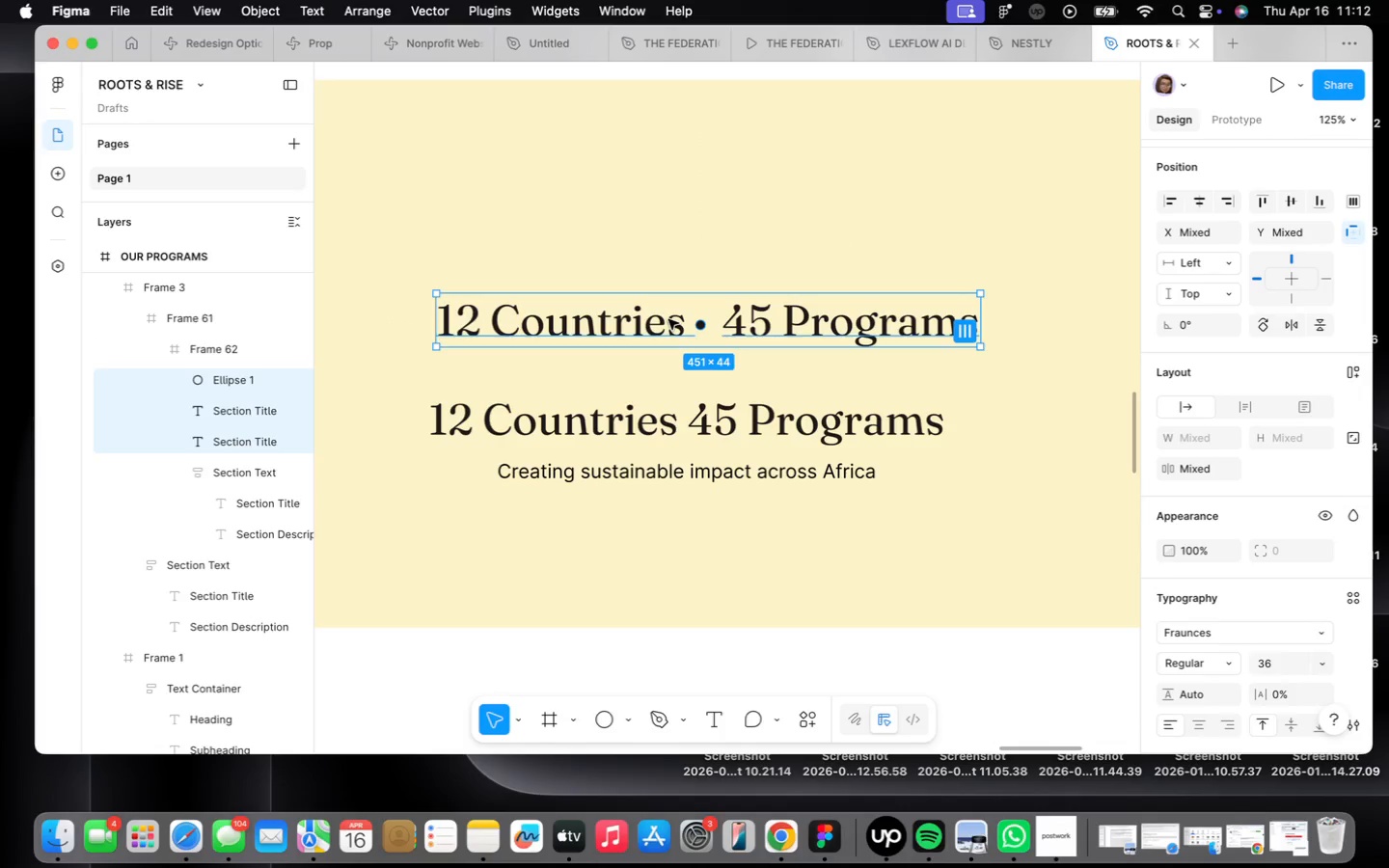 
key(Shift+ShiftLeft)
 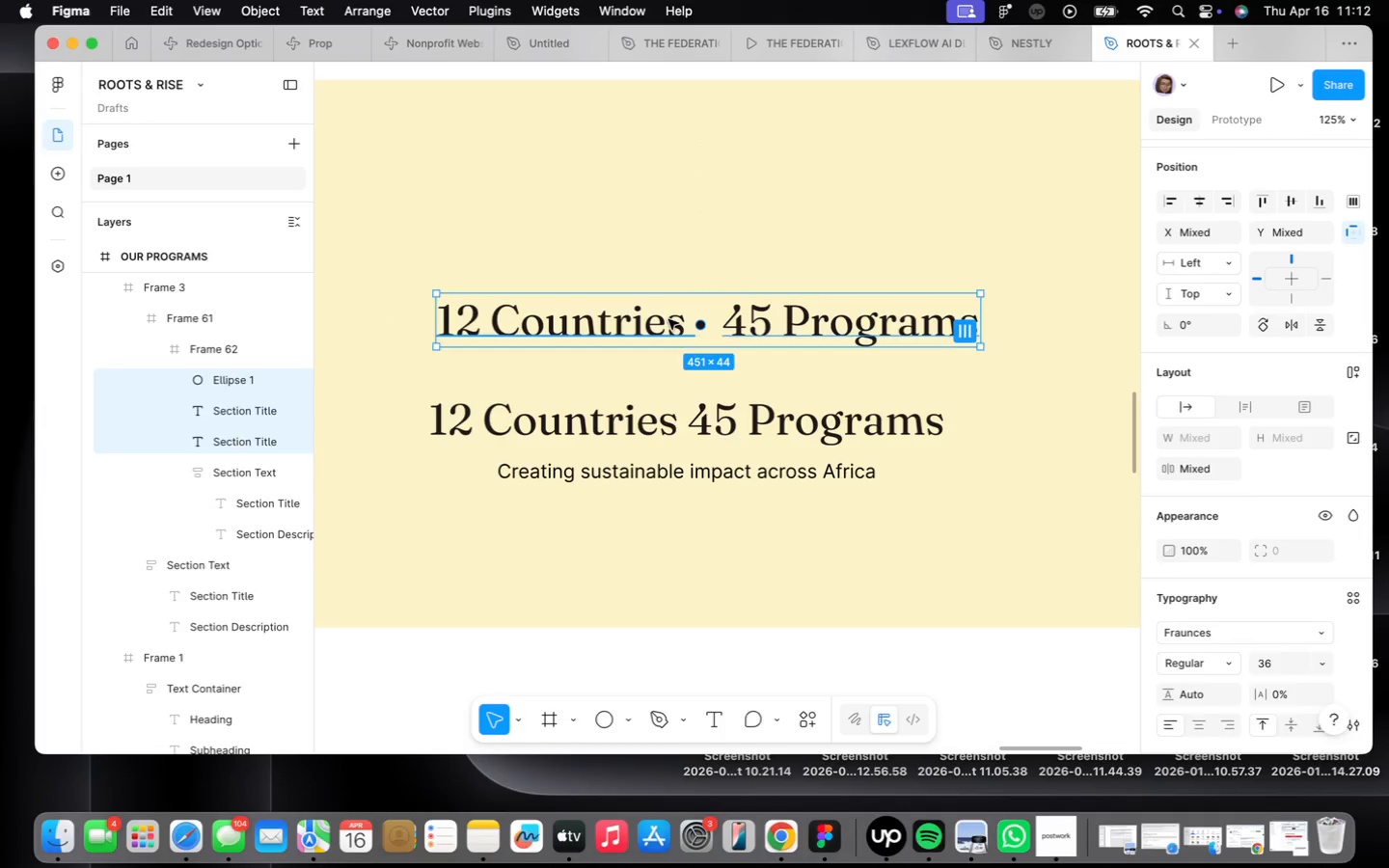 
key(Shift+A)
 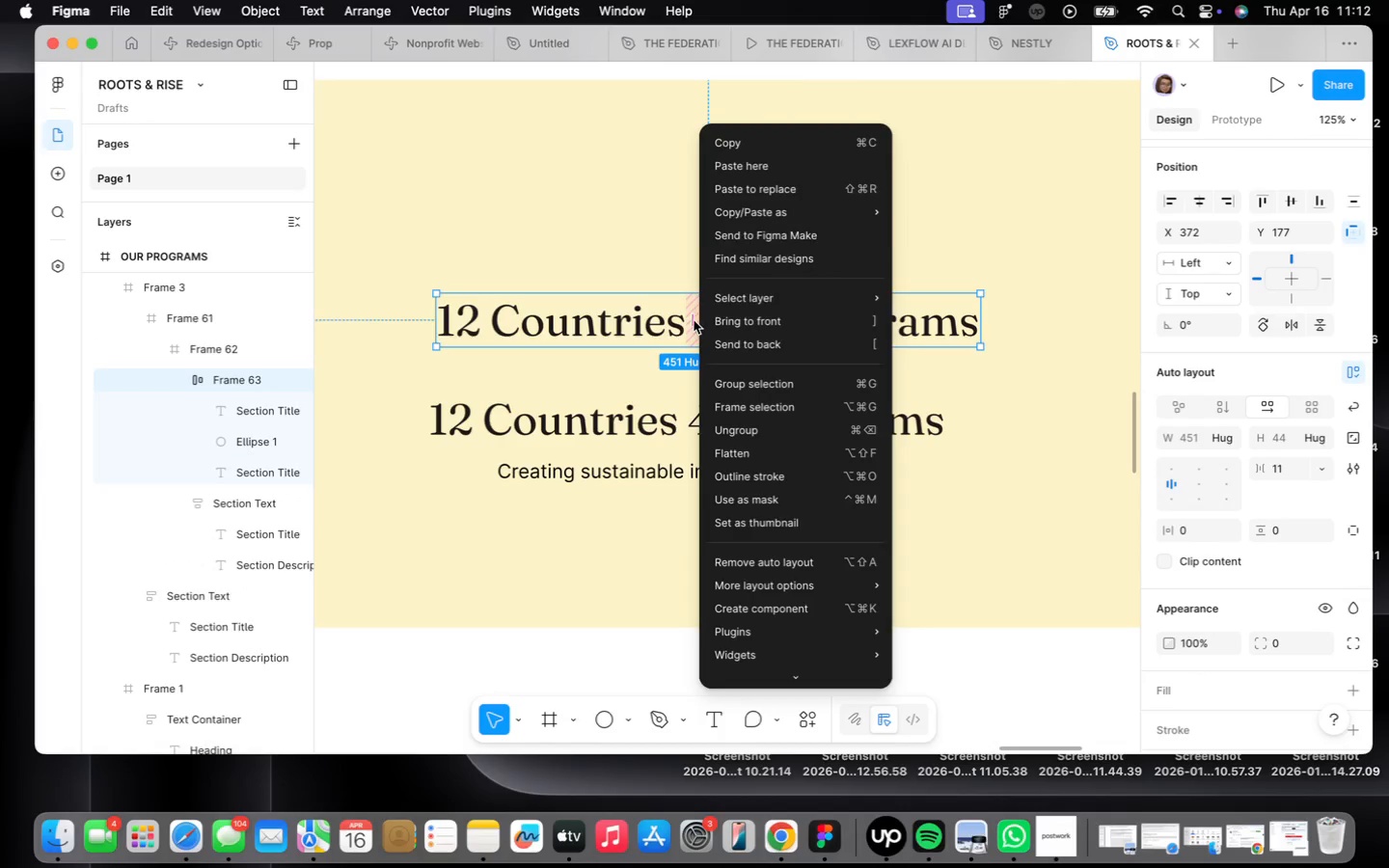 
left_click([742, 141])
 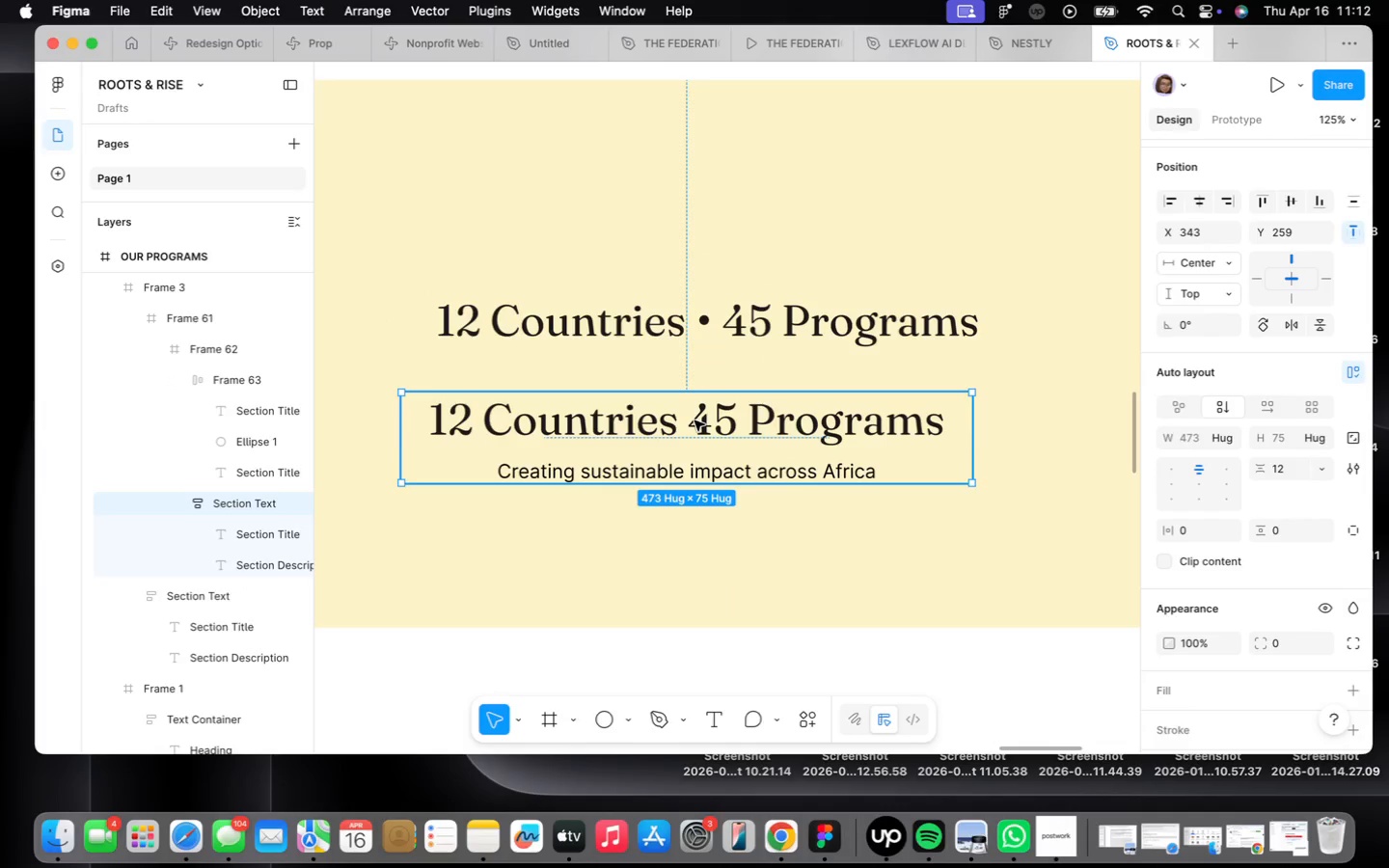 
right_click([694, 420])
 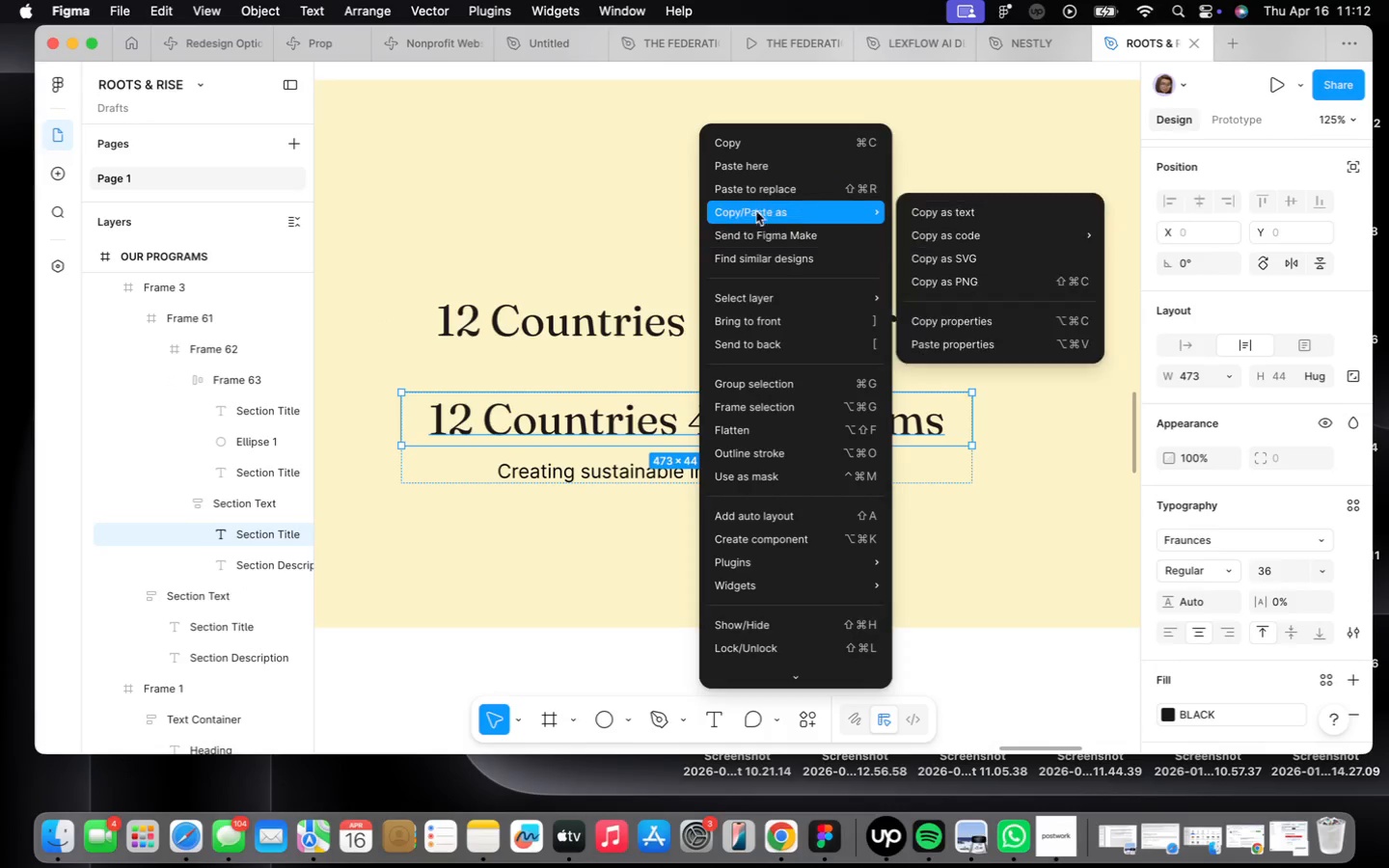 
left_click([761, 191])
 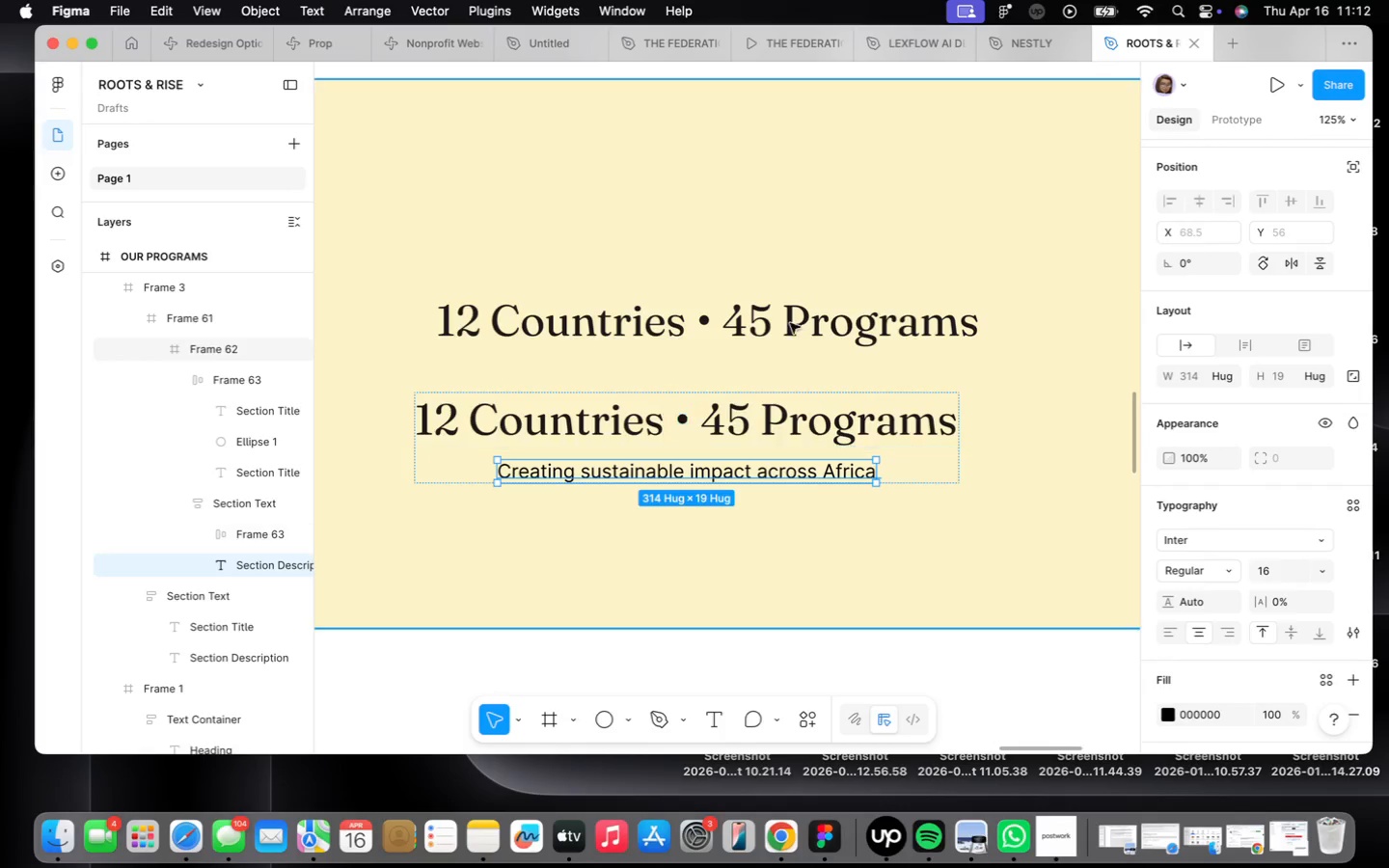 
left_click([757, 316])
 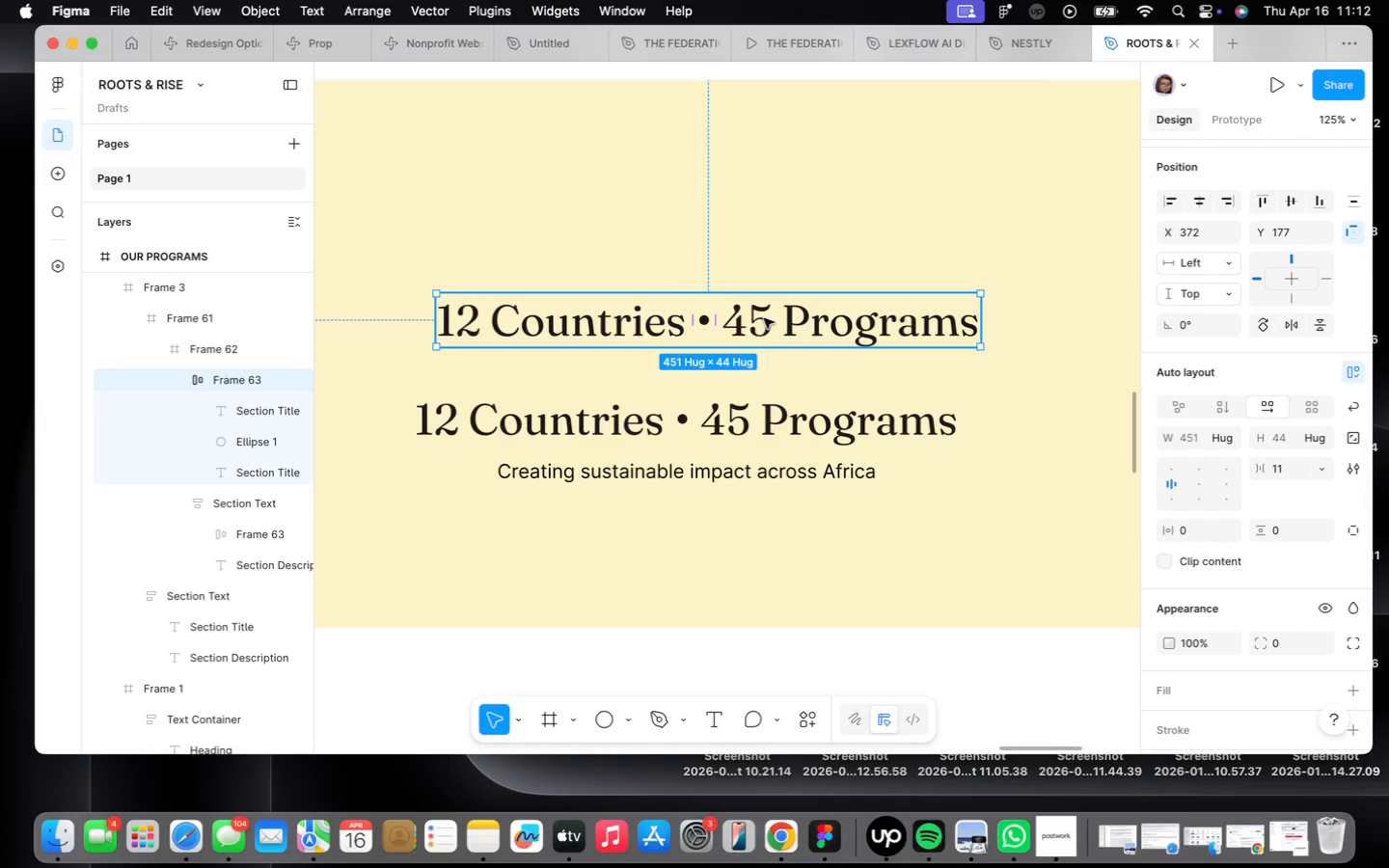 
key(Backspace)
 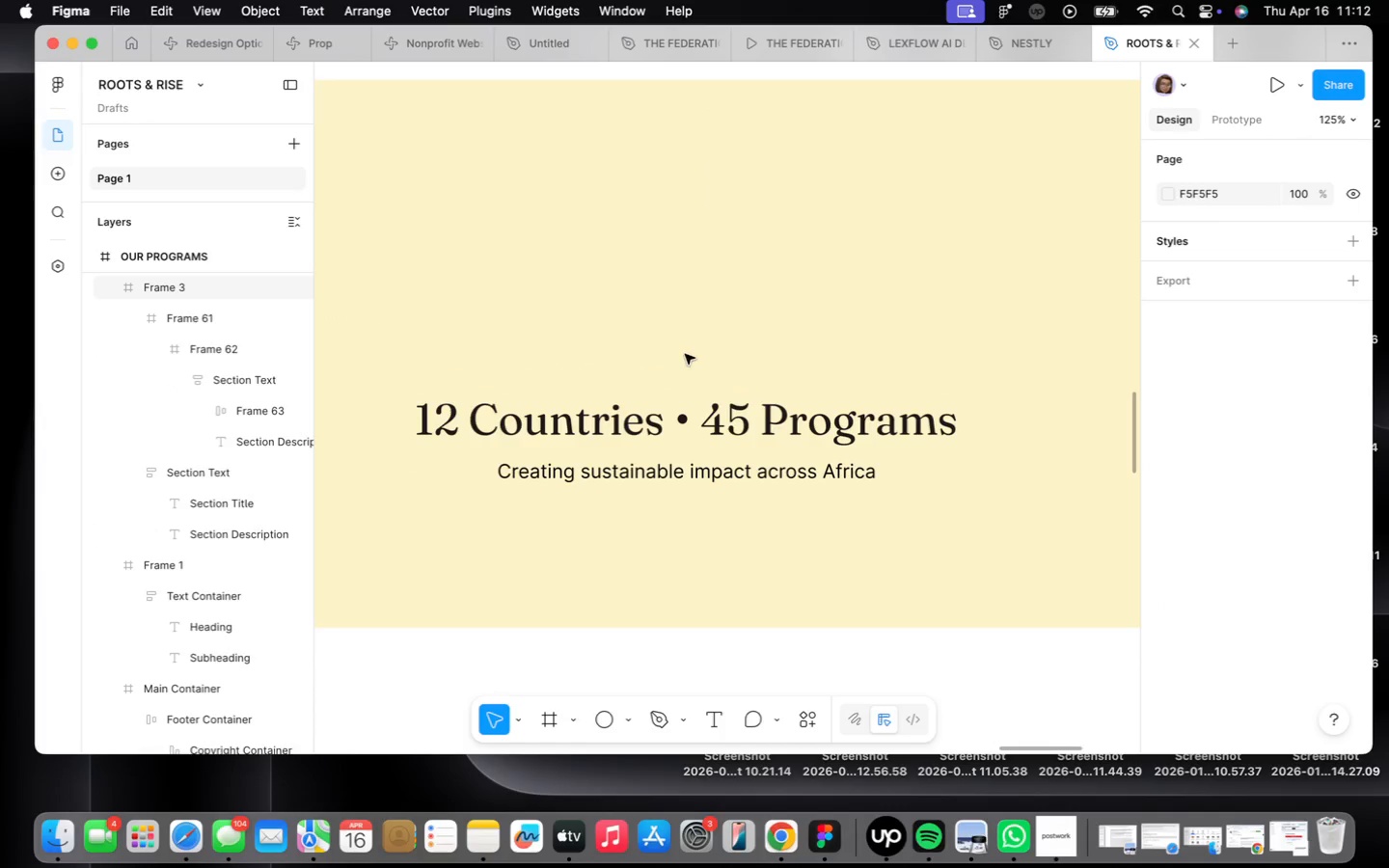 
left_click_drag(start_coordinate=[676, 467], to_coordinate=[681, 472])
 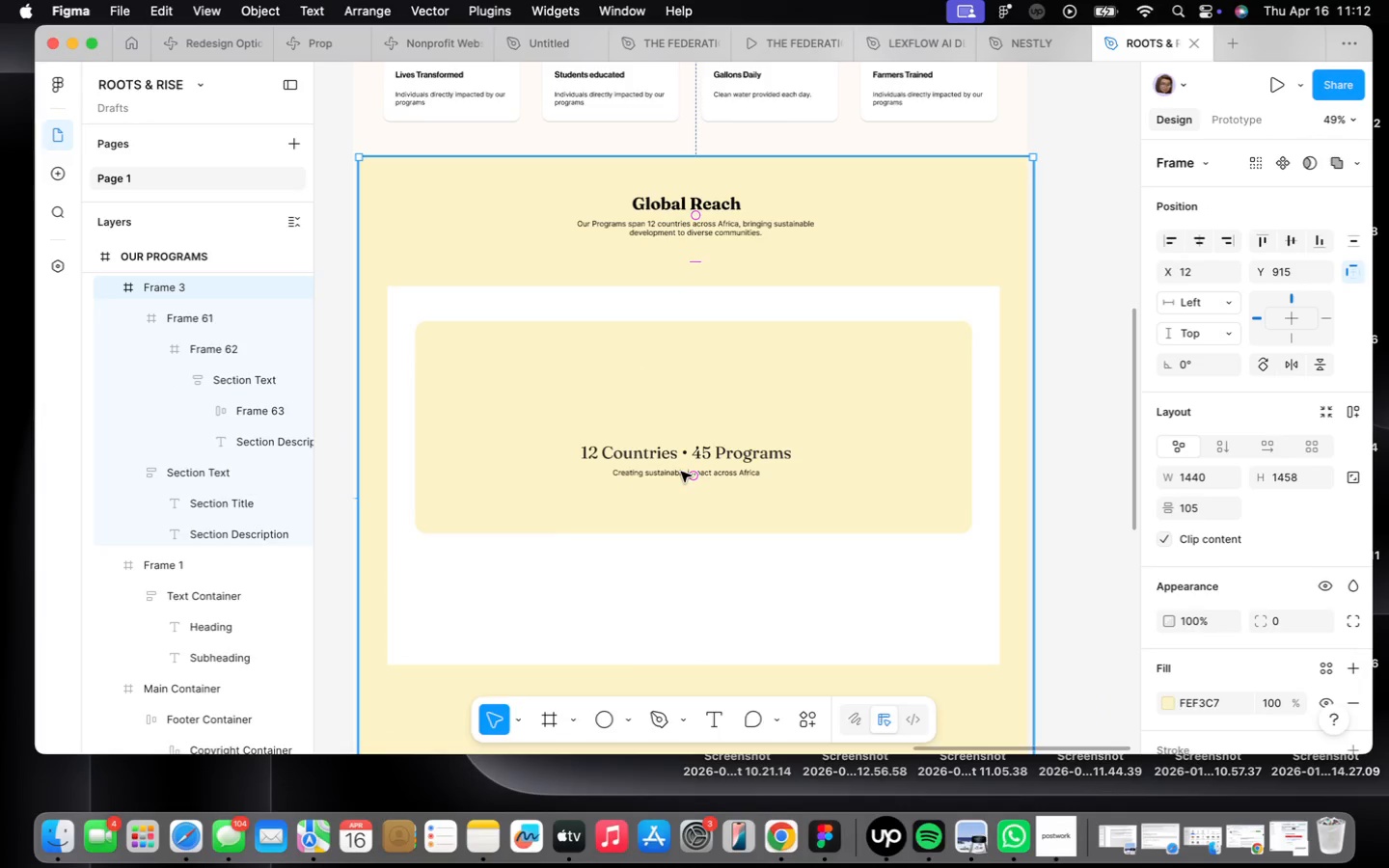 
scroll: coordinate [677, 474], scroll_direction: down, amount: 12.0
 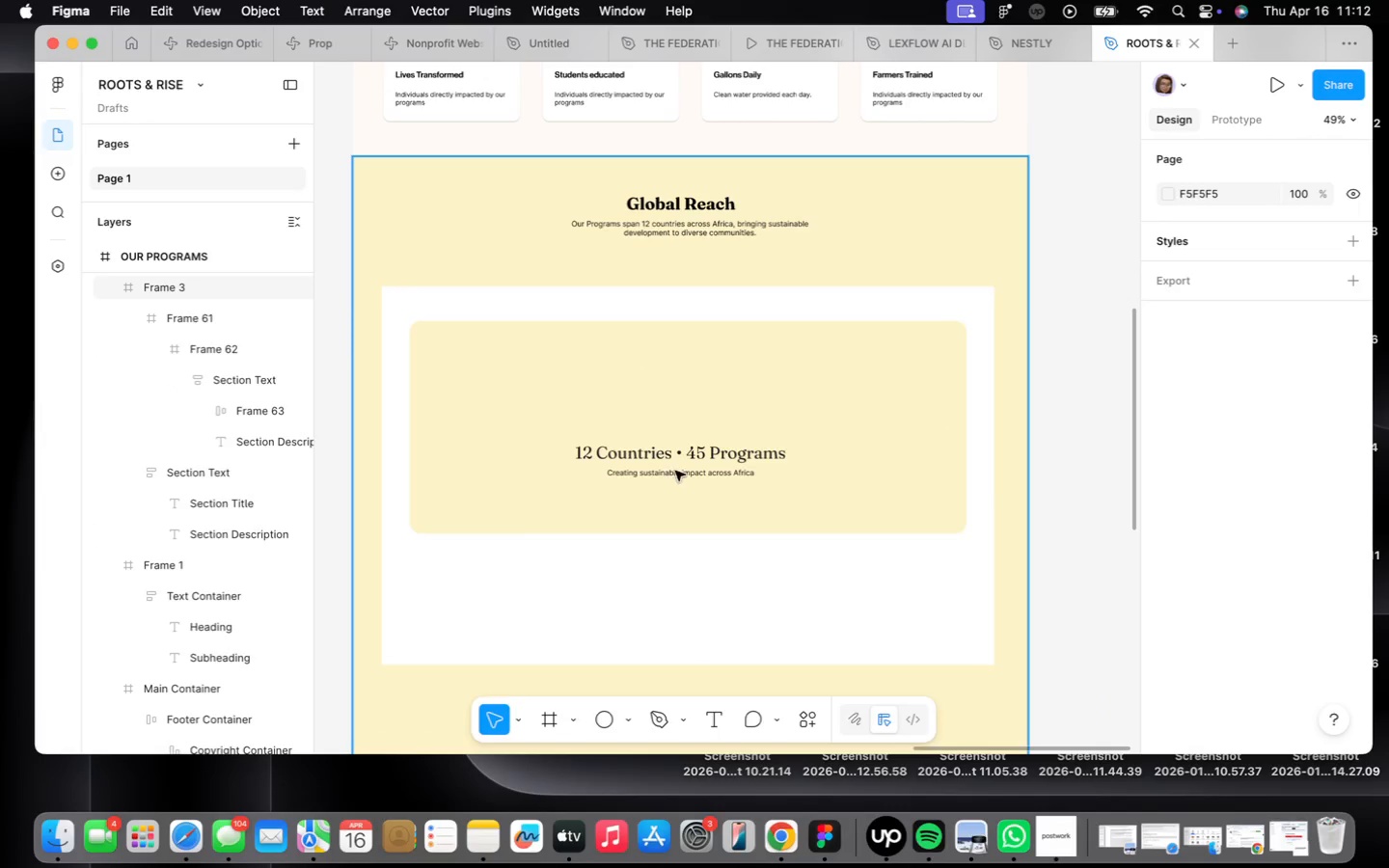 
double_click([682, 470])
 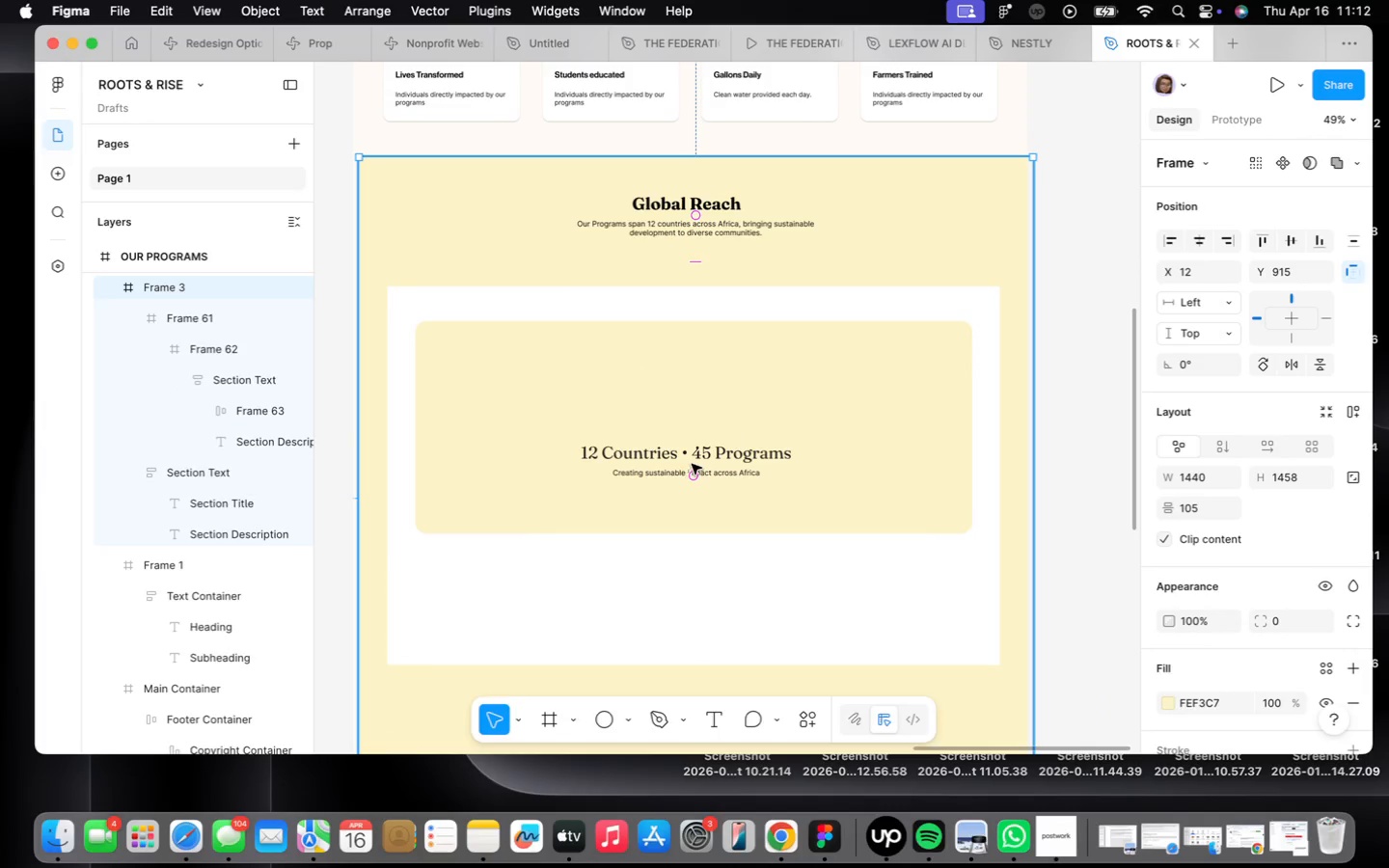 
double_click([692, 464])
 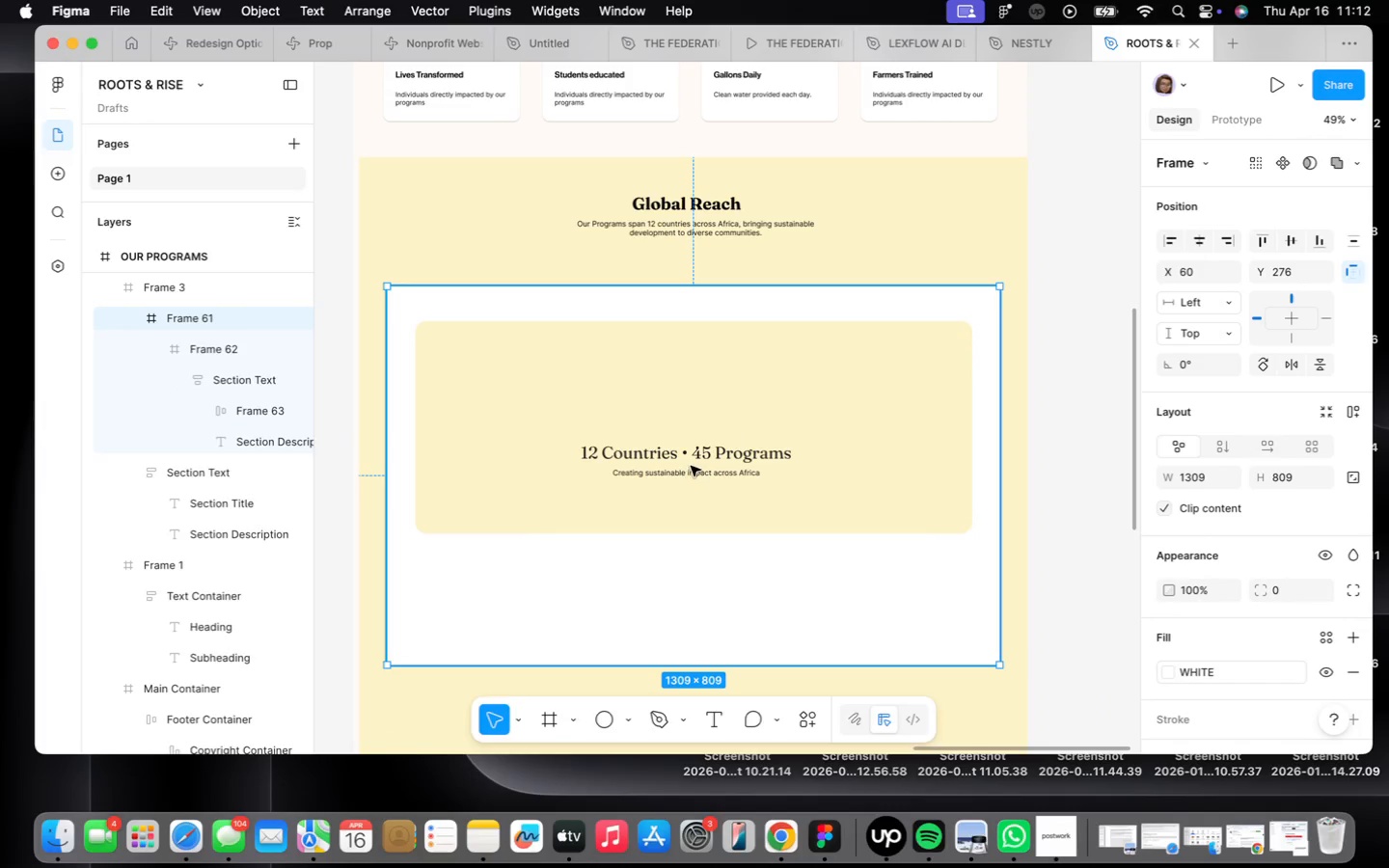 
left_click_drag(start_coordinate=[691, 466], to_coordinate=[694, 471])
 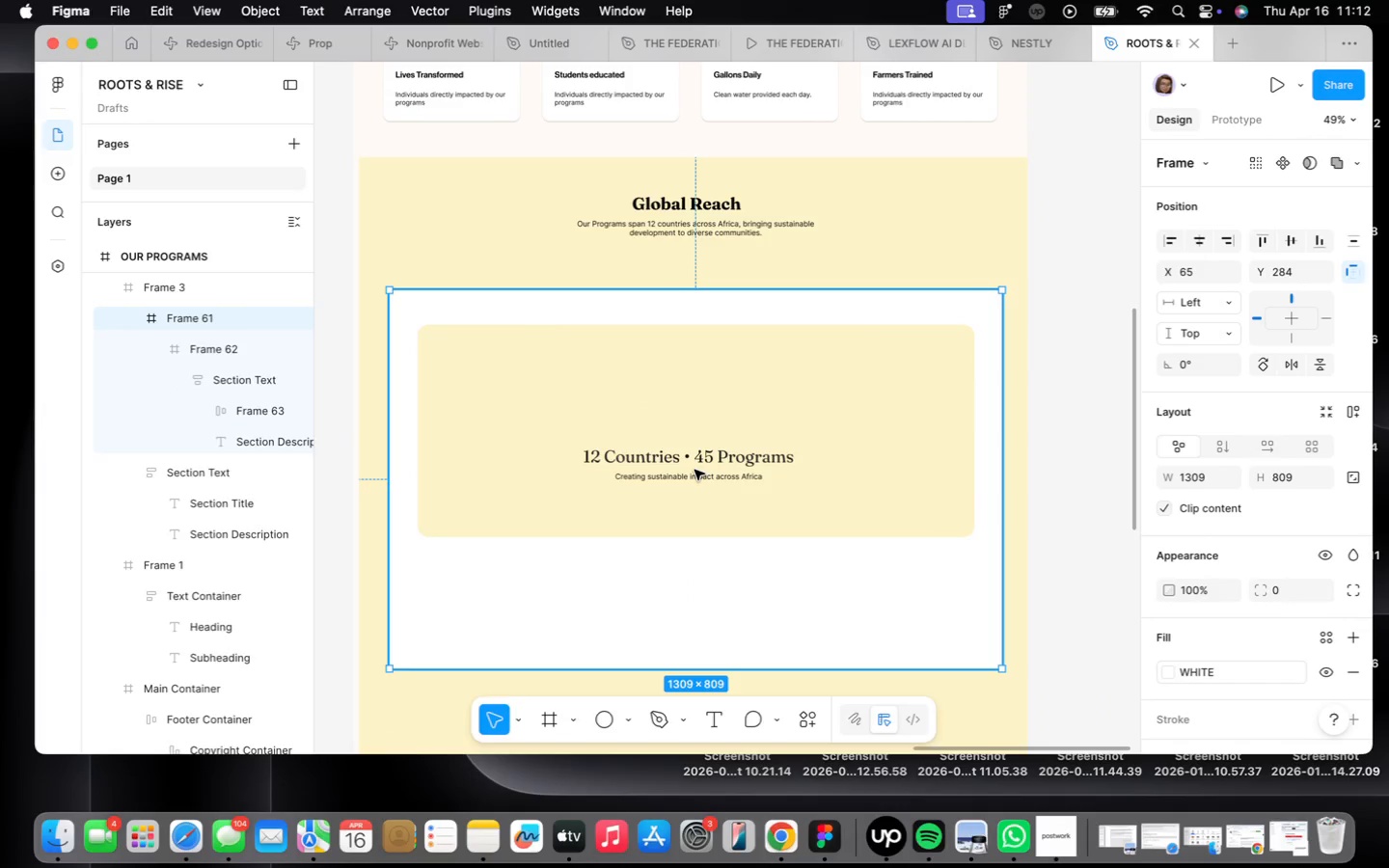 
key(Meta+CommandLeft)
 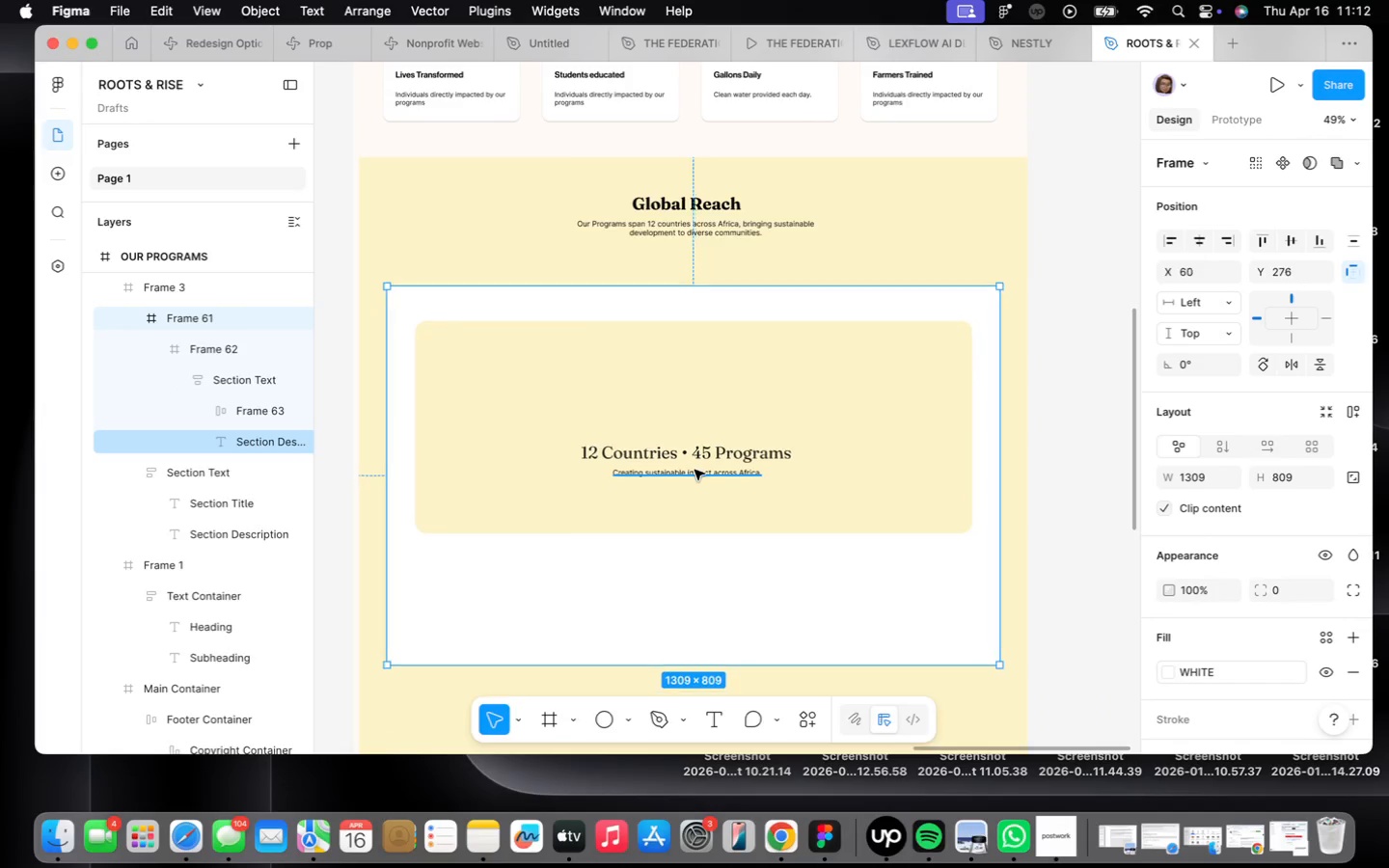 
key(Meta+Z)
 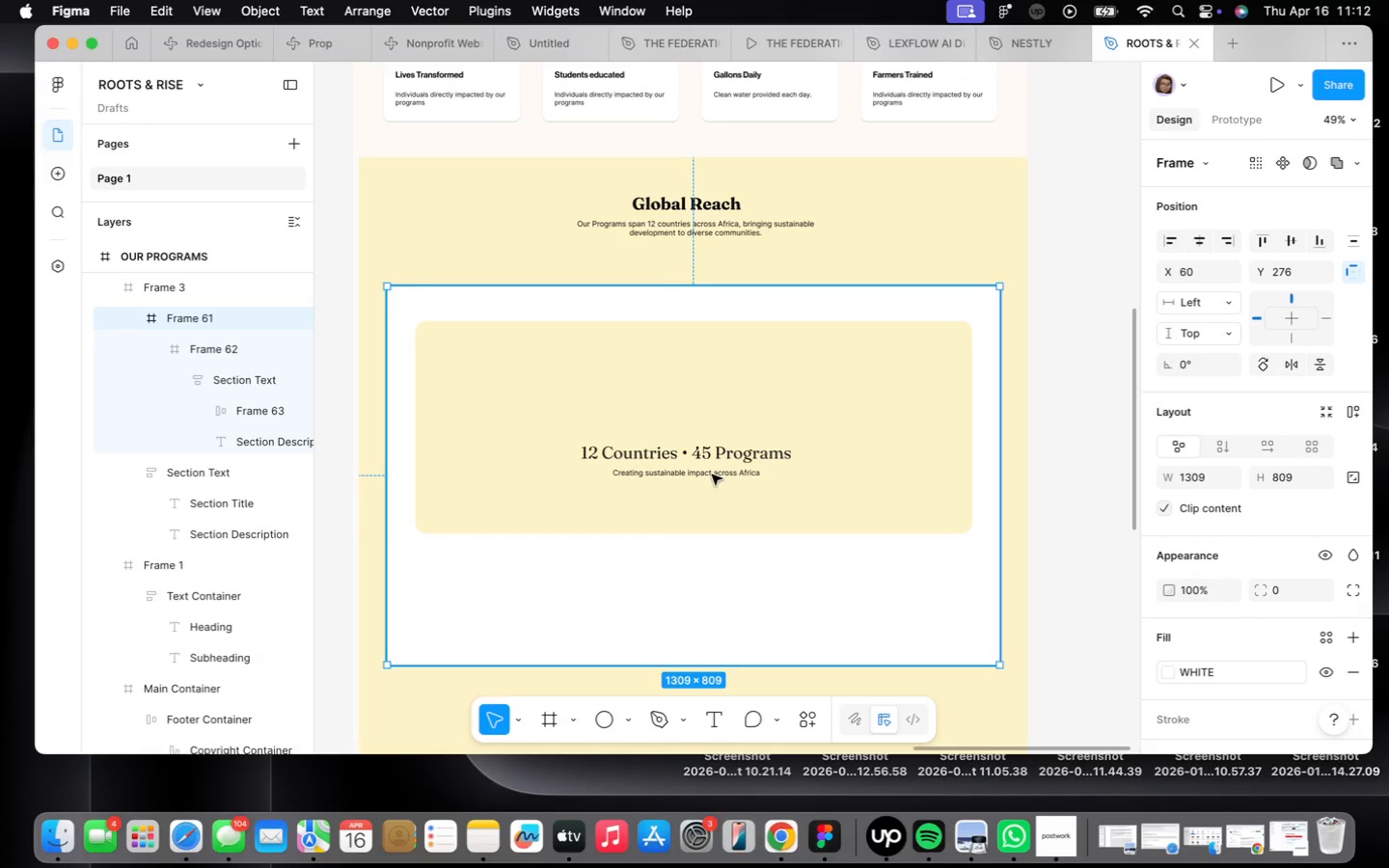 
double_click([712, 475])
 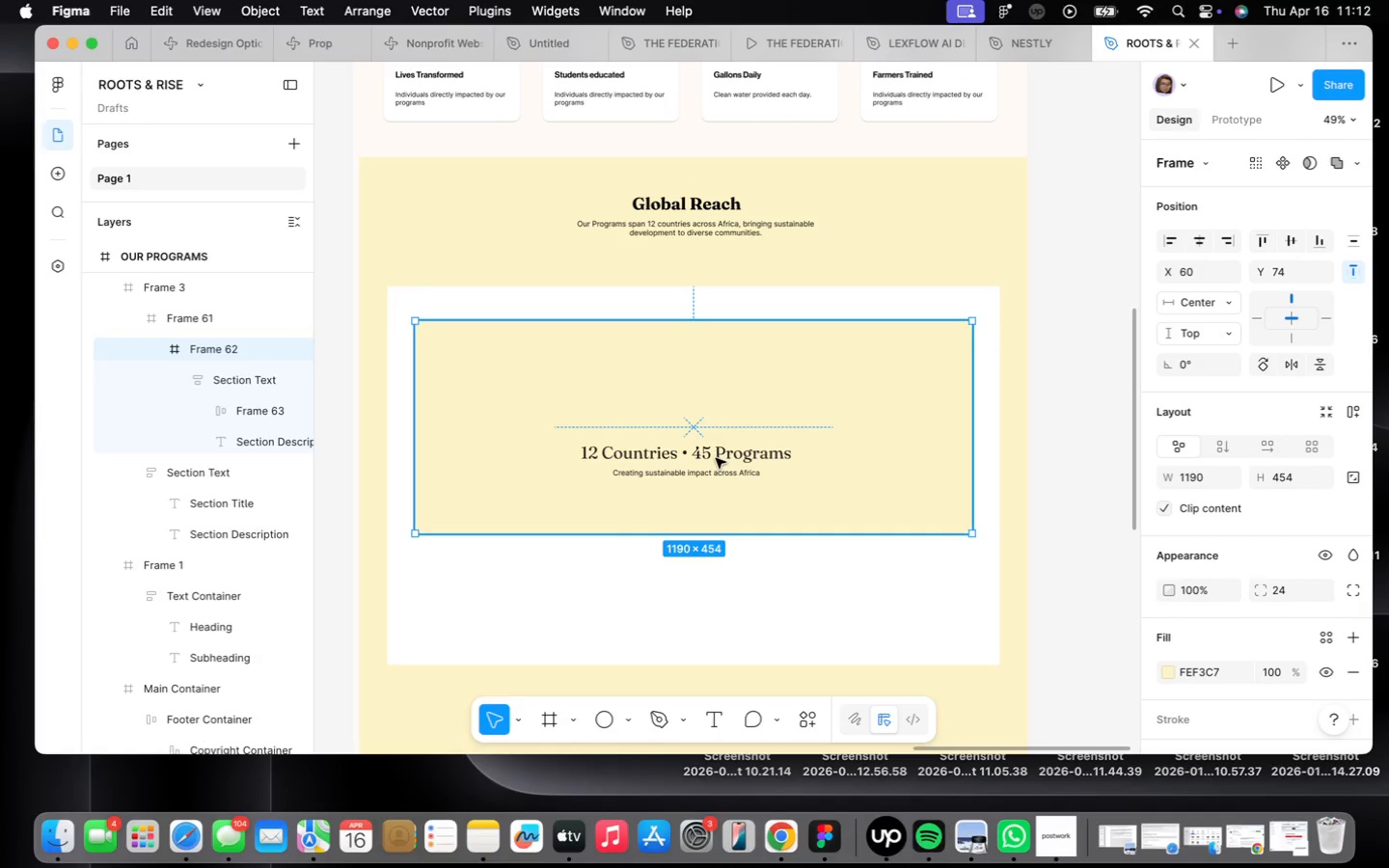 
left_click([742, 388])
 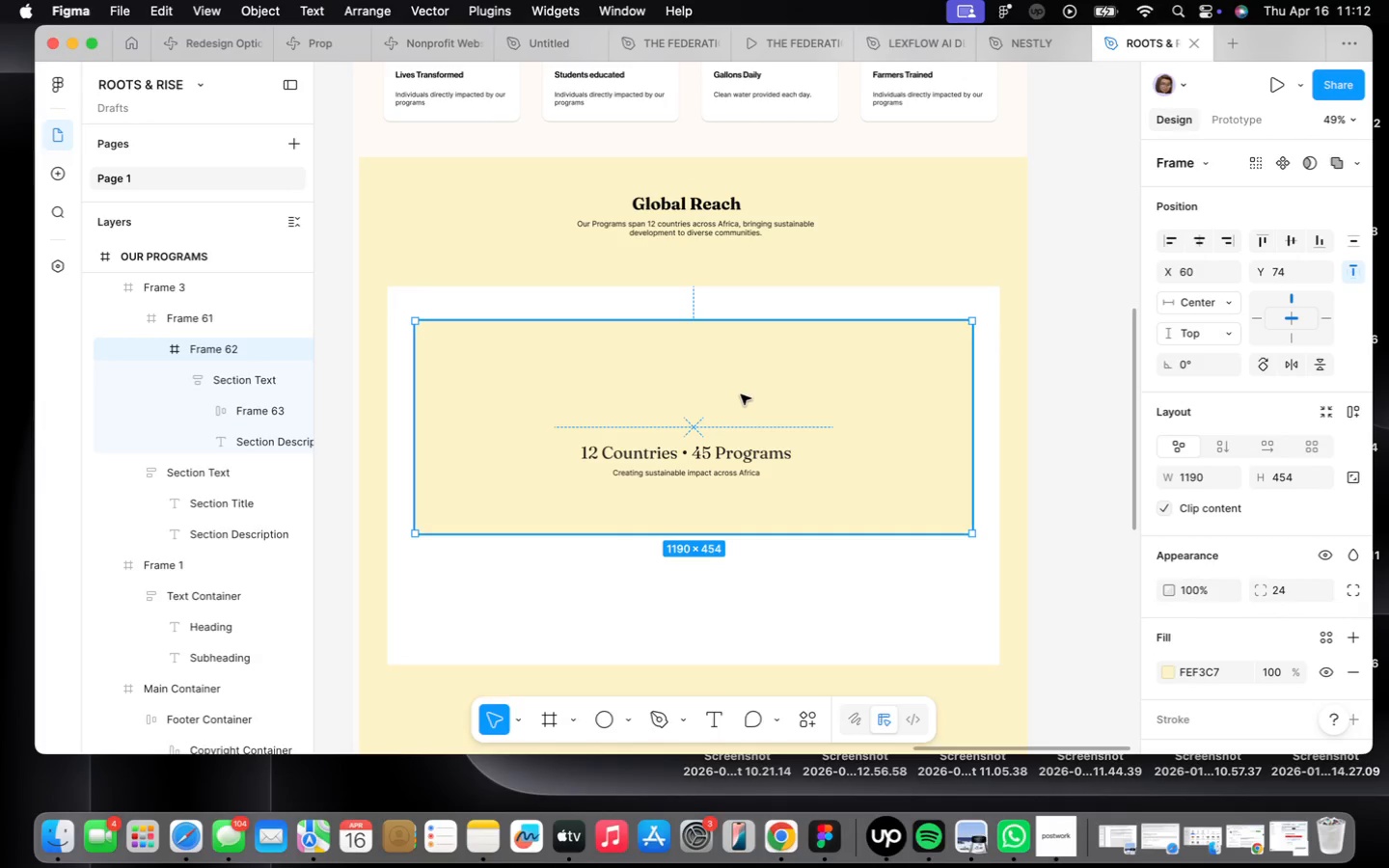 
right_click([740, 396])
 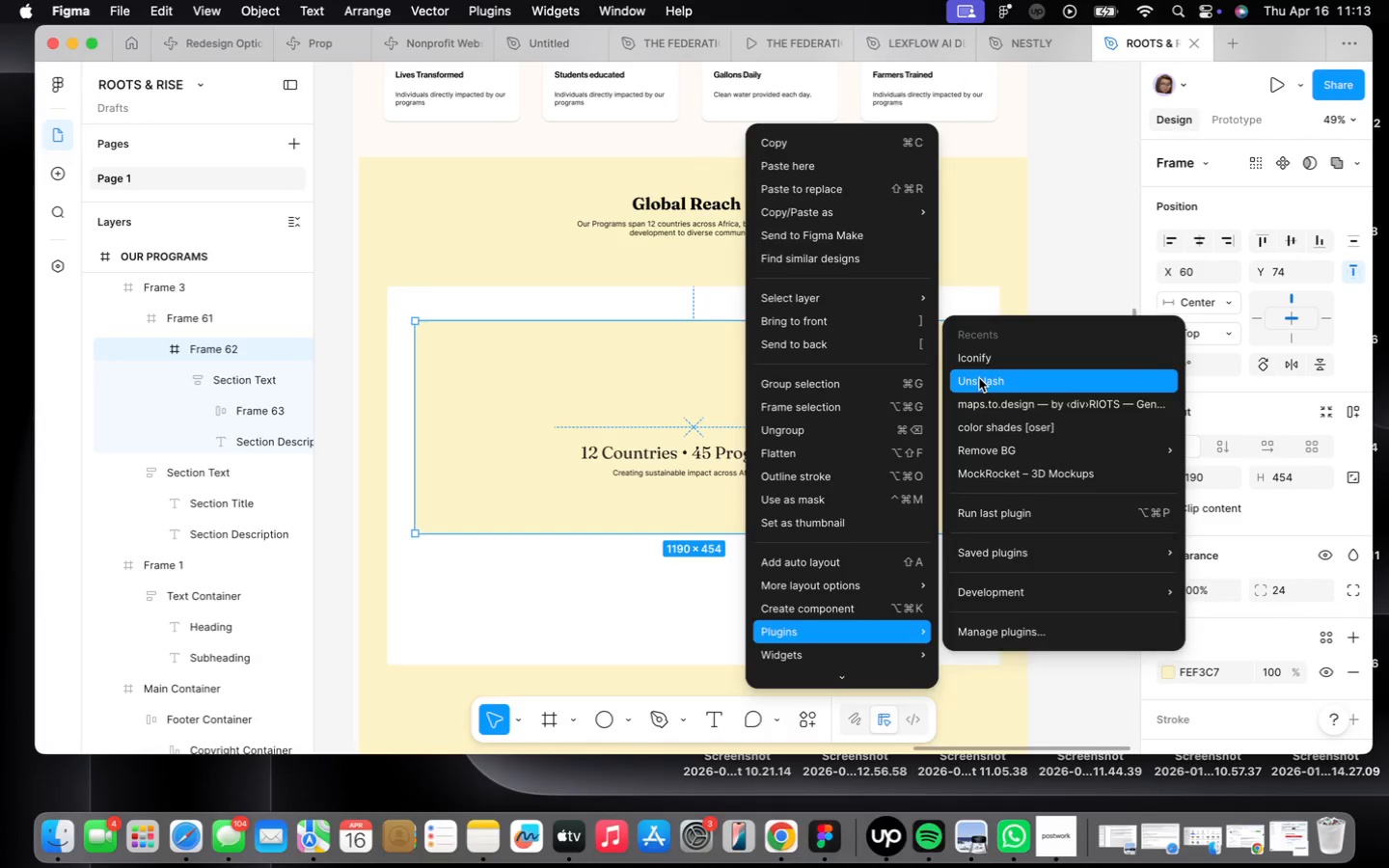 
left_click([978, 362])
 